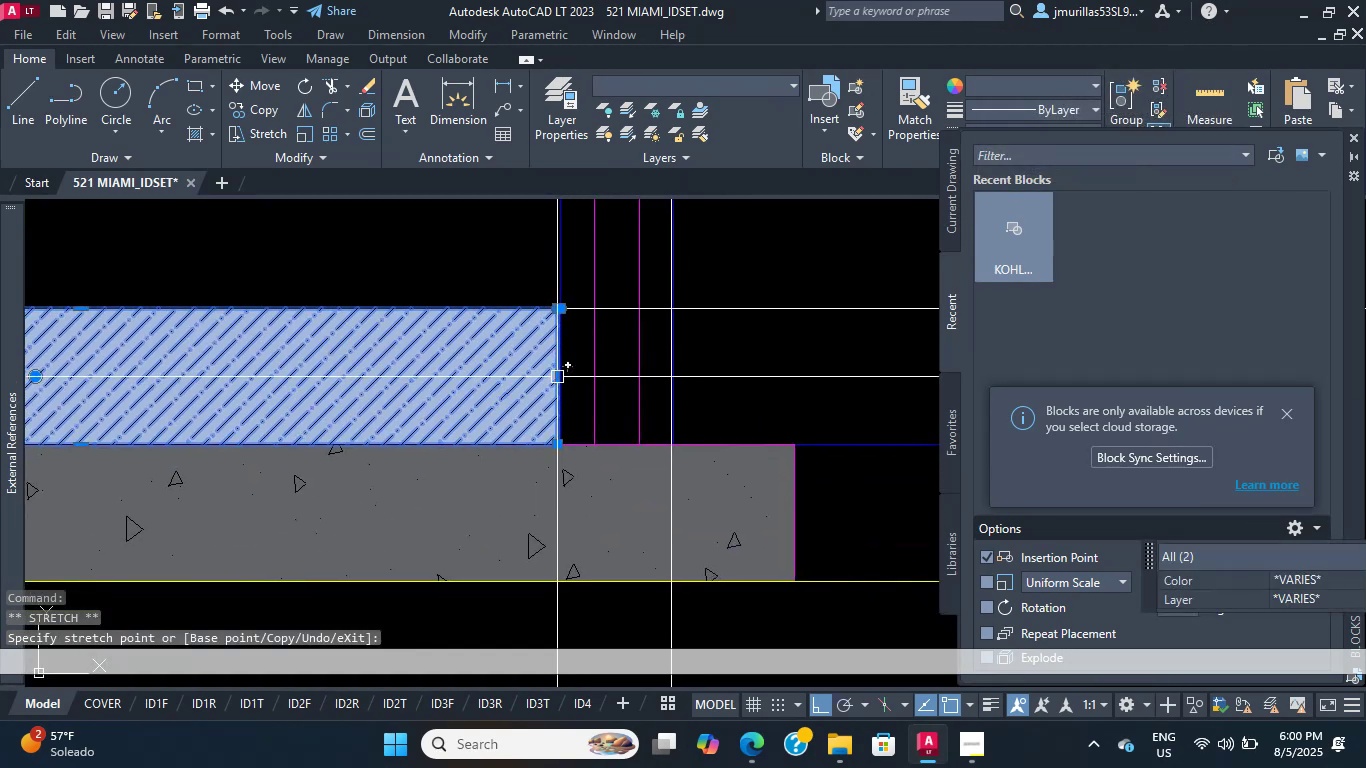 
key(Escape)
 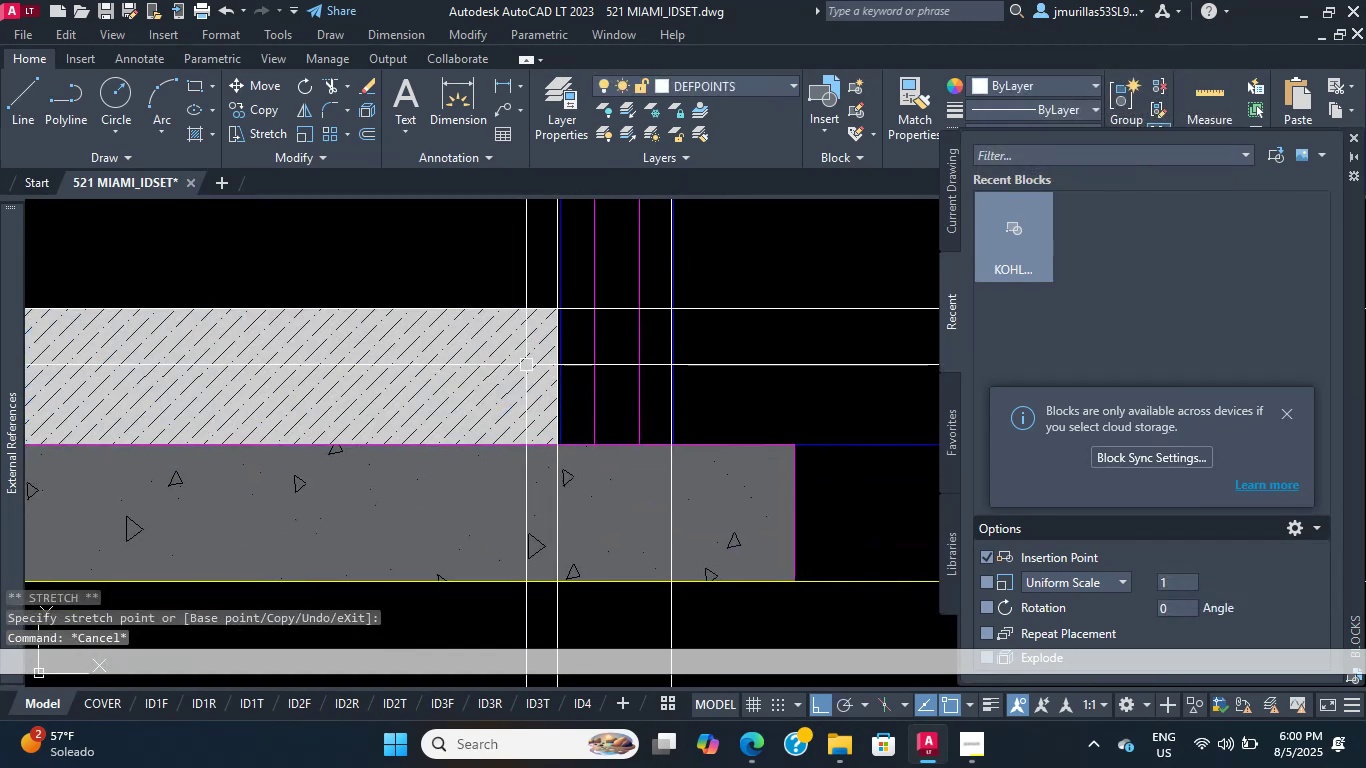 
scroll: coordinate [617, 355], scroll_direction: up, amount: 5.0
 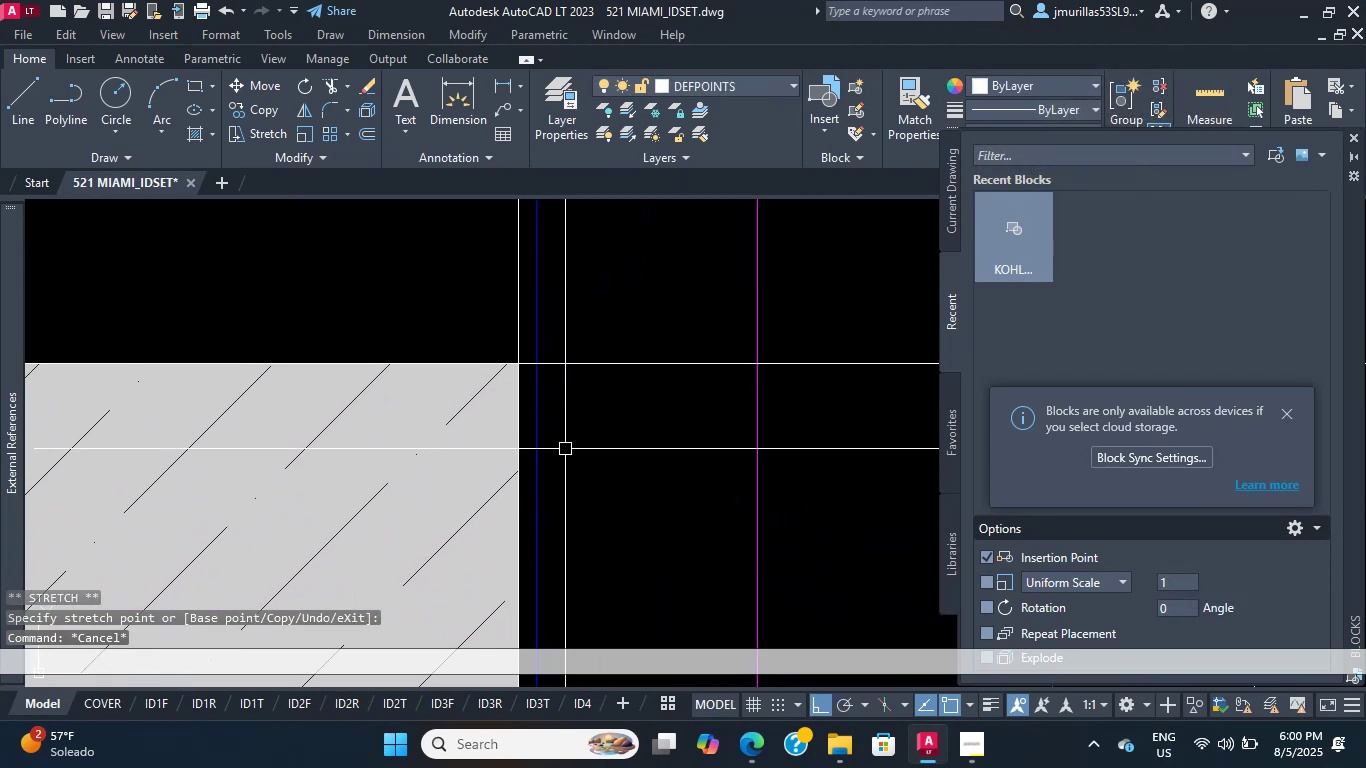 
scroll: coordinate [540, 468], scroll_direction: down, amount: 20.0
 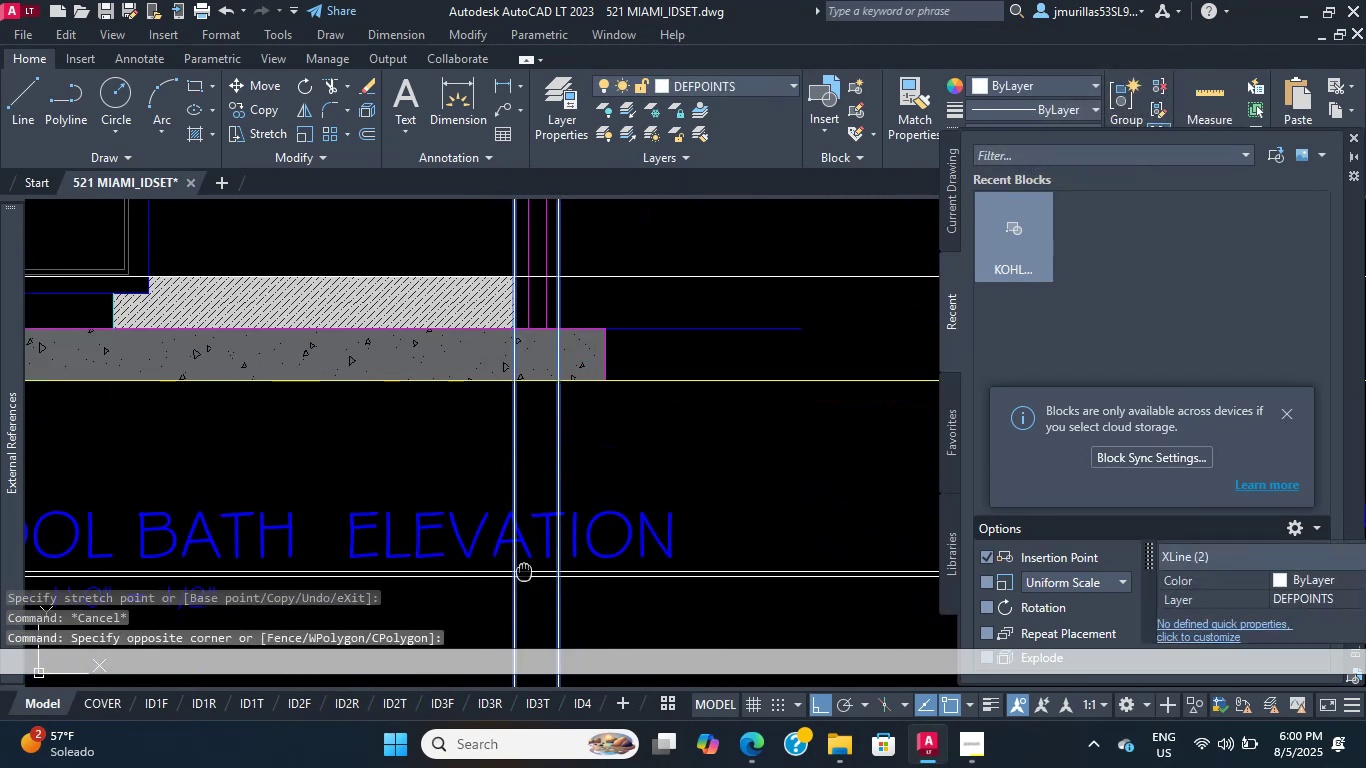 
key(Delete)
 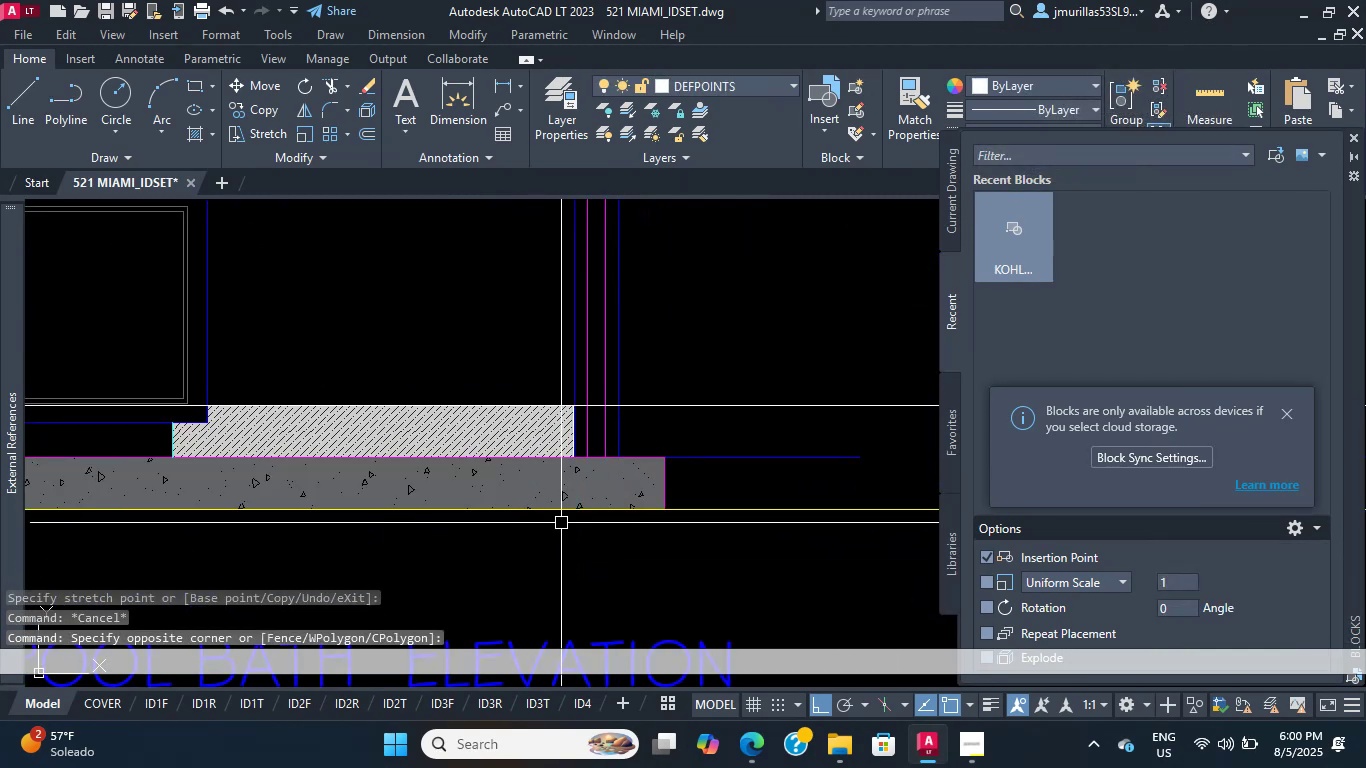 
scroll: coordinate [580, 427], scroll_direction: up, amount: 11.0
 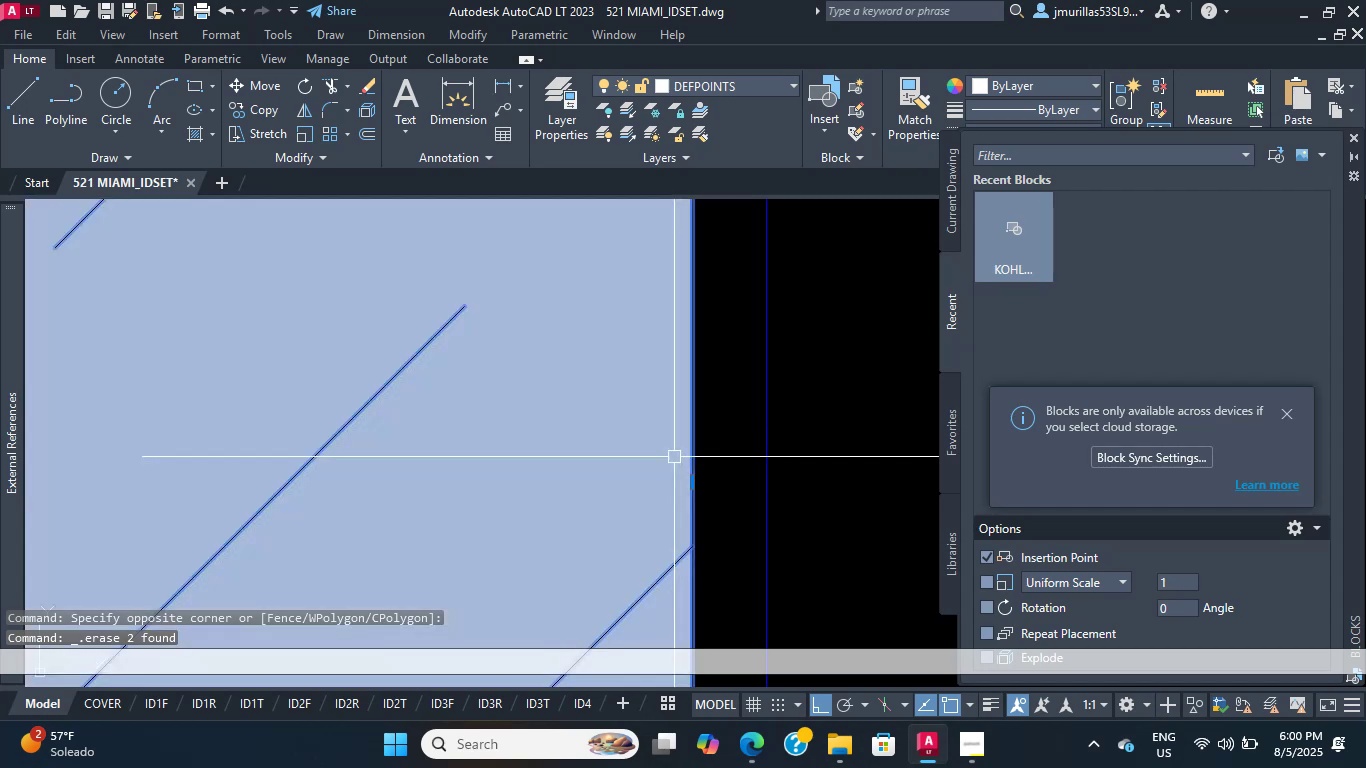 
scroll: coordinate [623, 444], scroll_direction: down, amount: 6.0
 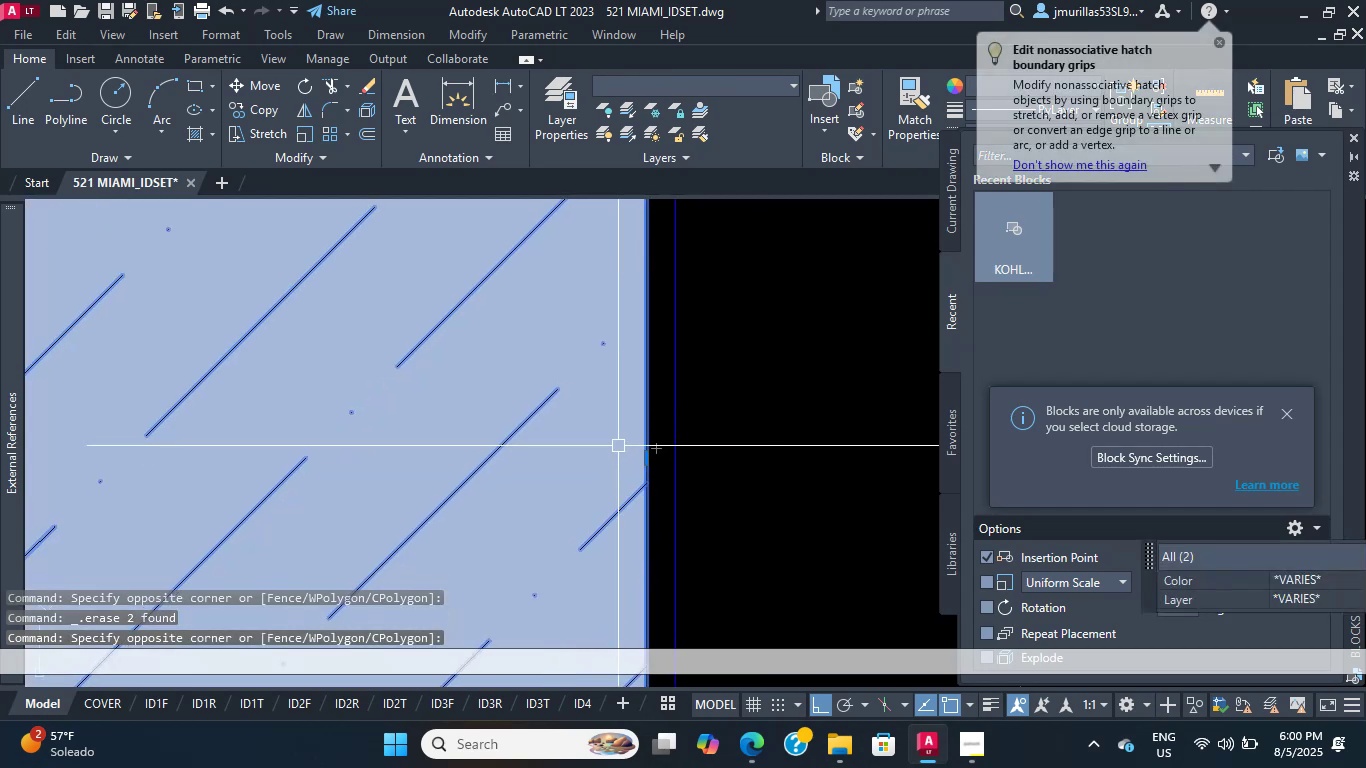 
scroll: coordinate [625, 446], scroll_direction: up, amount: 2.0
 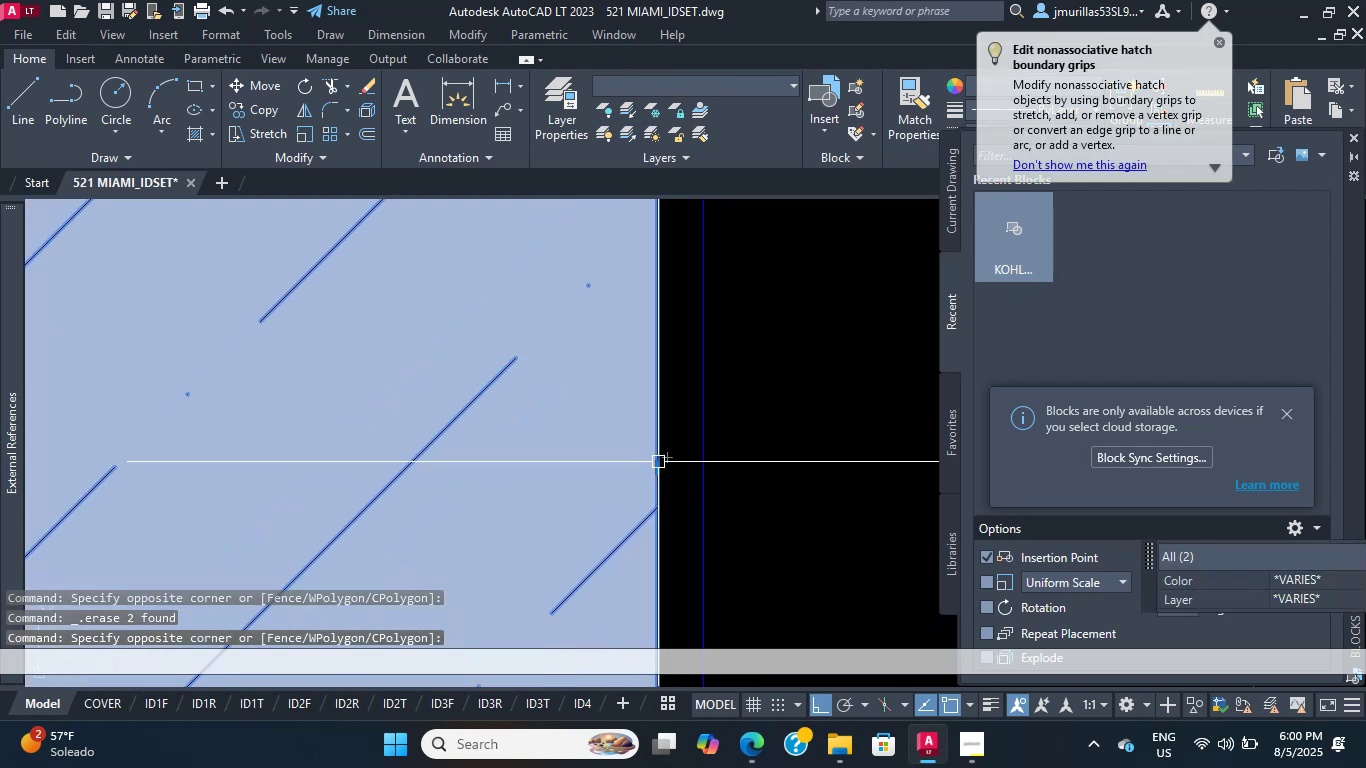 
left_click([655, 470])
 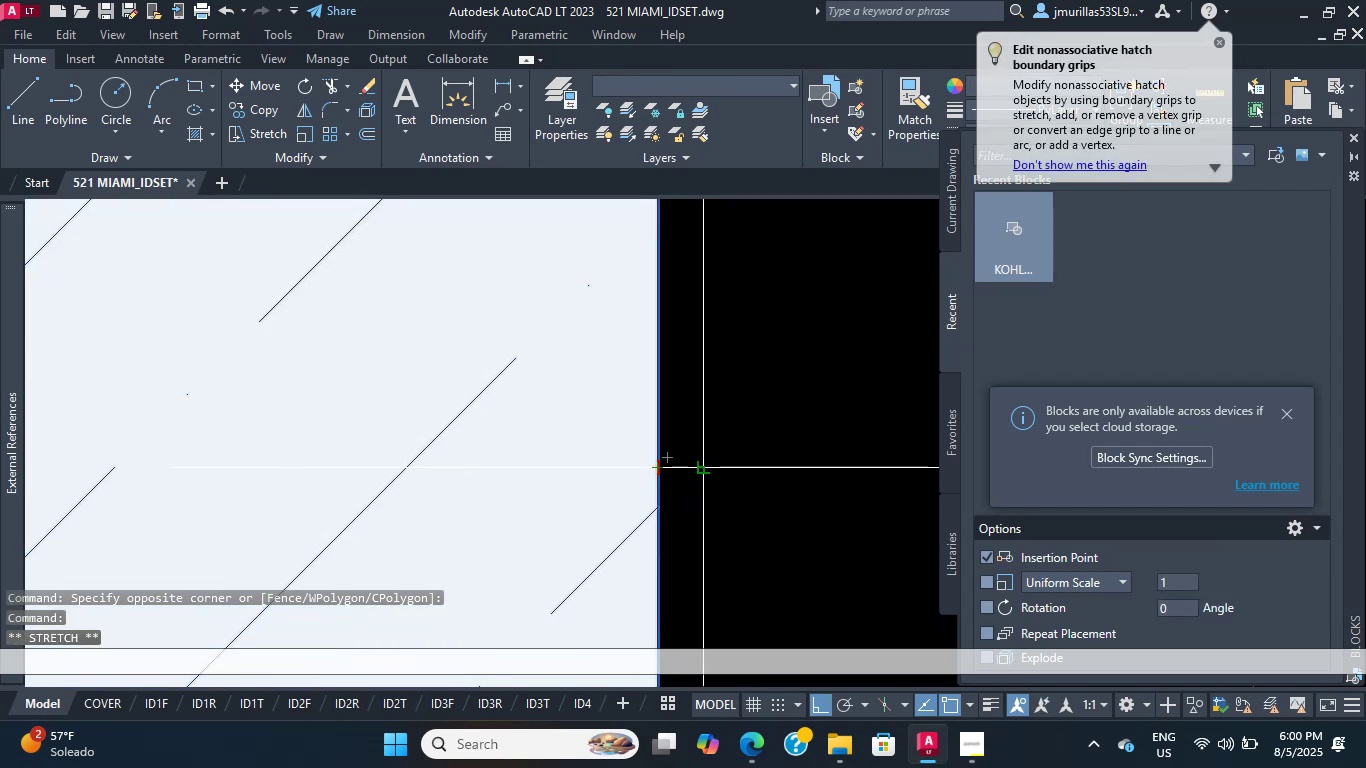 
left_click([704, 469])
 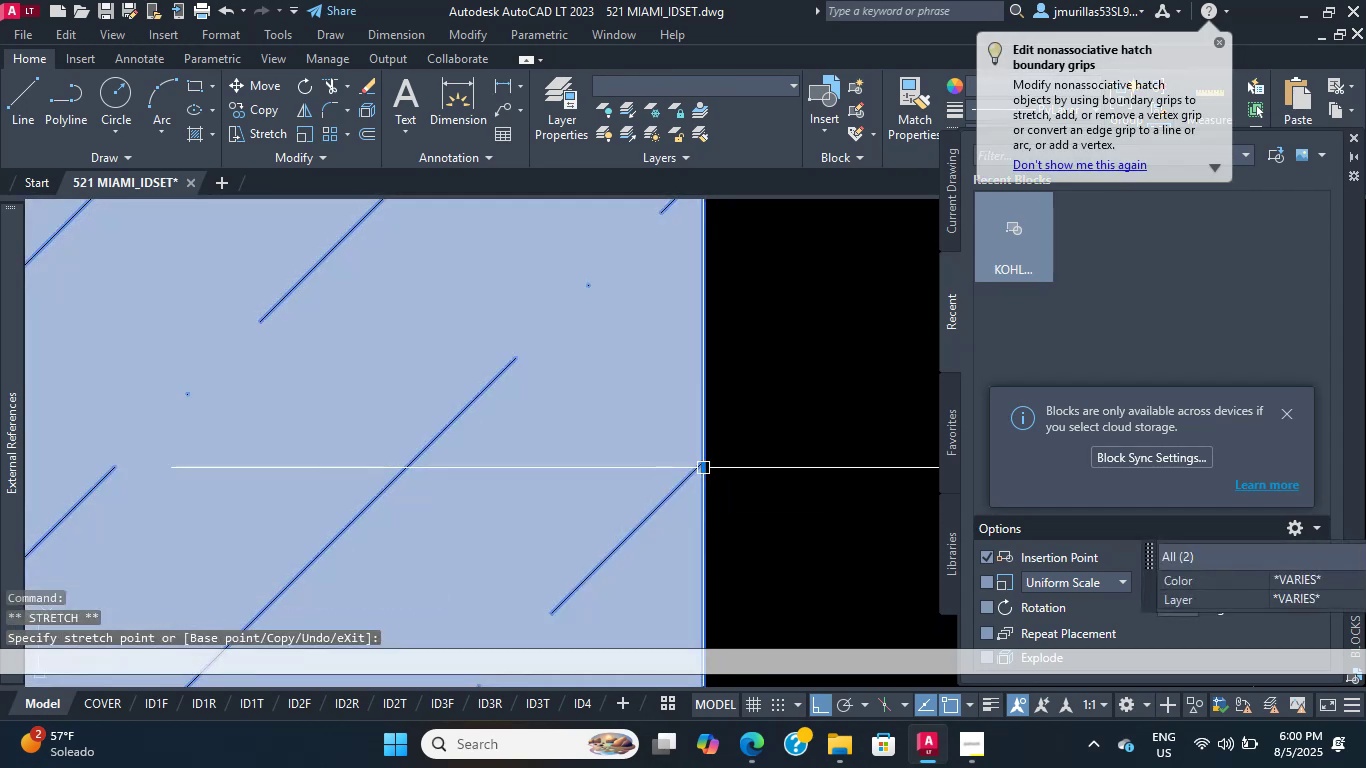 
scroll: coordinate [587, 464], scroll_direction: down, amount: 20.0
 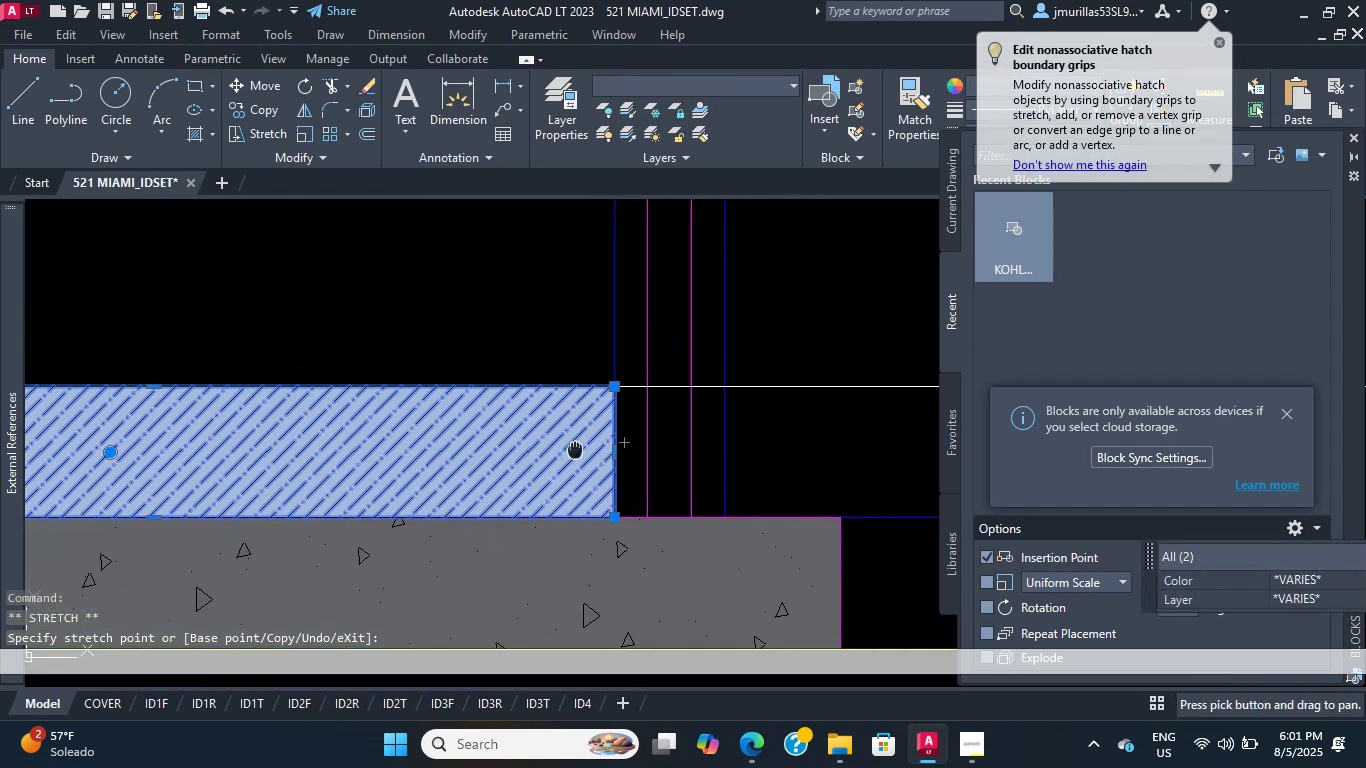 
key(Escape)
 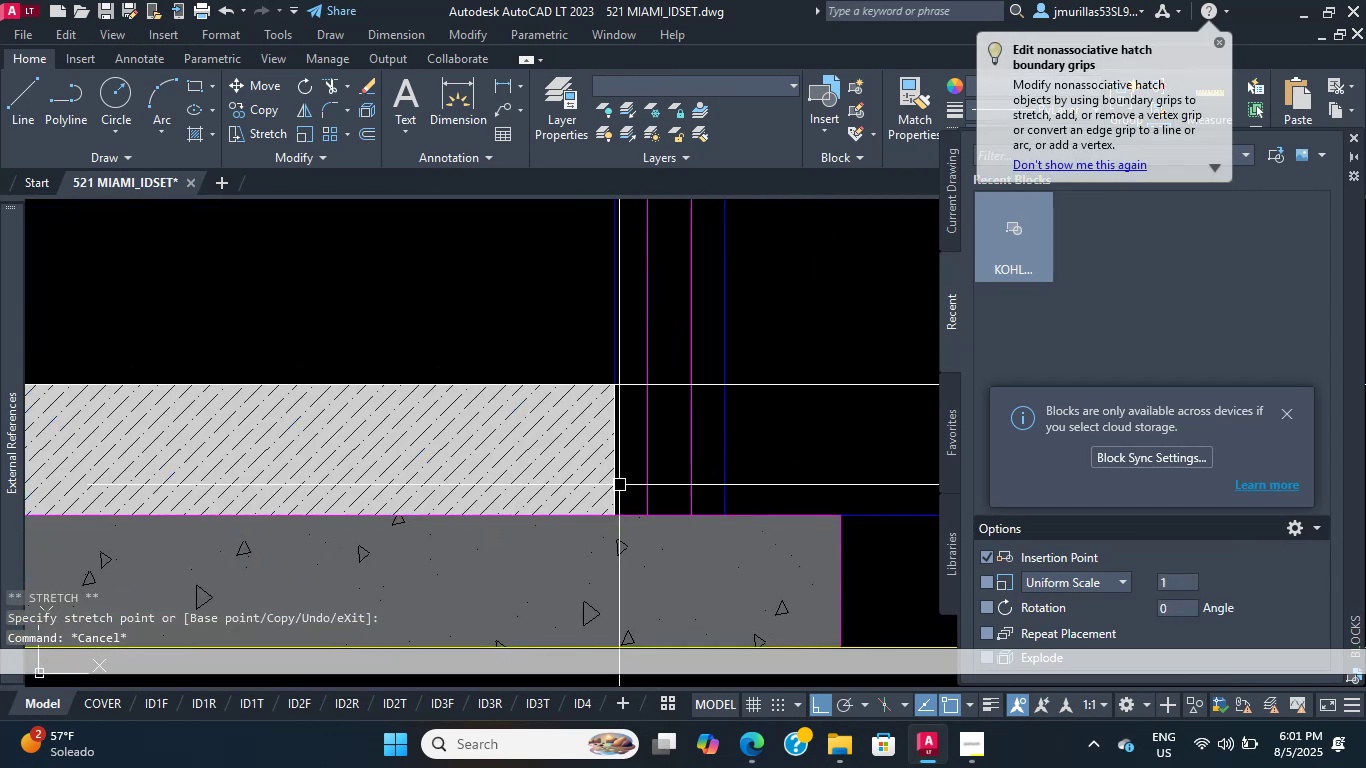 
key(Escape)
 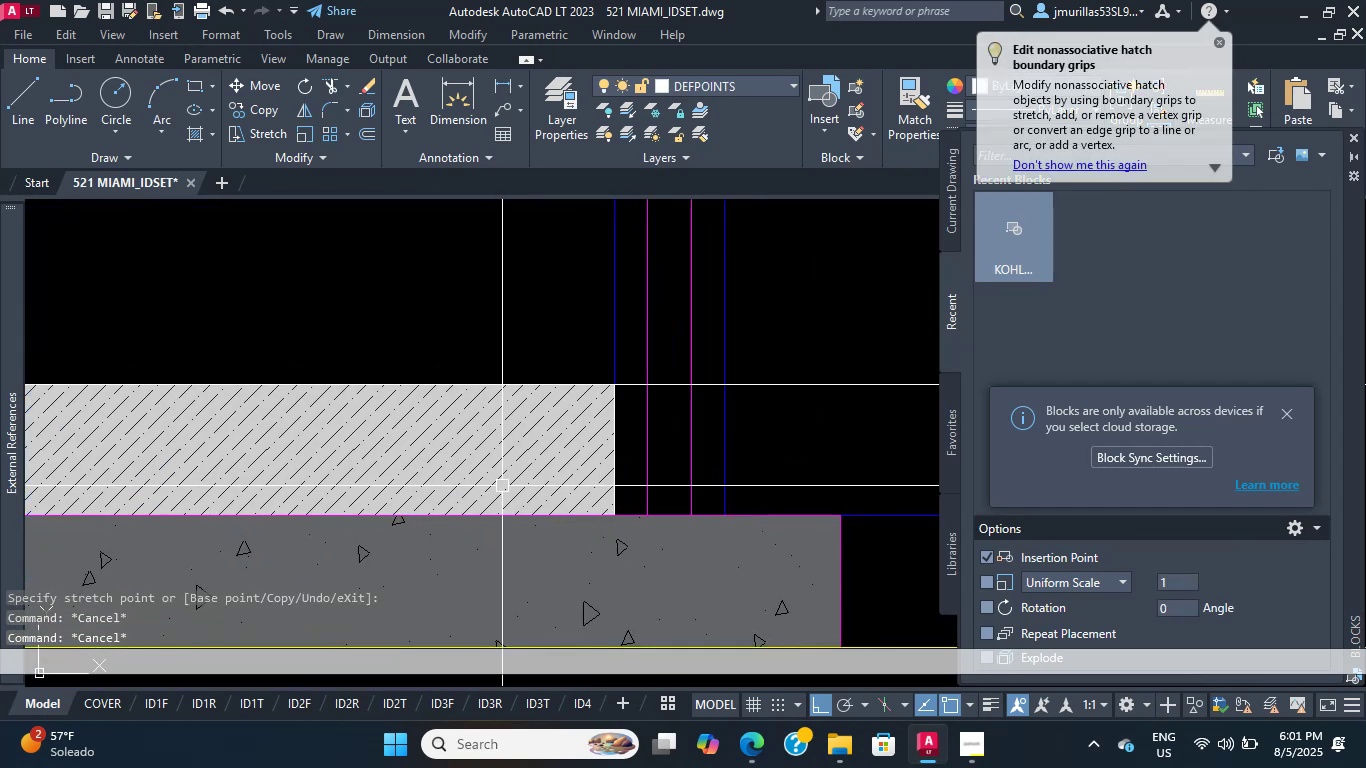 
scroll: coordinate [469, 451], scroll_direction: up, amount: 2.0
 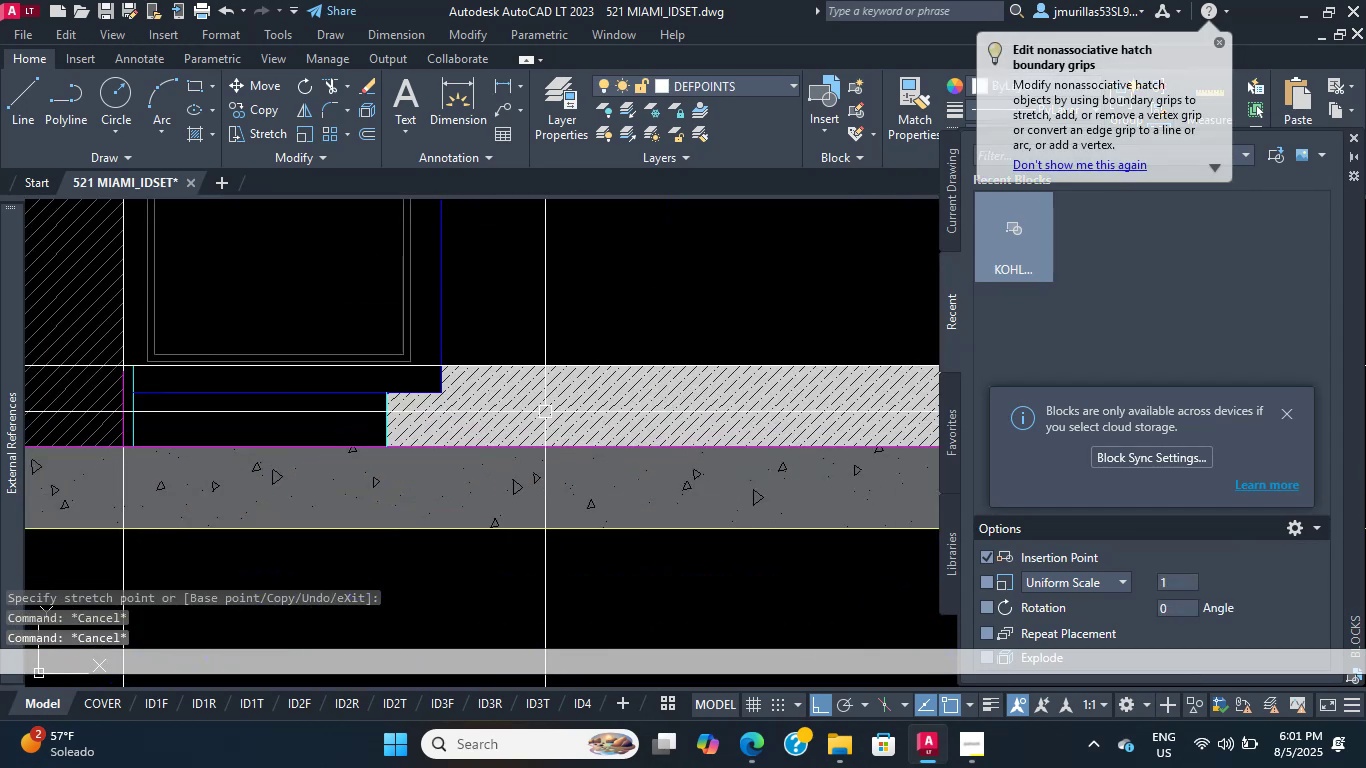 
left_click([547, 407])
 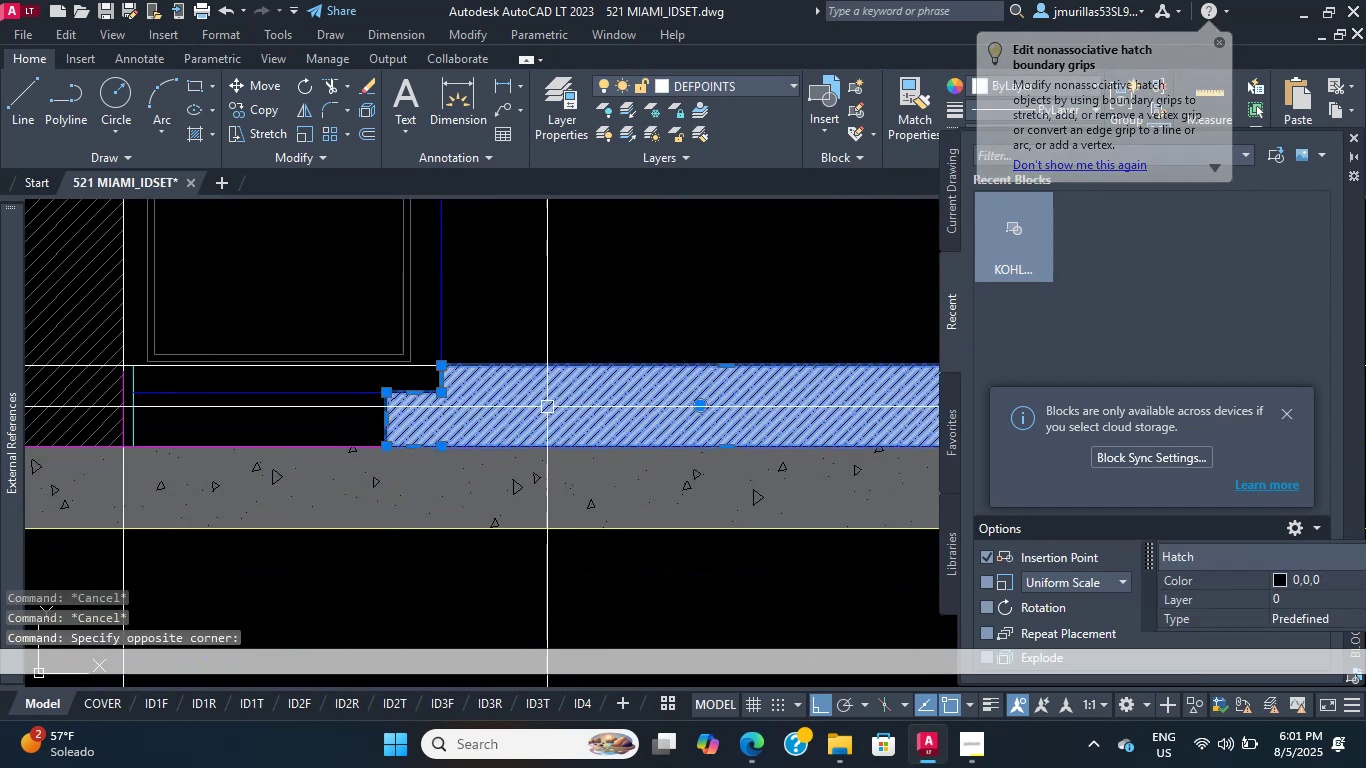 
right_click([547, 407])
 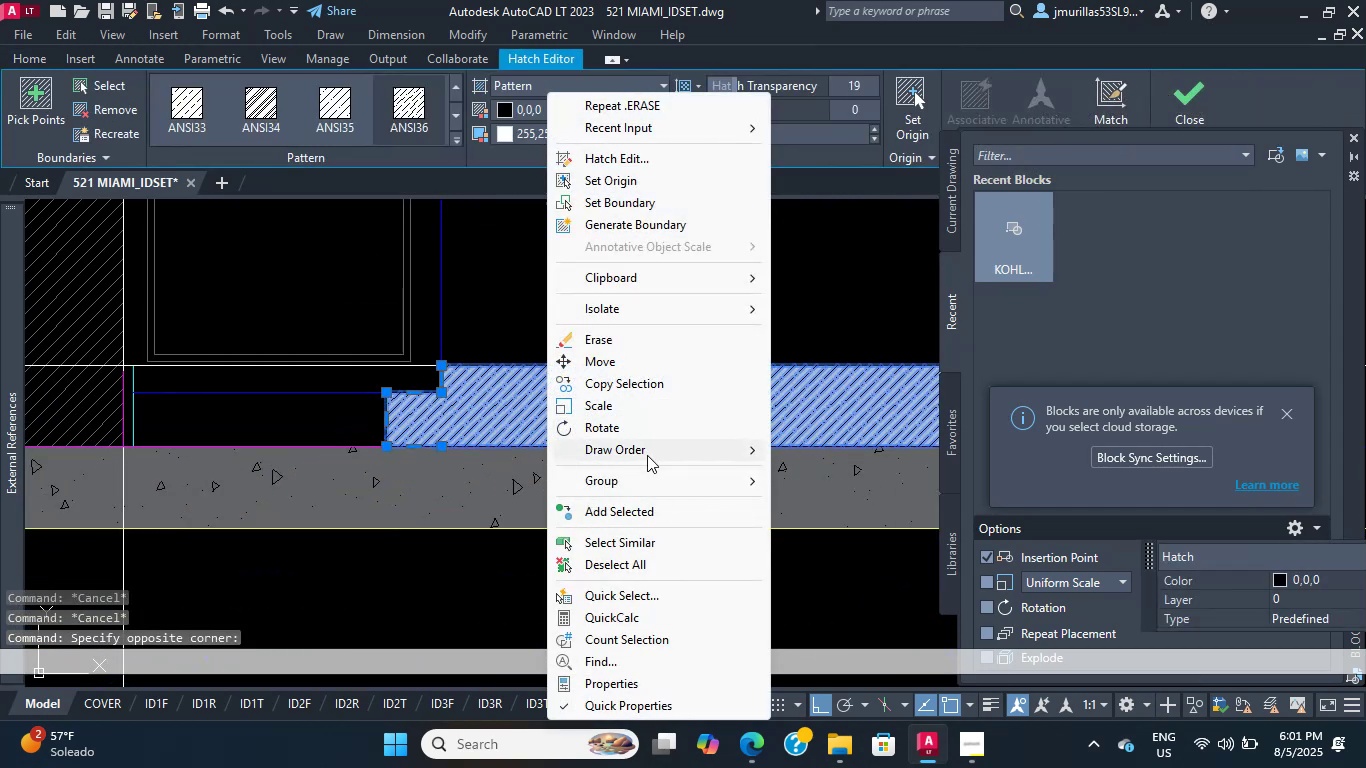 
left_click([646, 457])
 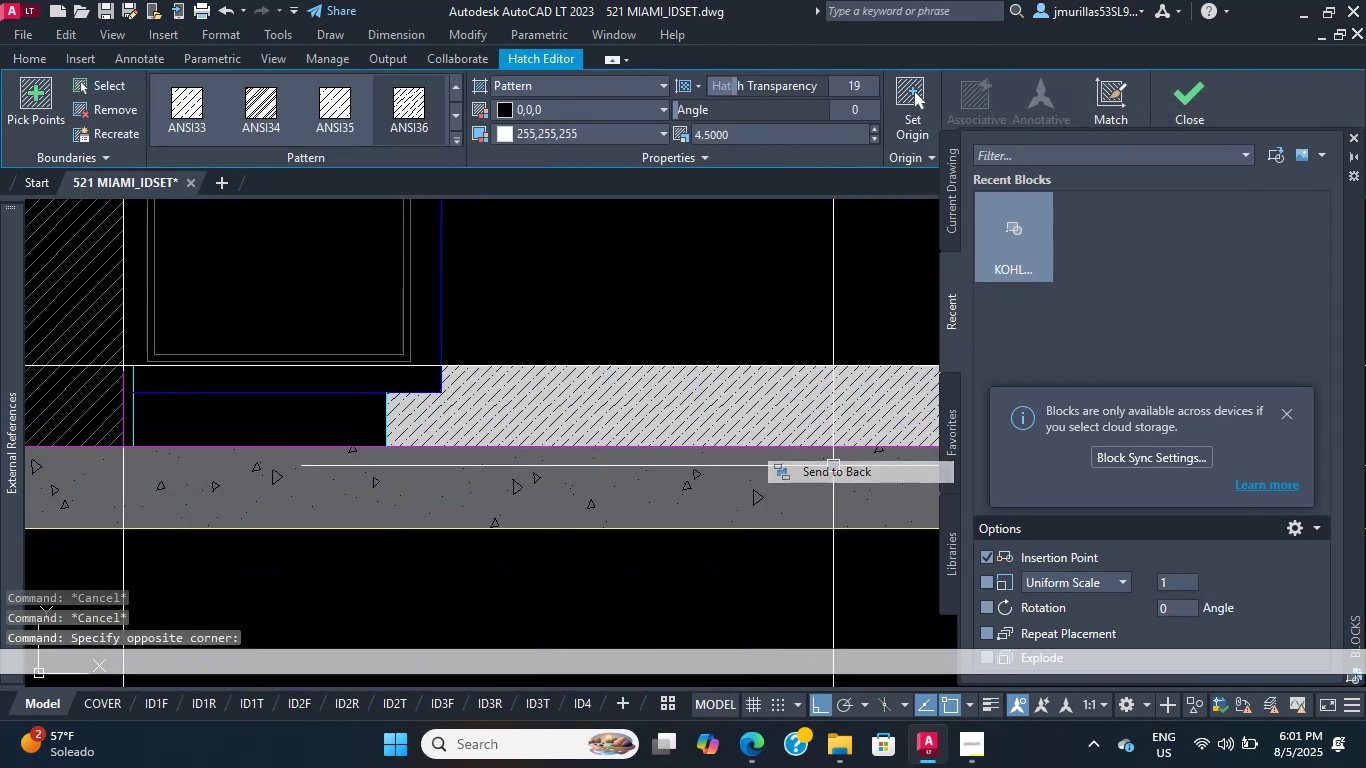 
scroll: coordinate [566, 466], scroll_direction: down, amount: 1.0
 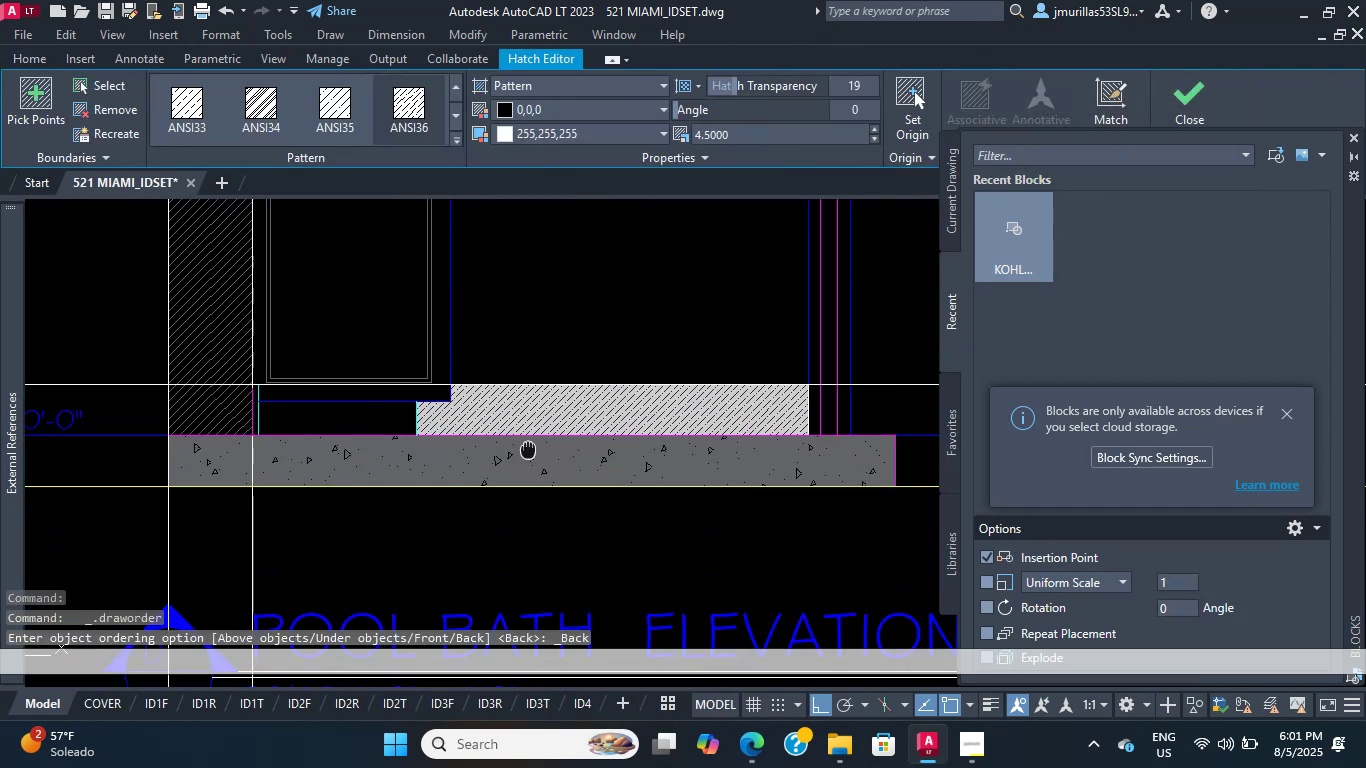 
key(Escape)
 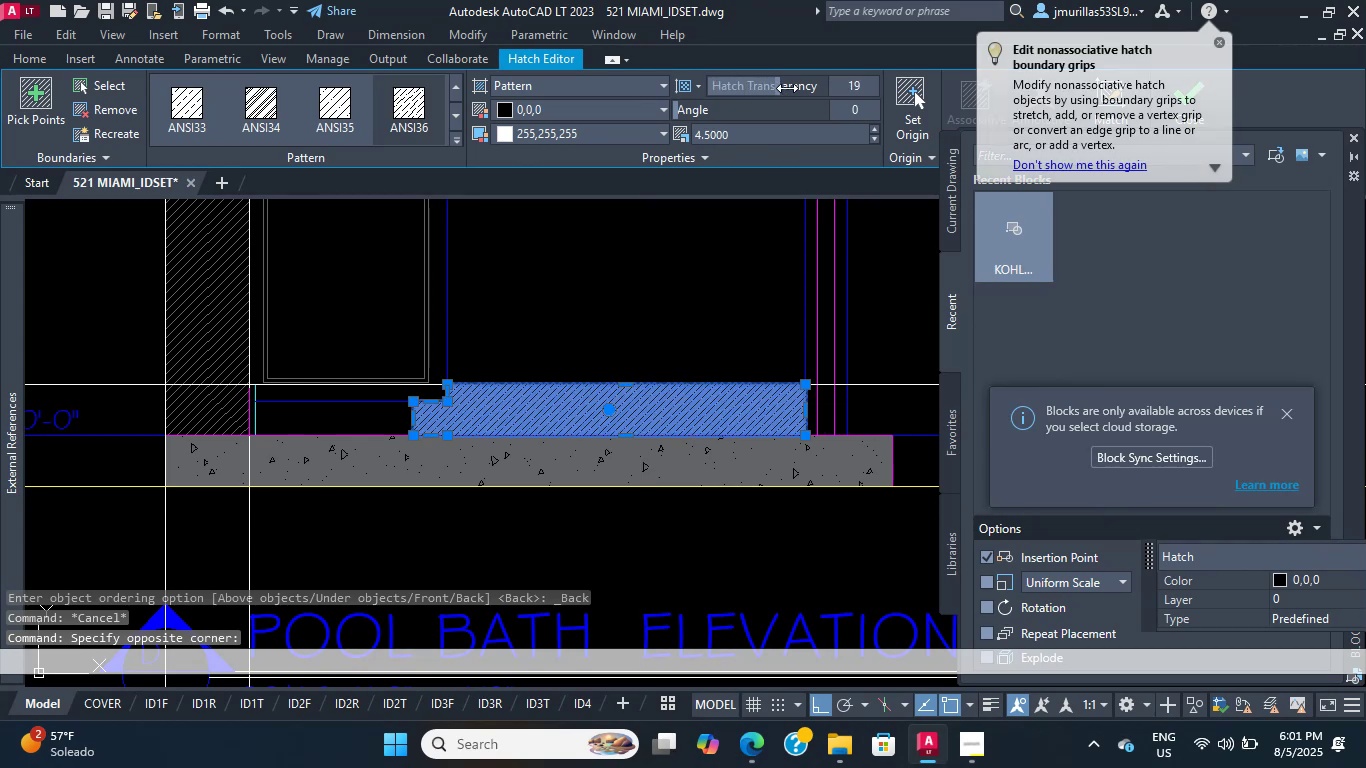 
left_click([855, 88])
 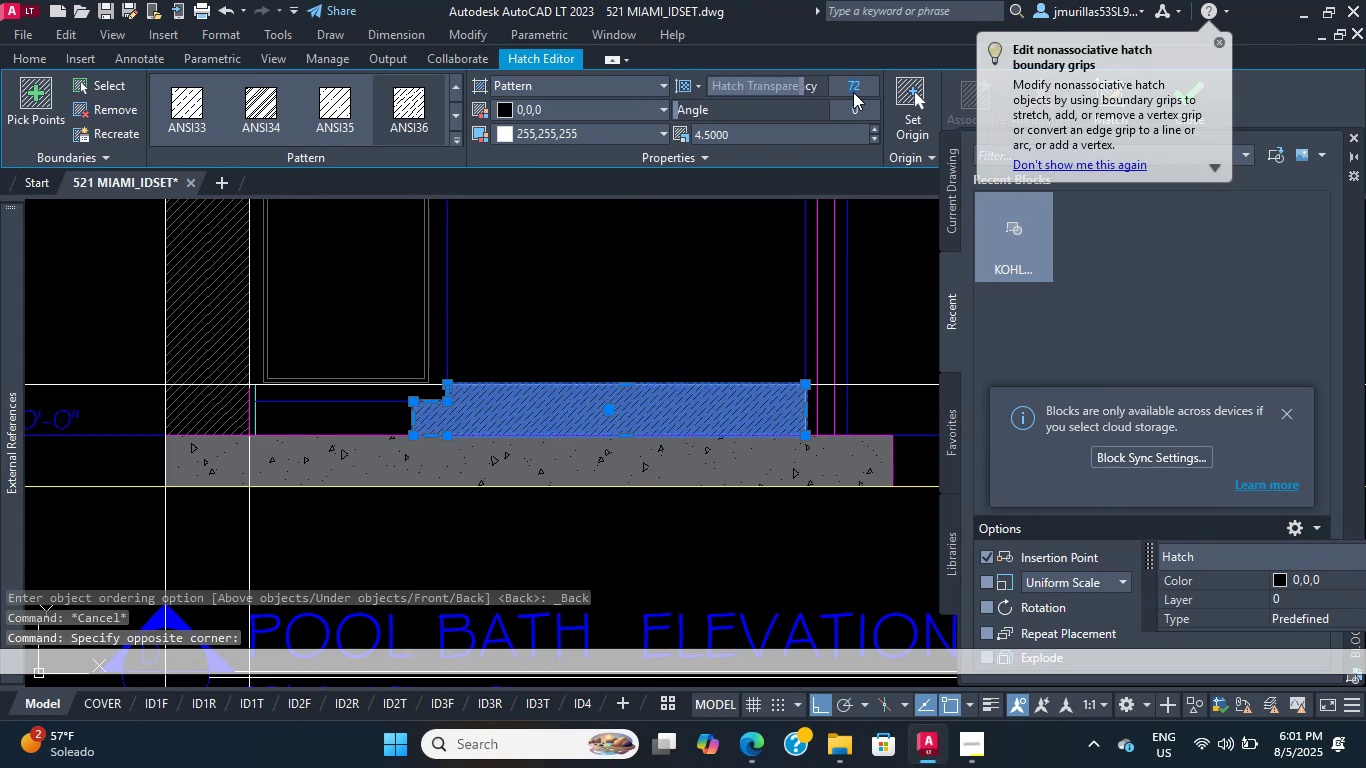 
key(Numpad8)
 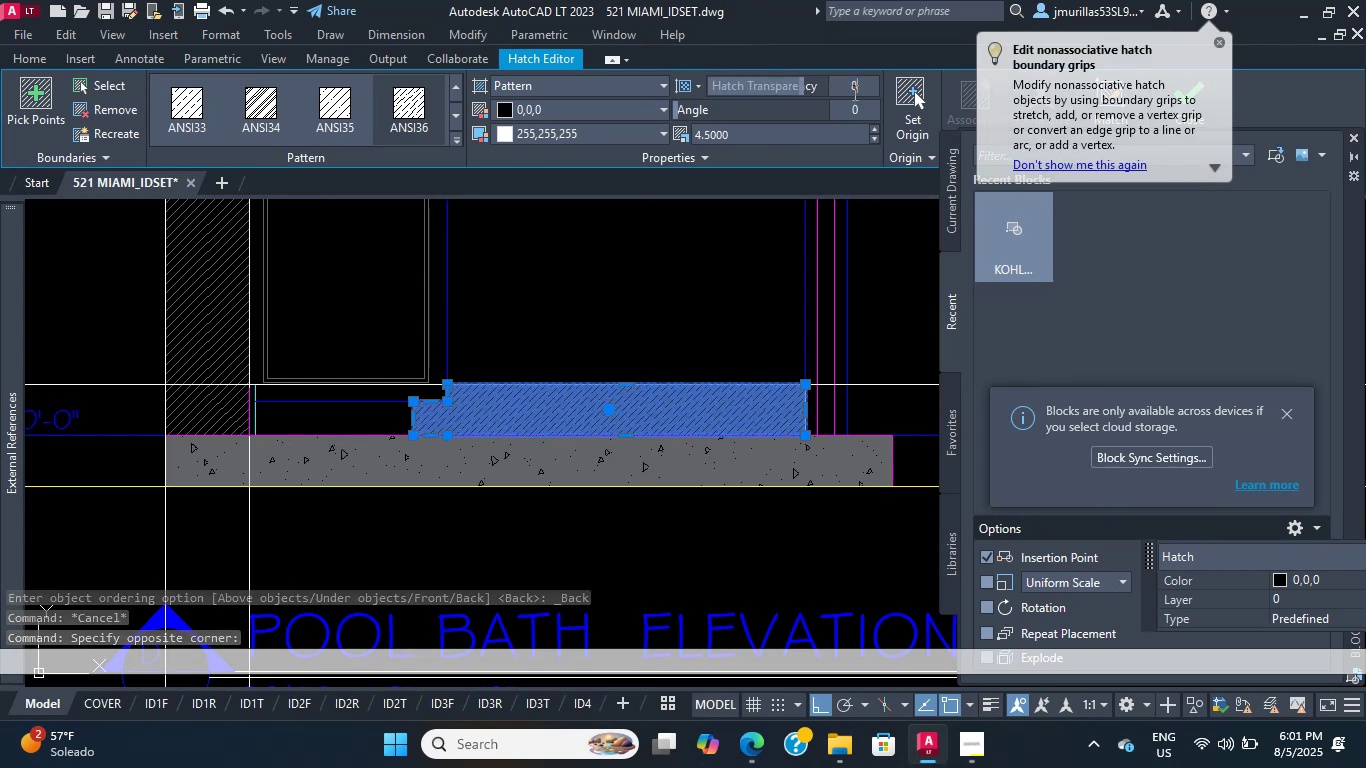 
key(Numpad0)
 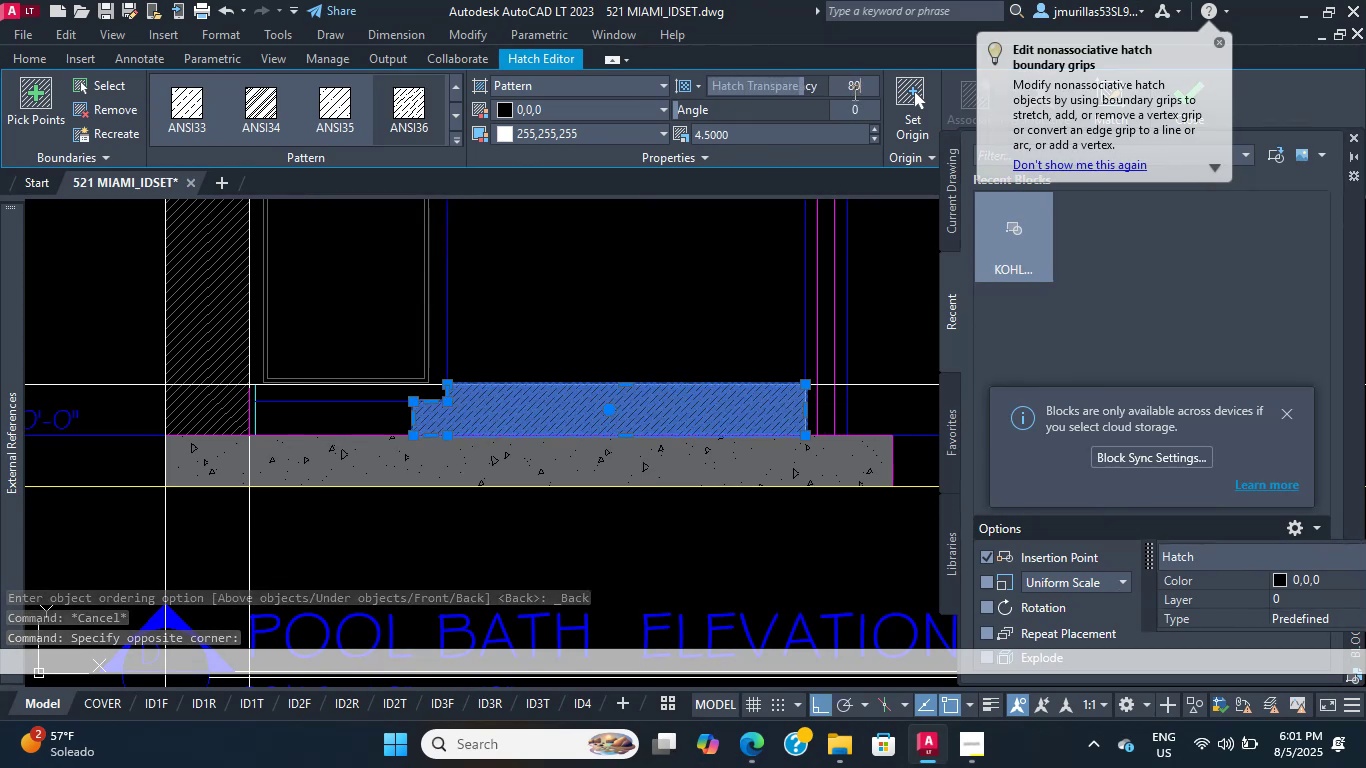 
key(NumpadEnter)
 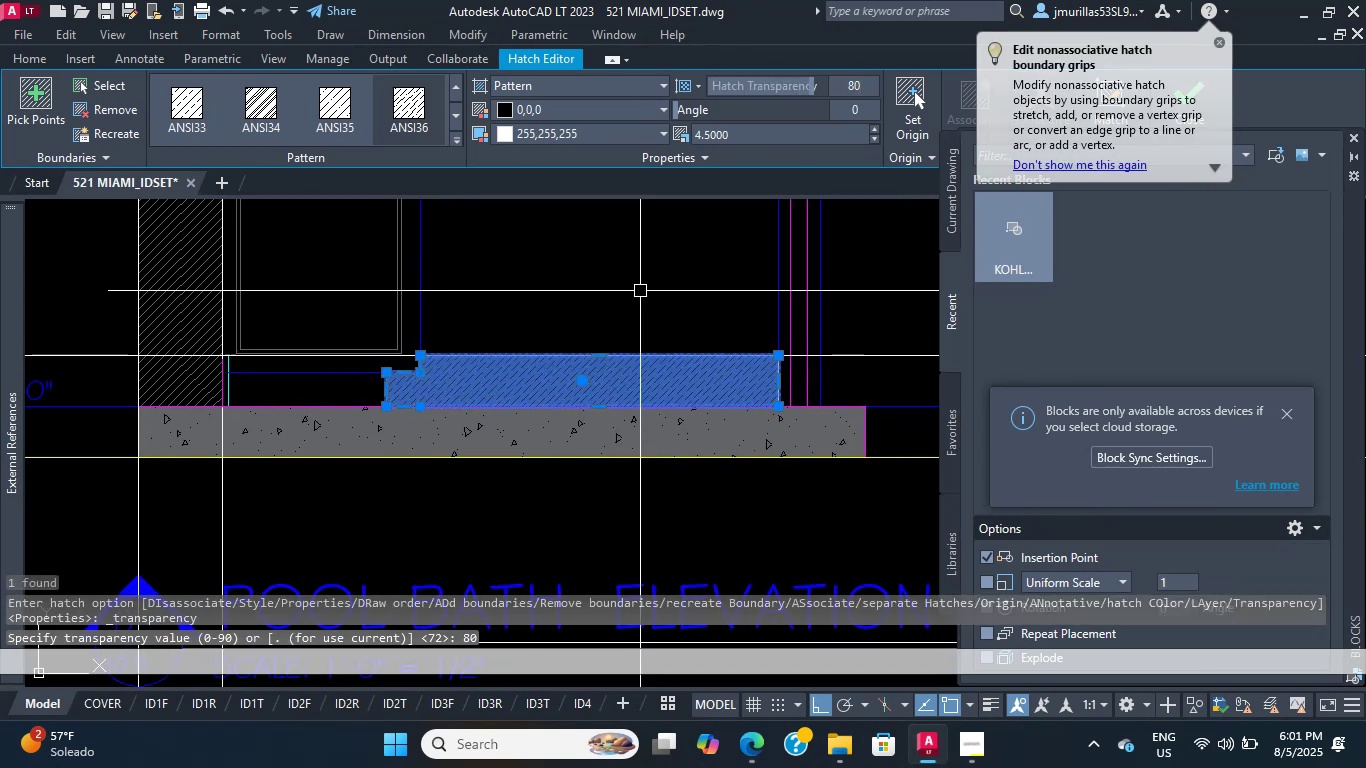 
key(Escape)
 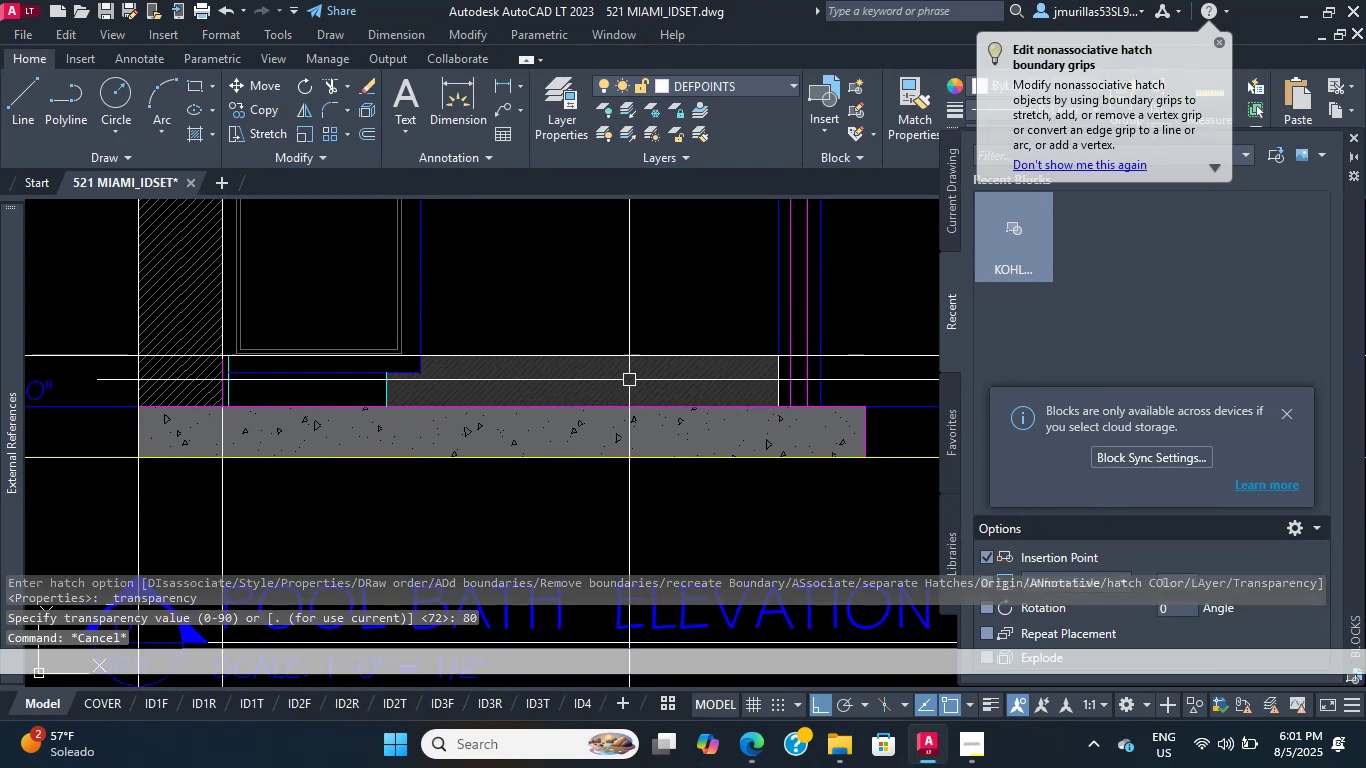 
scroll: coordinate [343, 354], scroll_direction: up, amount: 4.0
 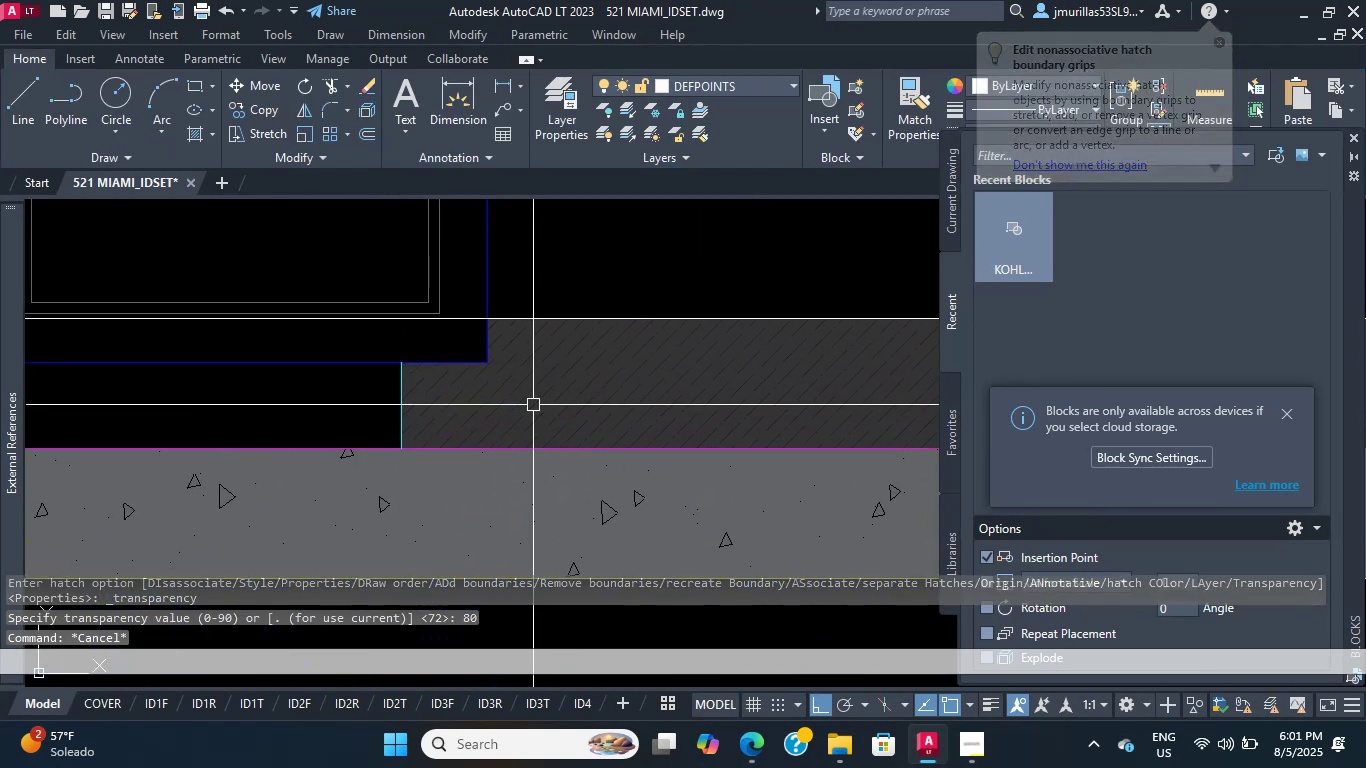 
scroll: coordinate [730, 307], scroll_direction: none, amount: 0.0
 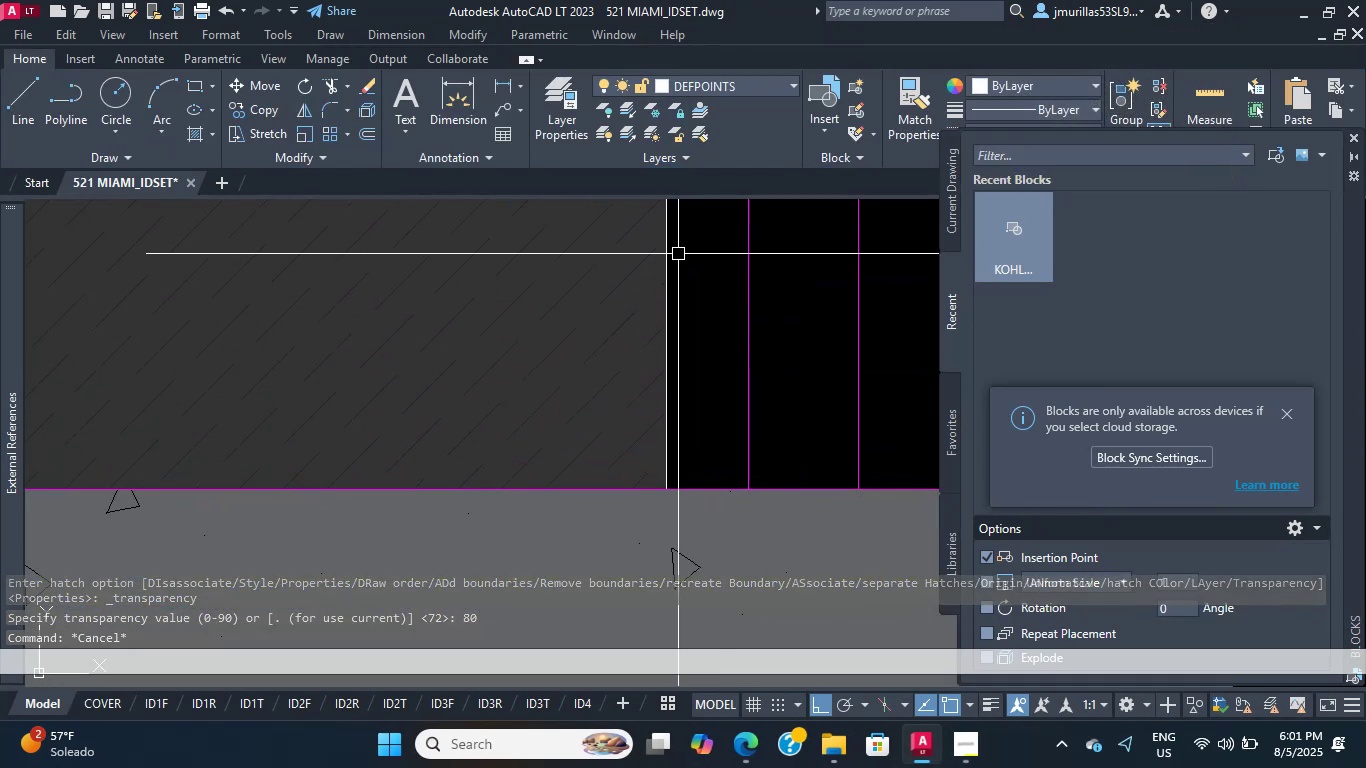 
left_click([676, 253])
 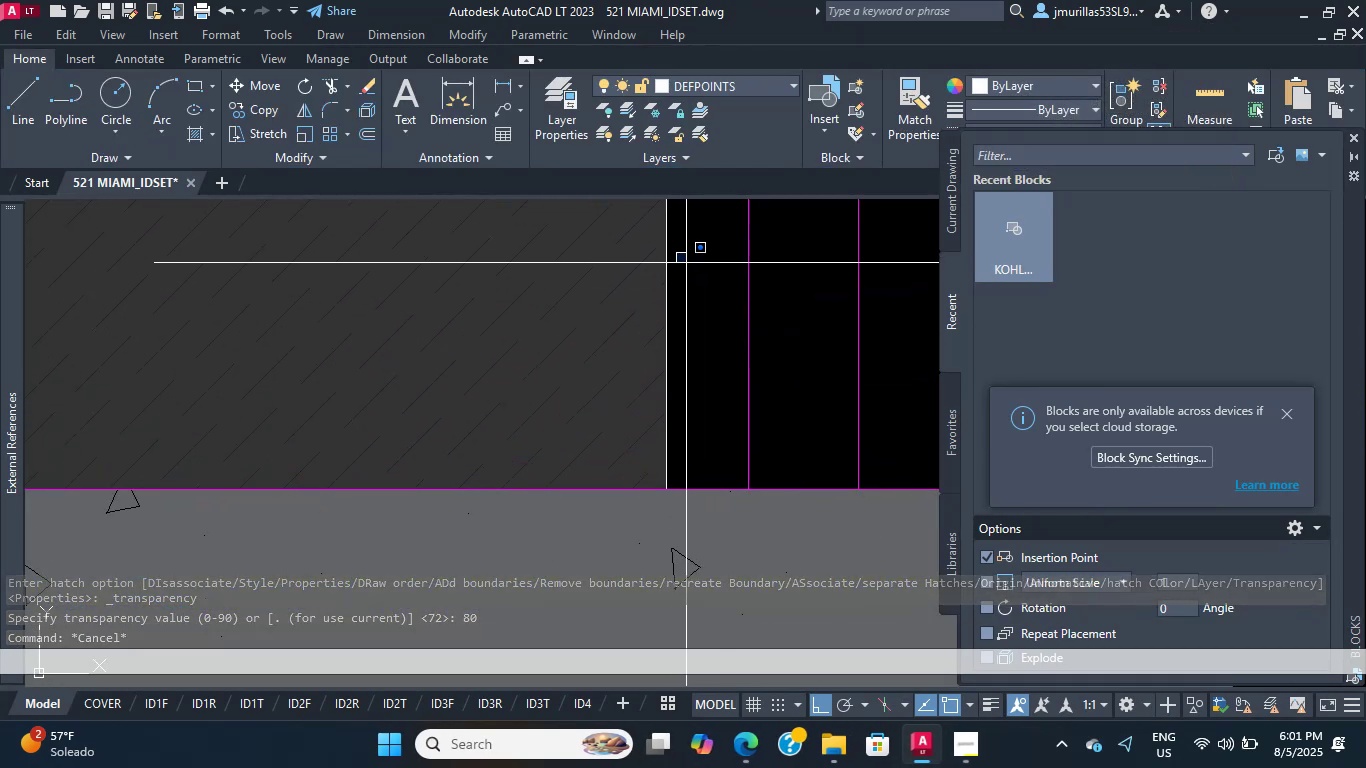 
scroll: coordinate [698, 292], scroll_direction: down, amount: 2.0
 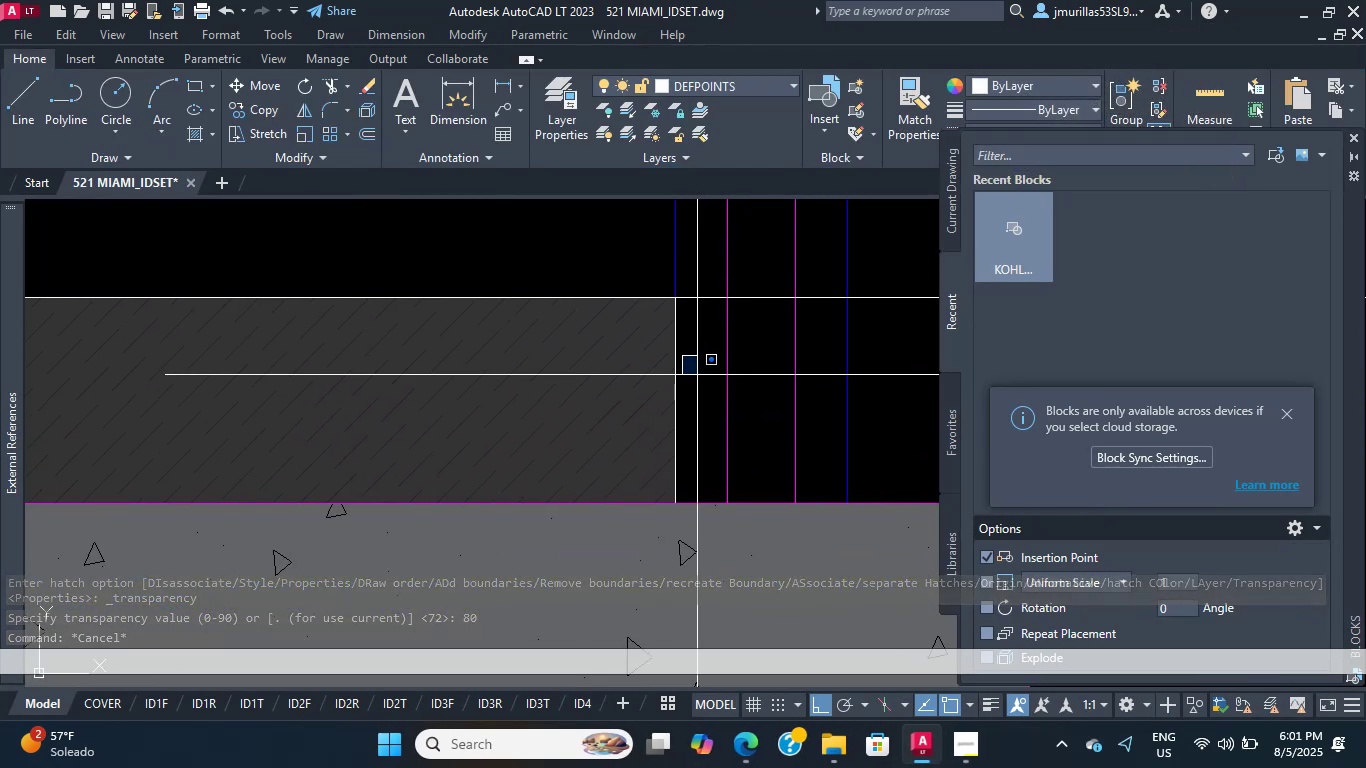 
left_click([697, 367])
 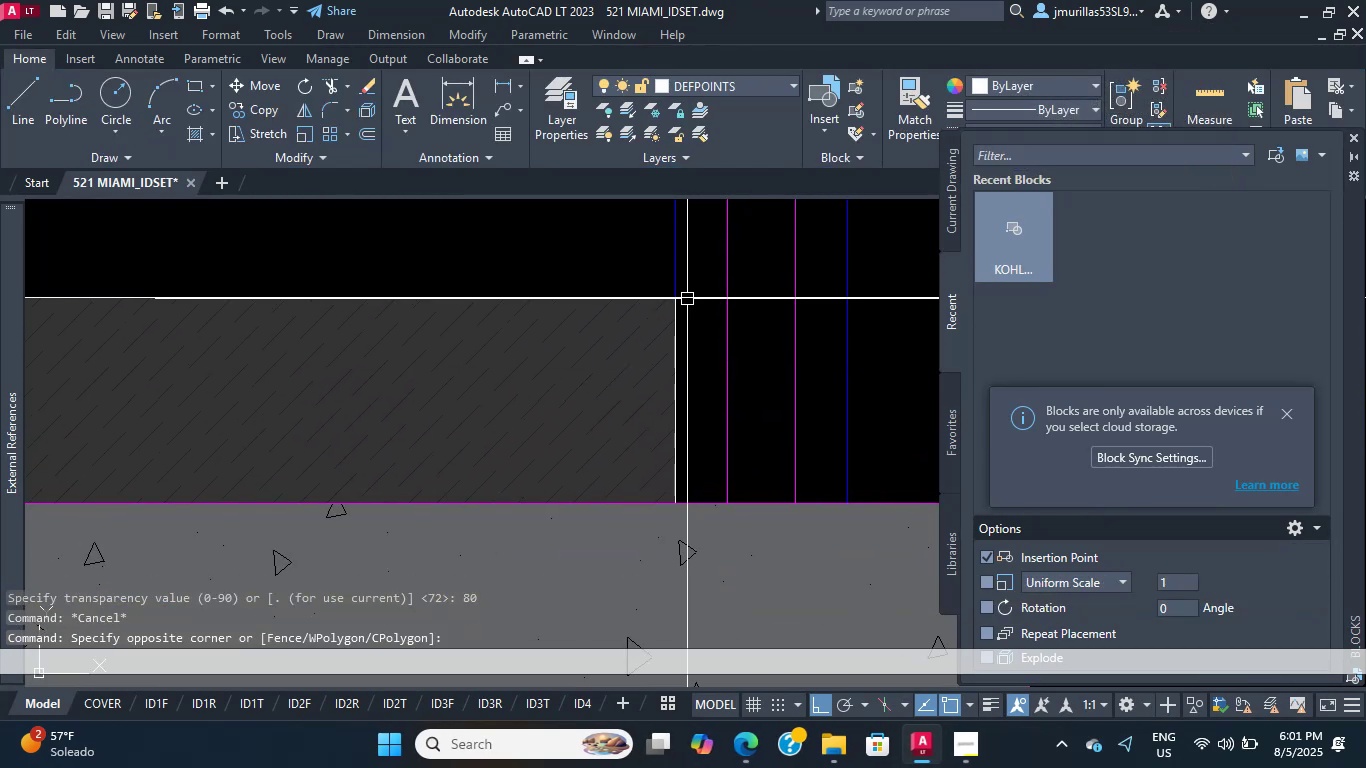 
left_click([687, 294])
 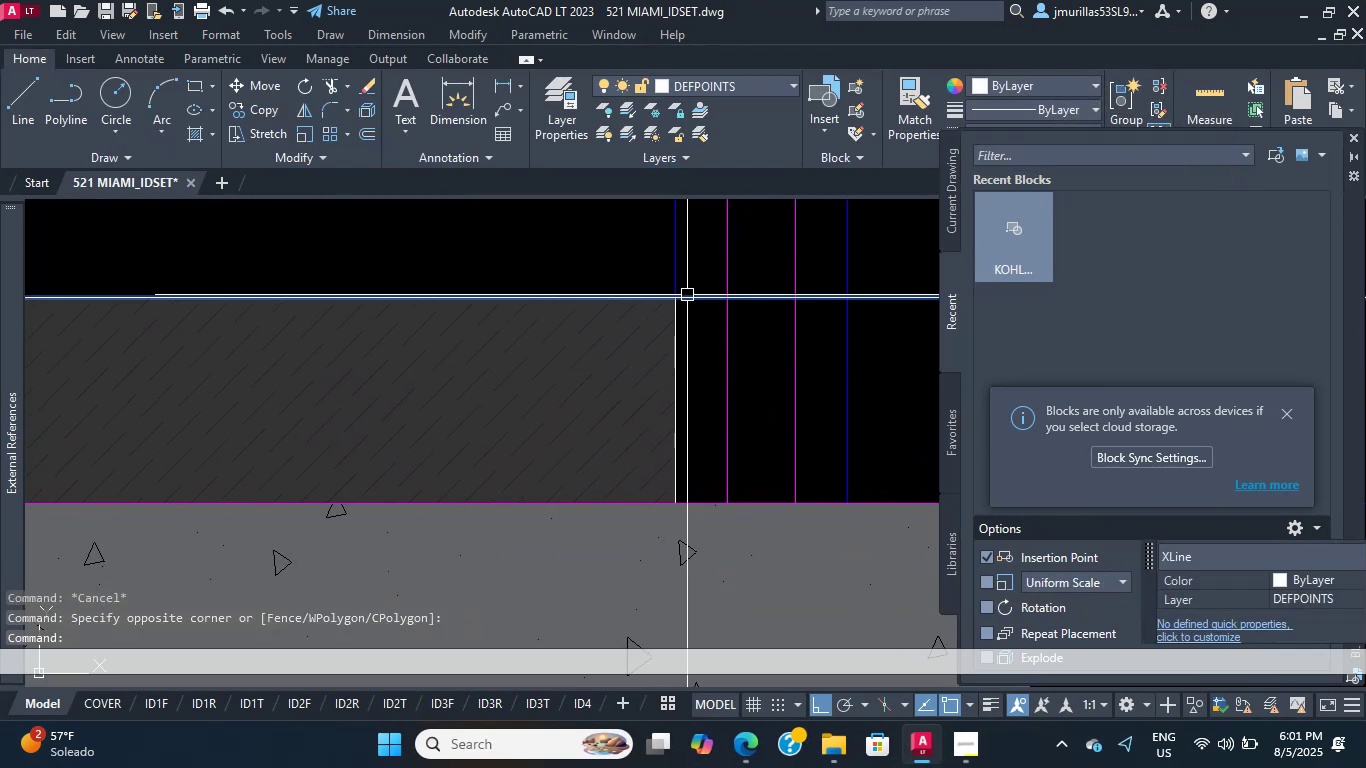 
scroll: coordinate [666, 314], scroll_direction: down, amount: 4.0
 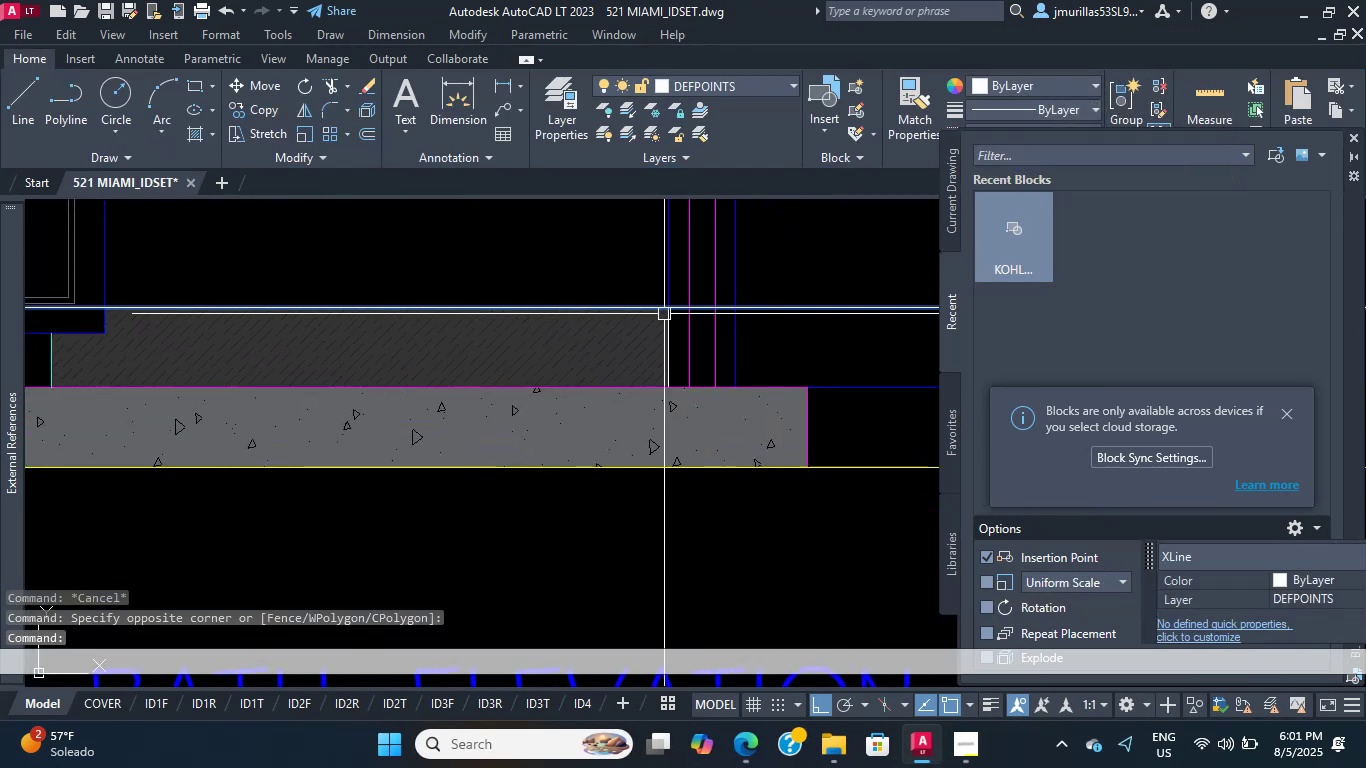 
key(Delete)
 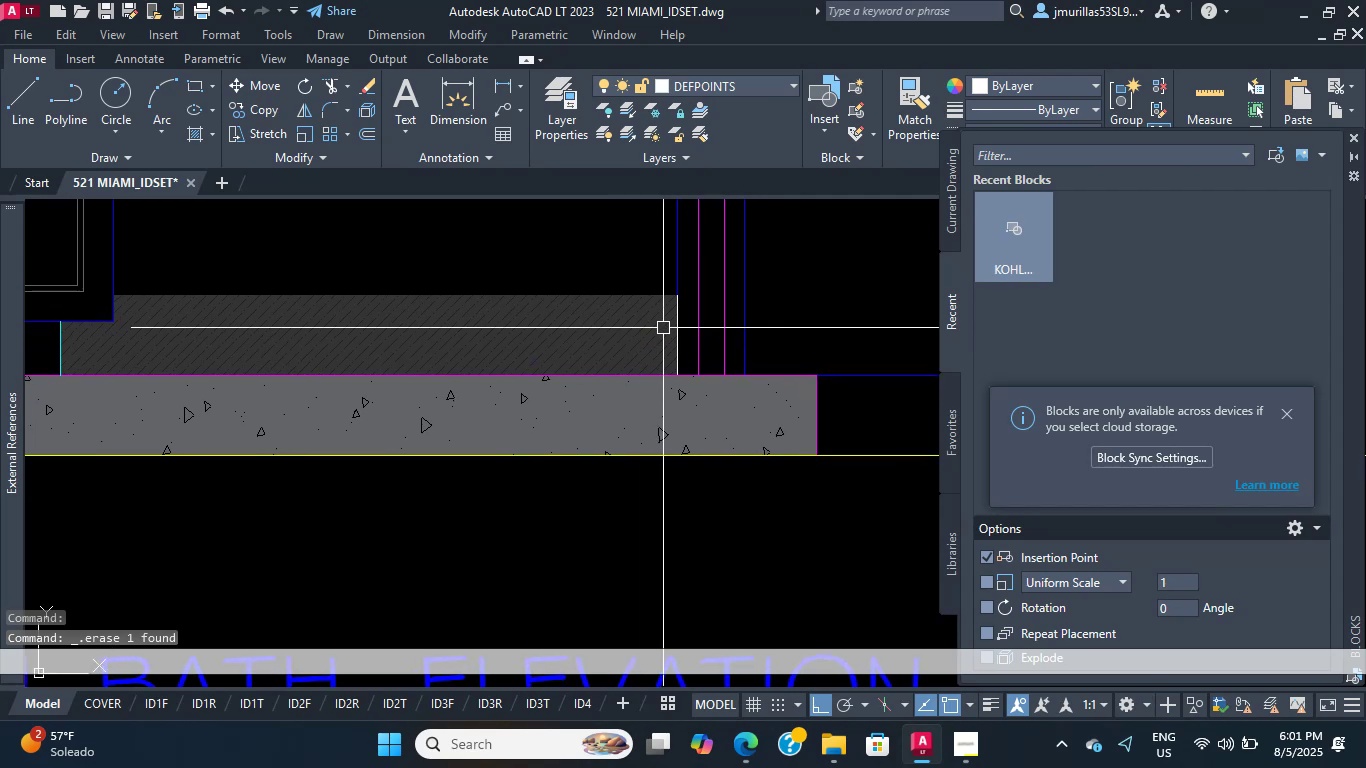 
scroll: coordinate [658, 348], scroll_direction: down, amount: 1.0
 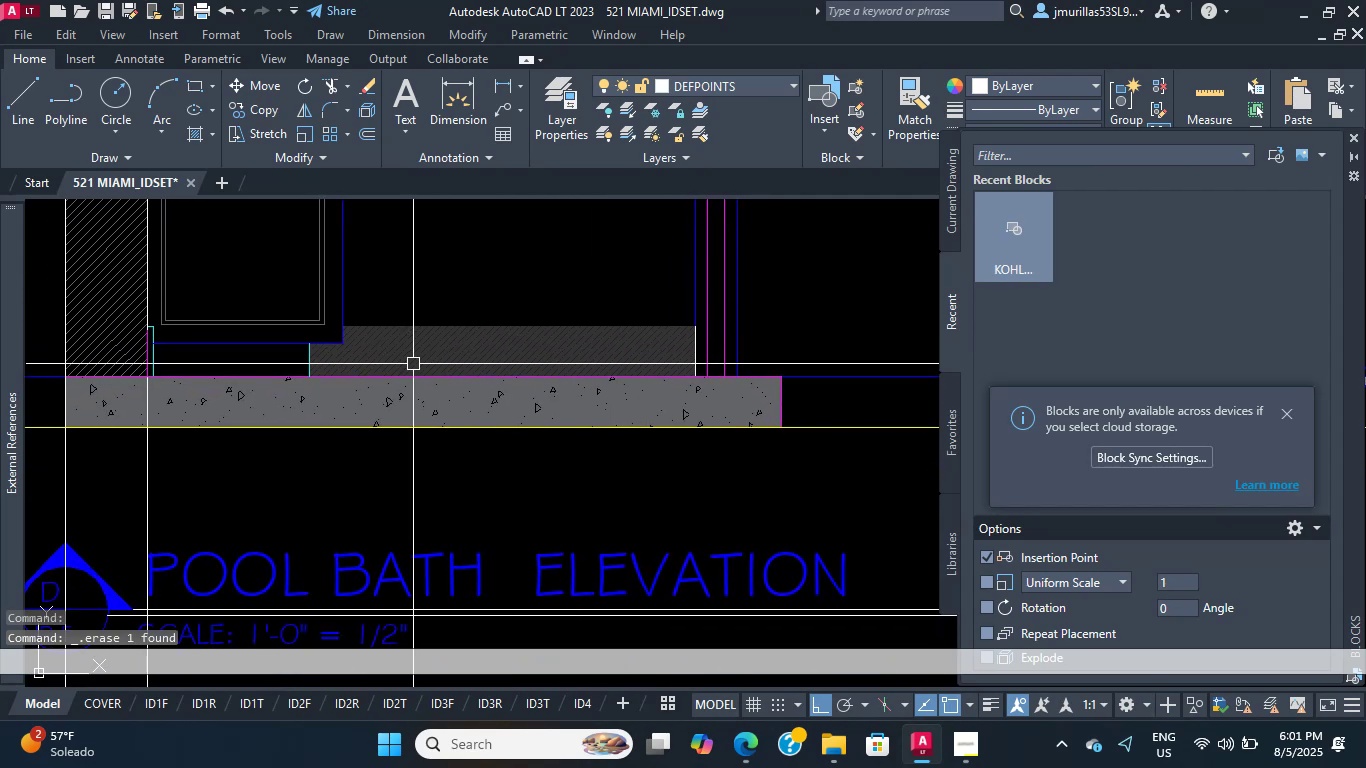 
scroll: coordinate [238, 332], scroll_direction: up, amount: 1.0
 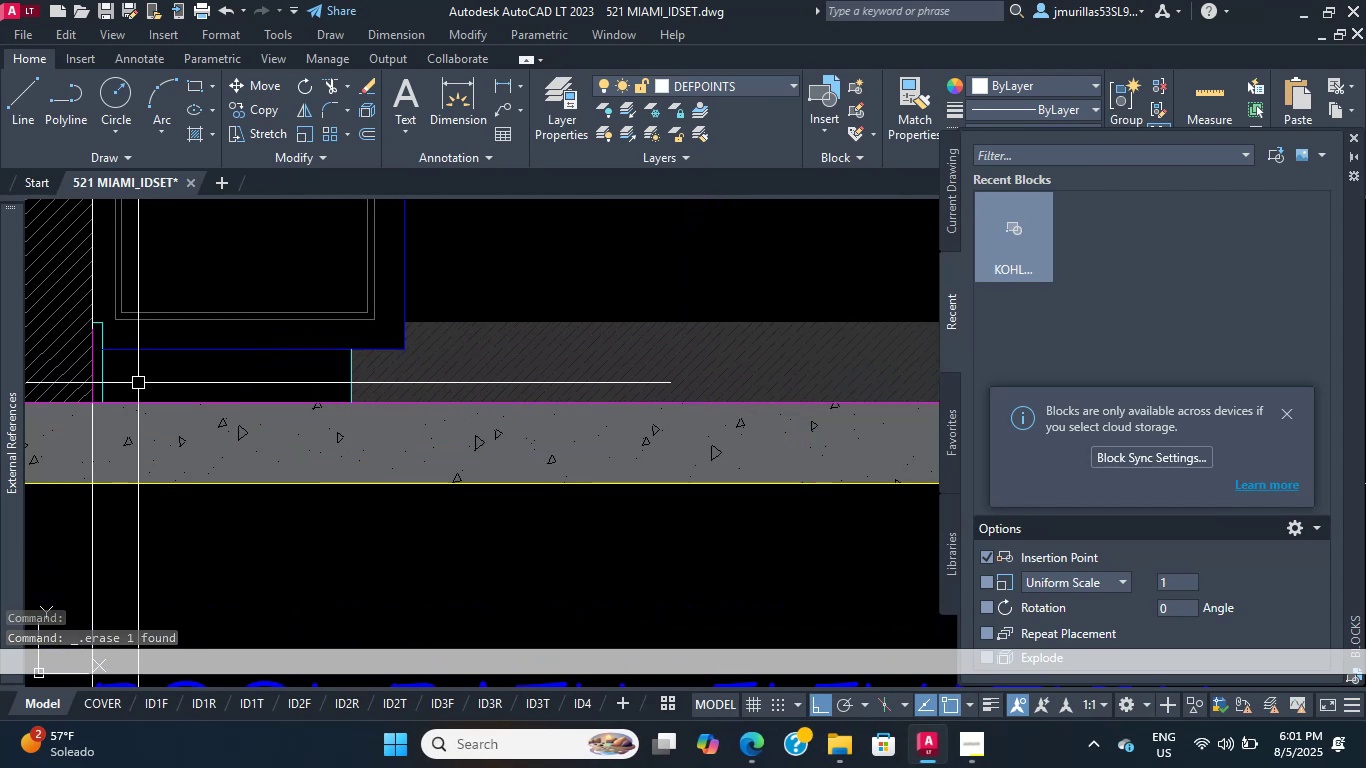 
scroll: coordinate [230, 321], scroll_direction: down, amount: 3.0
 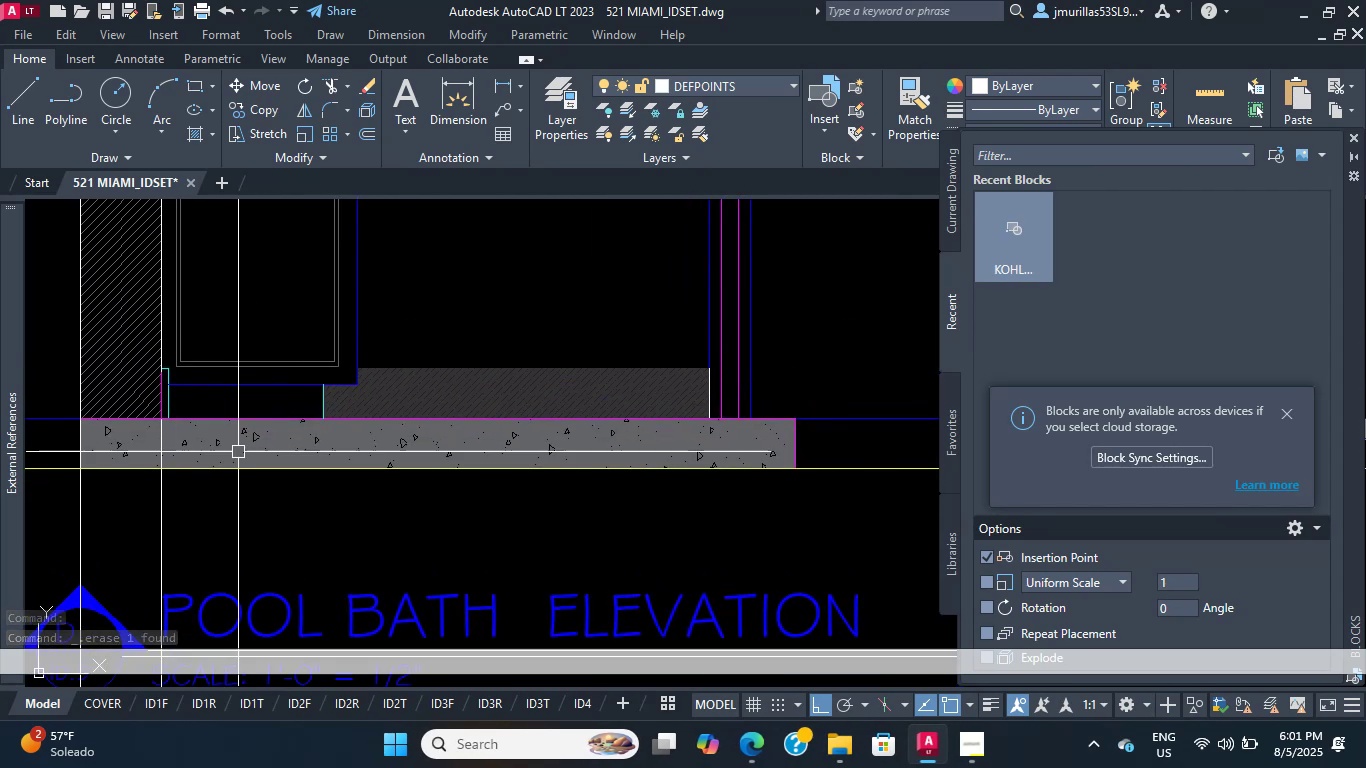 
key(Control+Z)
 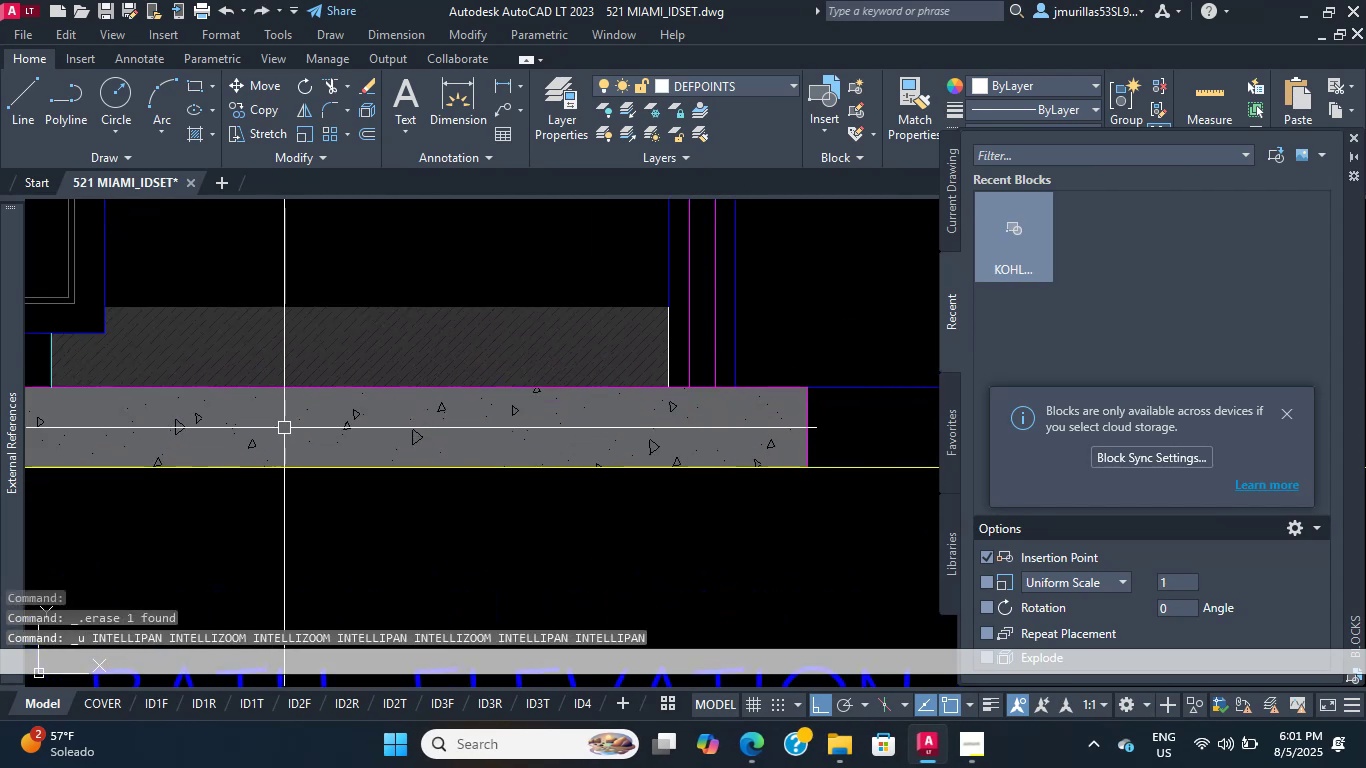 
key(Control+Z)
 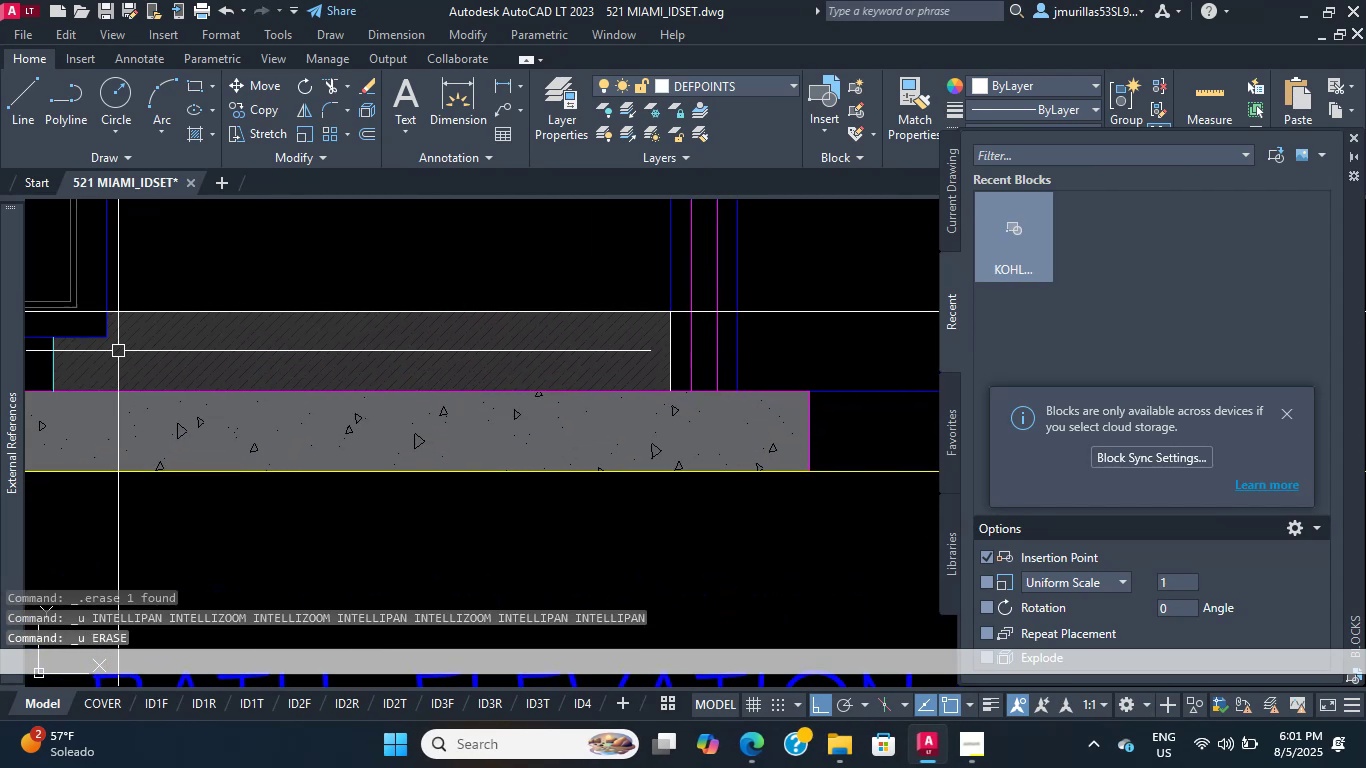 
type(PL )
 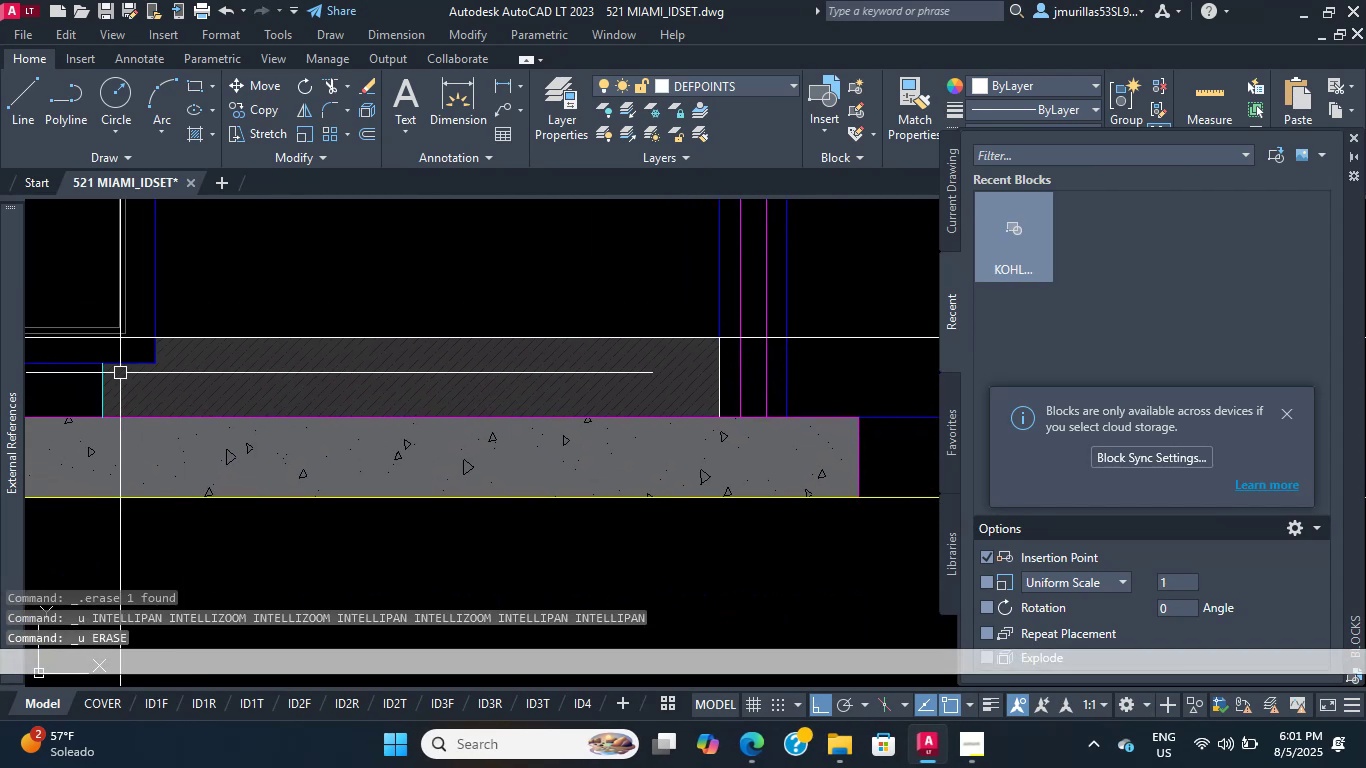 
scroll: coordinate [116, 352], scroll_direction: up, amount: 1.0
 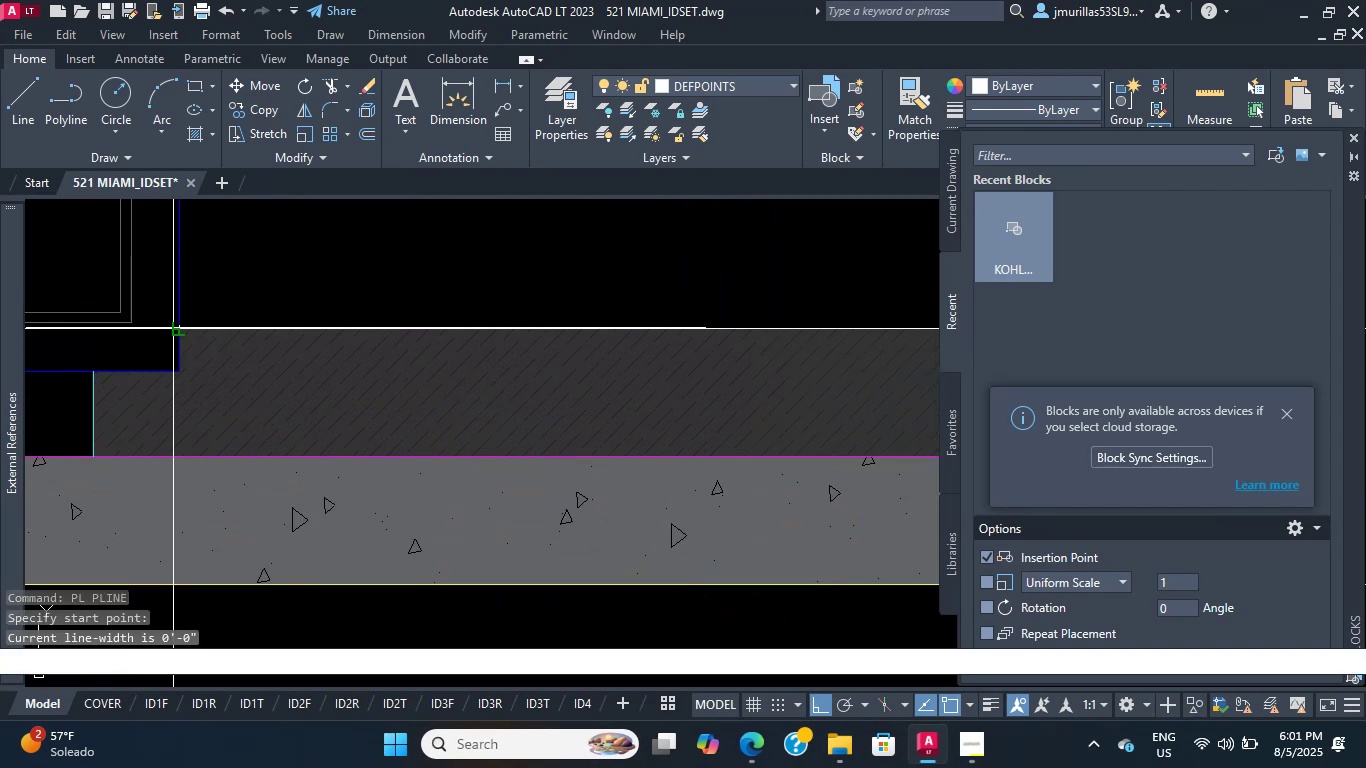 
scroll: coordinate [419, 328], scroll_direction: down, amount: 1.0
 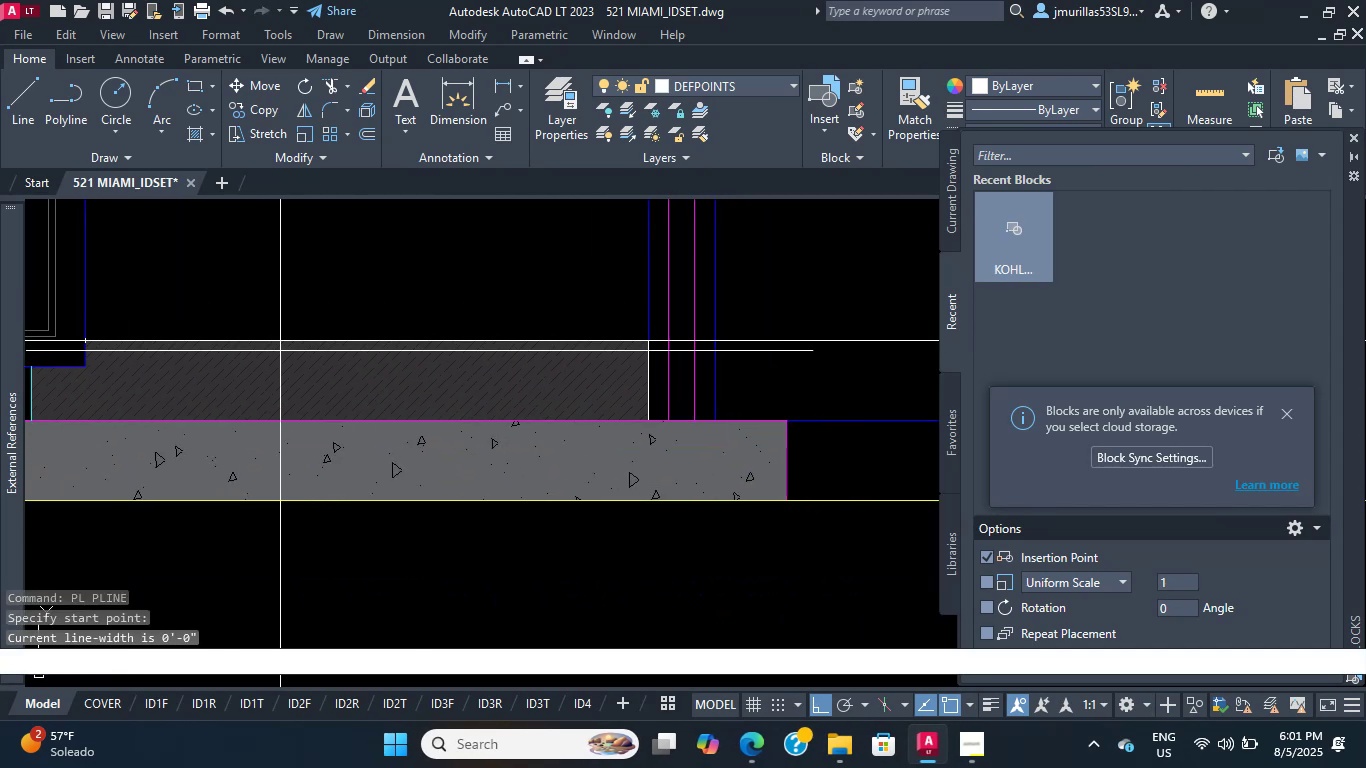 
scroll: coordinate [596, 322], scroll_direction: up, amount: 3.0
 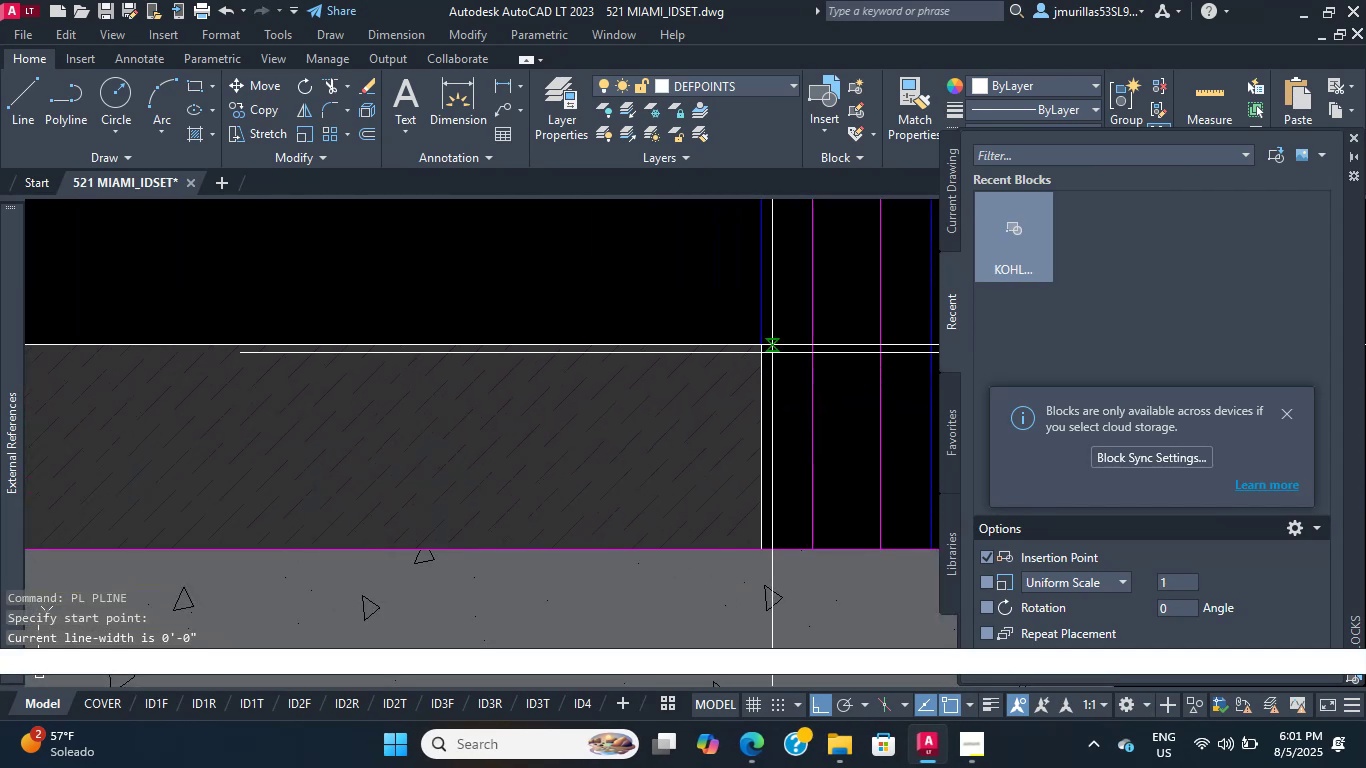 
left_click([764, 349])
 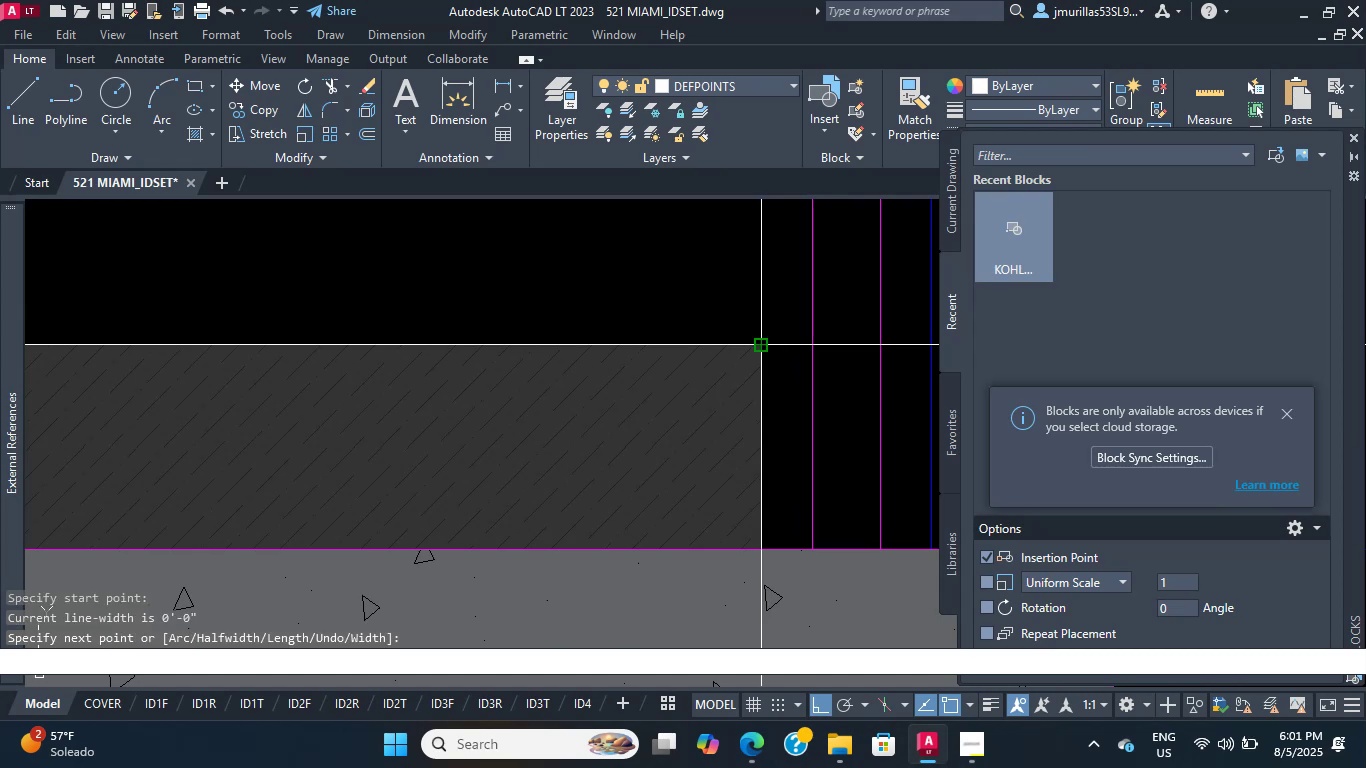 
key(Escape)
 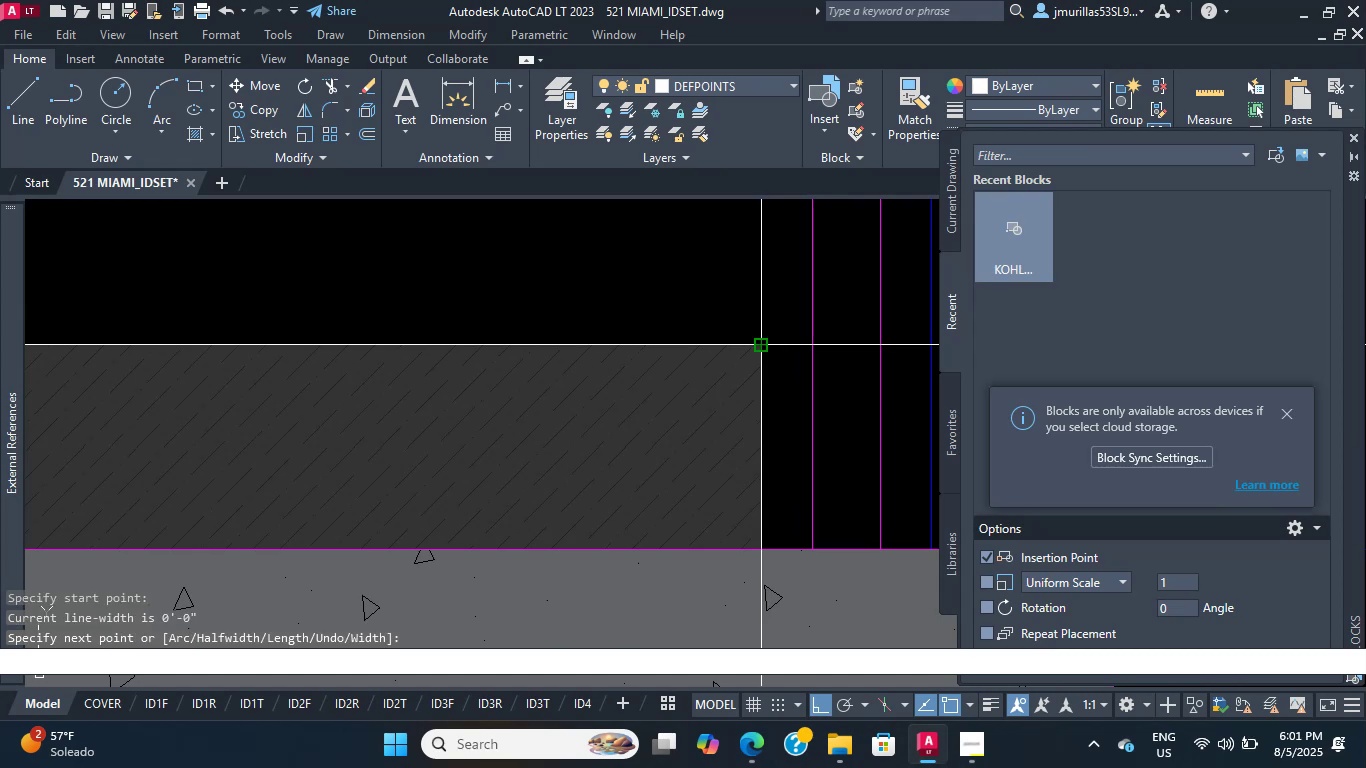 
scroll: coordinate [567, 378], scroll_direction: down, amount: 9.0
 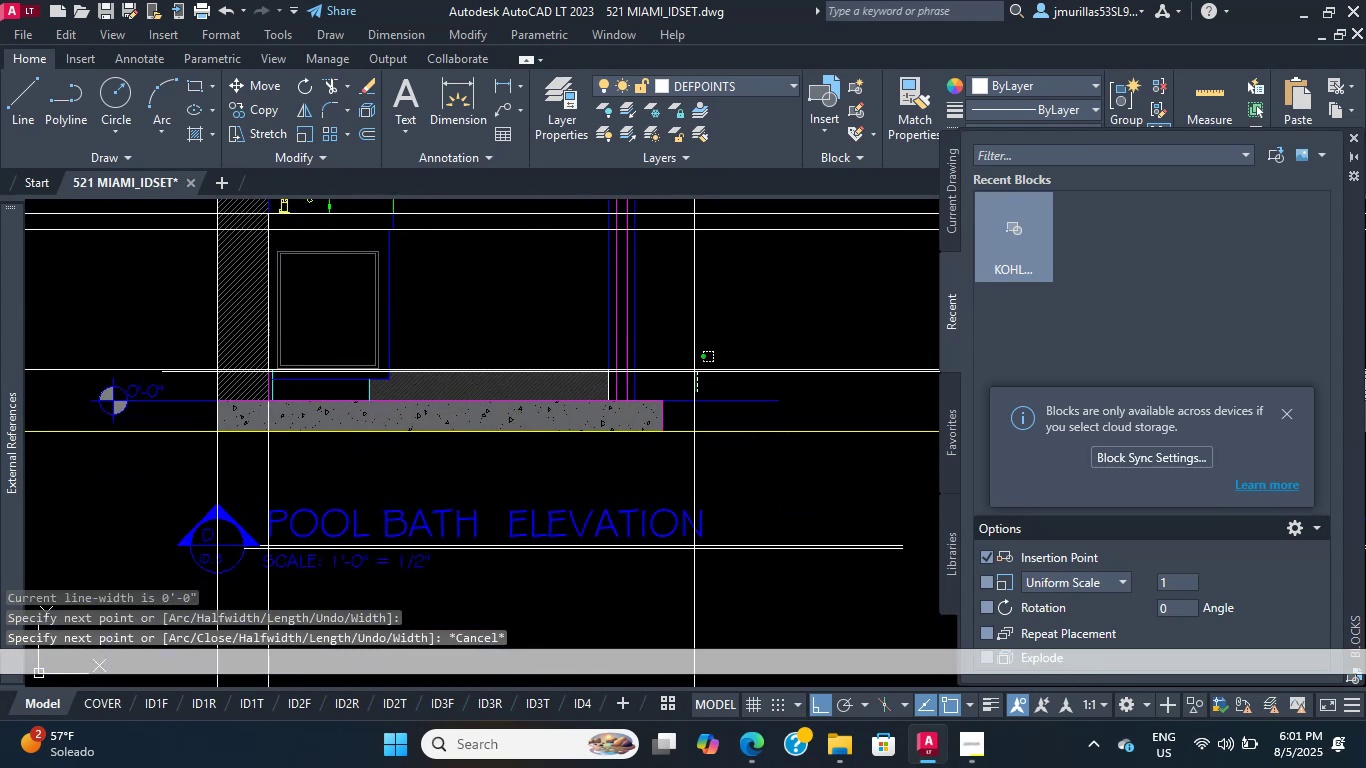 
double_click([690, 350])
 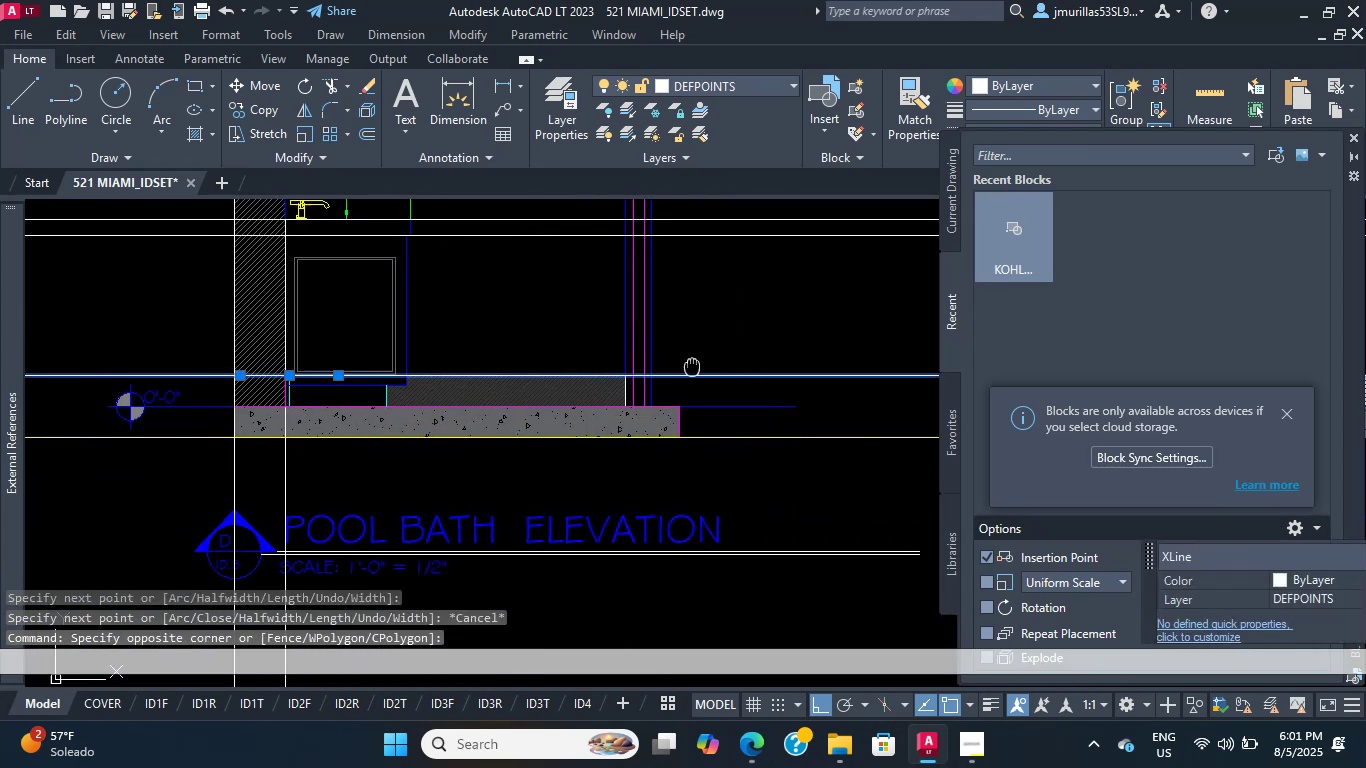 
key(Delete)
 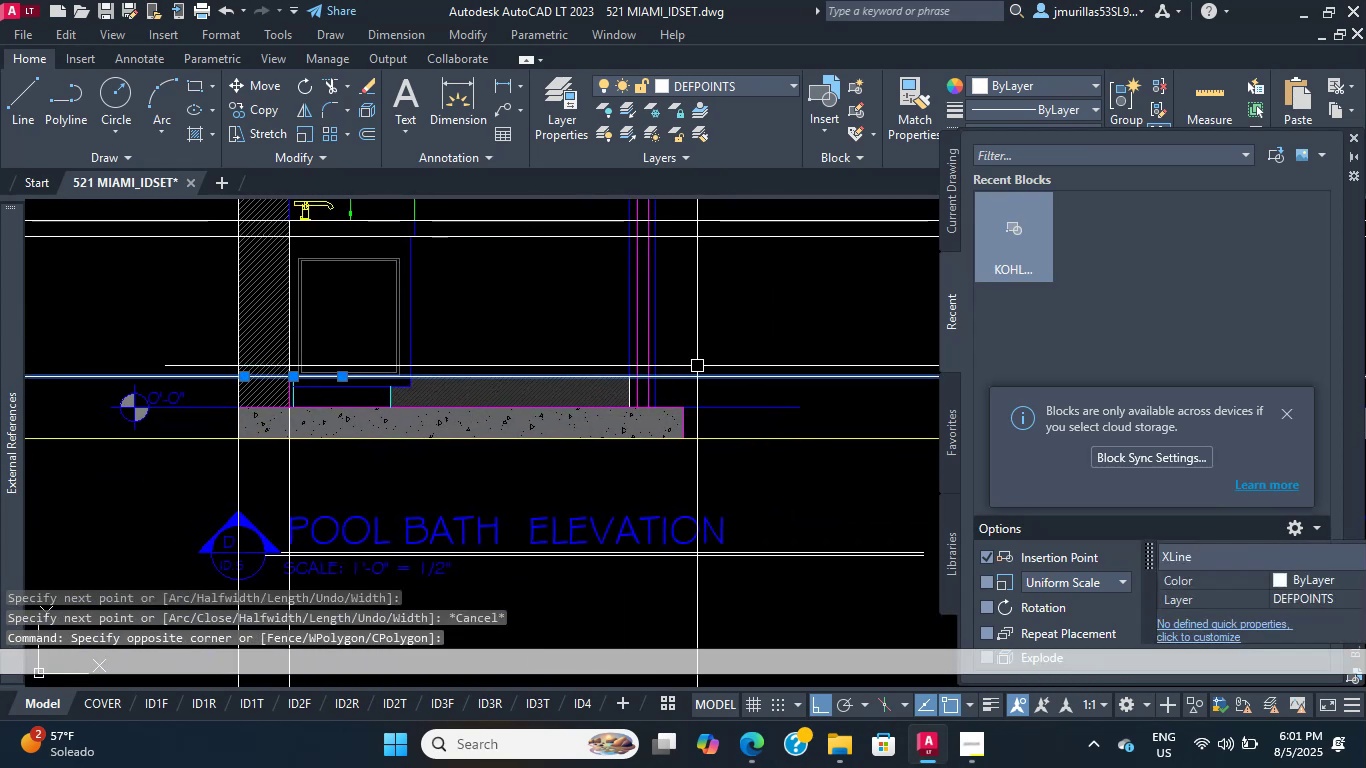 
scroll: coordinate [510, 374], scroll_direction: up, amount: 4.0
 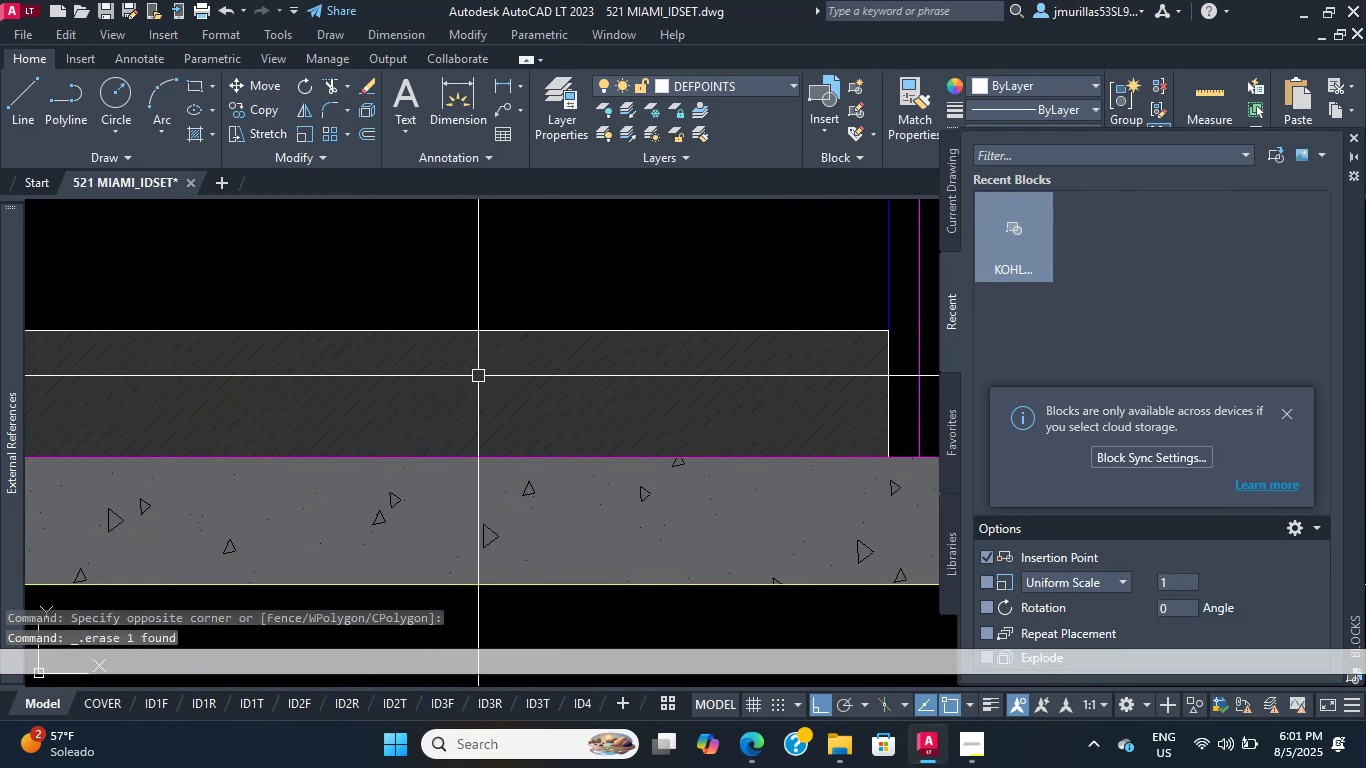 
scroll: coordinate [355, 366], scroll_direction: down, amount: 1.0
 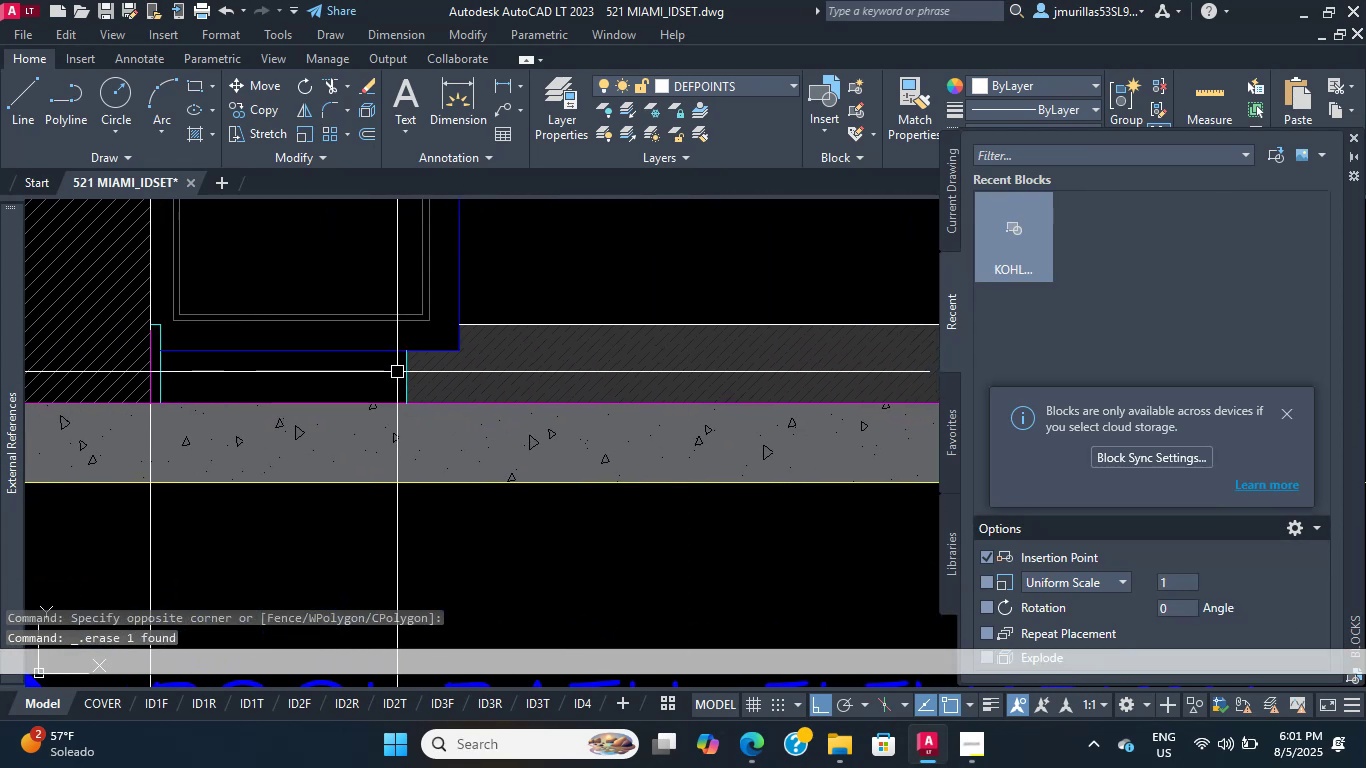 
left_click([398, 372])
 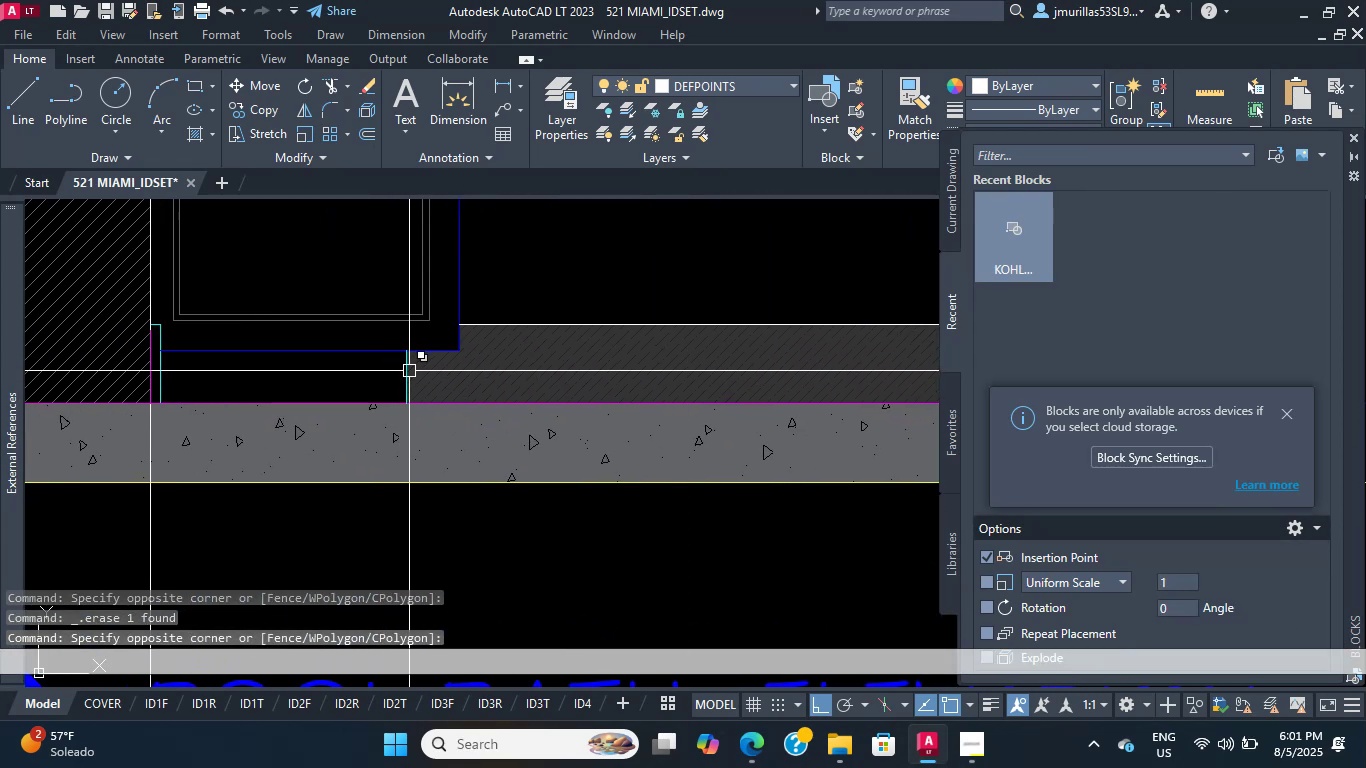 
left_click([406, 371])
 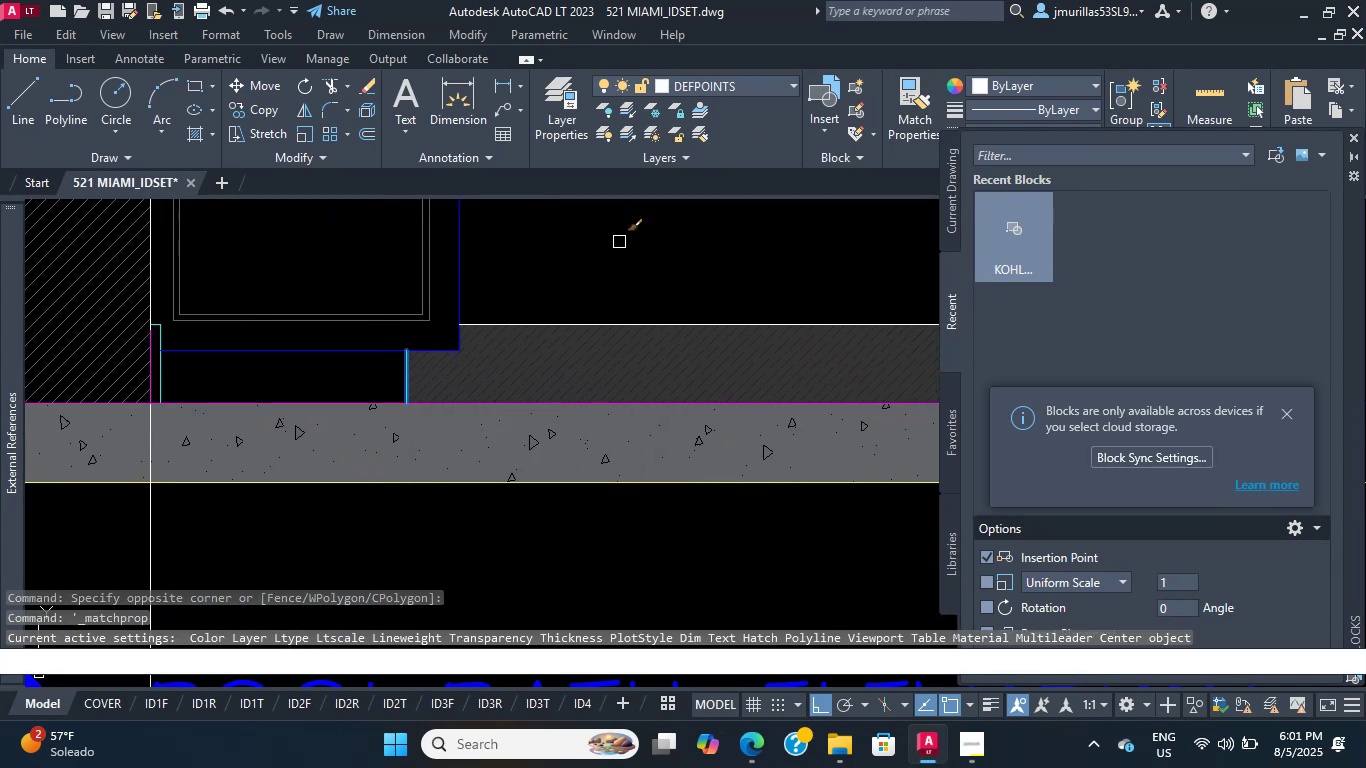 
left_click([600, 321])
 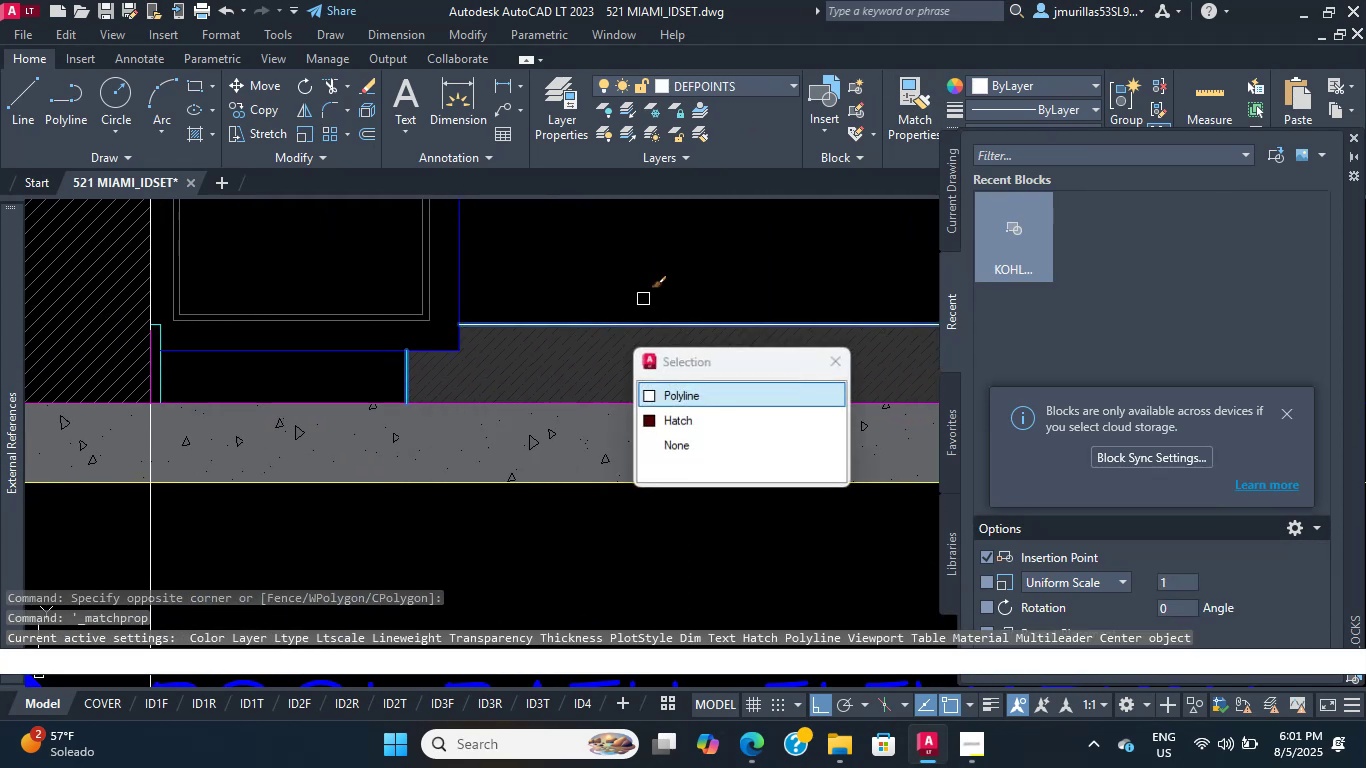 
scroll: coordinate [675, 279], scroll_direction: down, amount: 1.0
 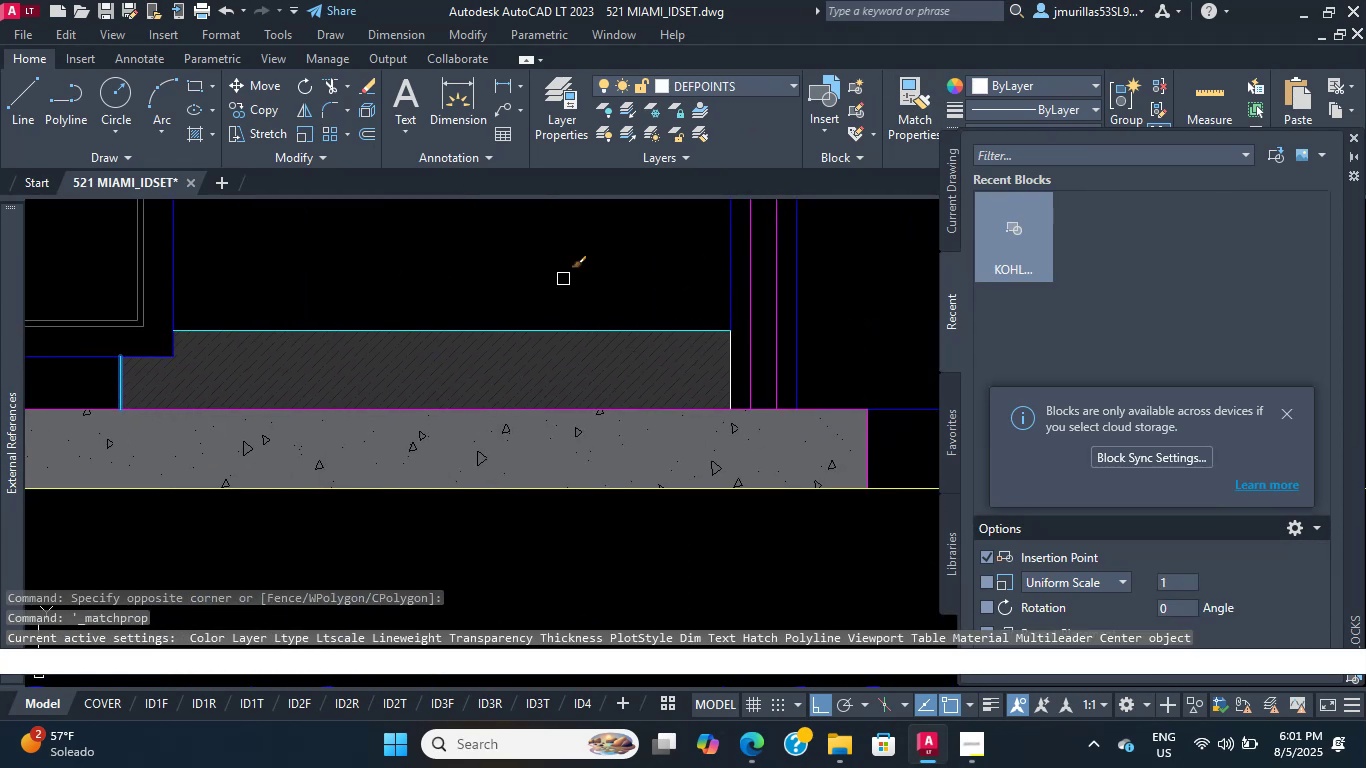 
scroll: coordinate [669, 307], scroll_direction: up, amount: 2.0
 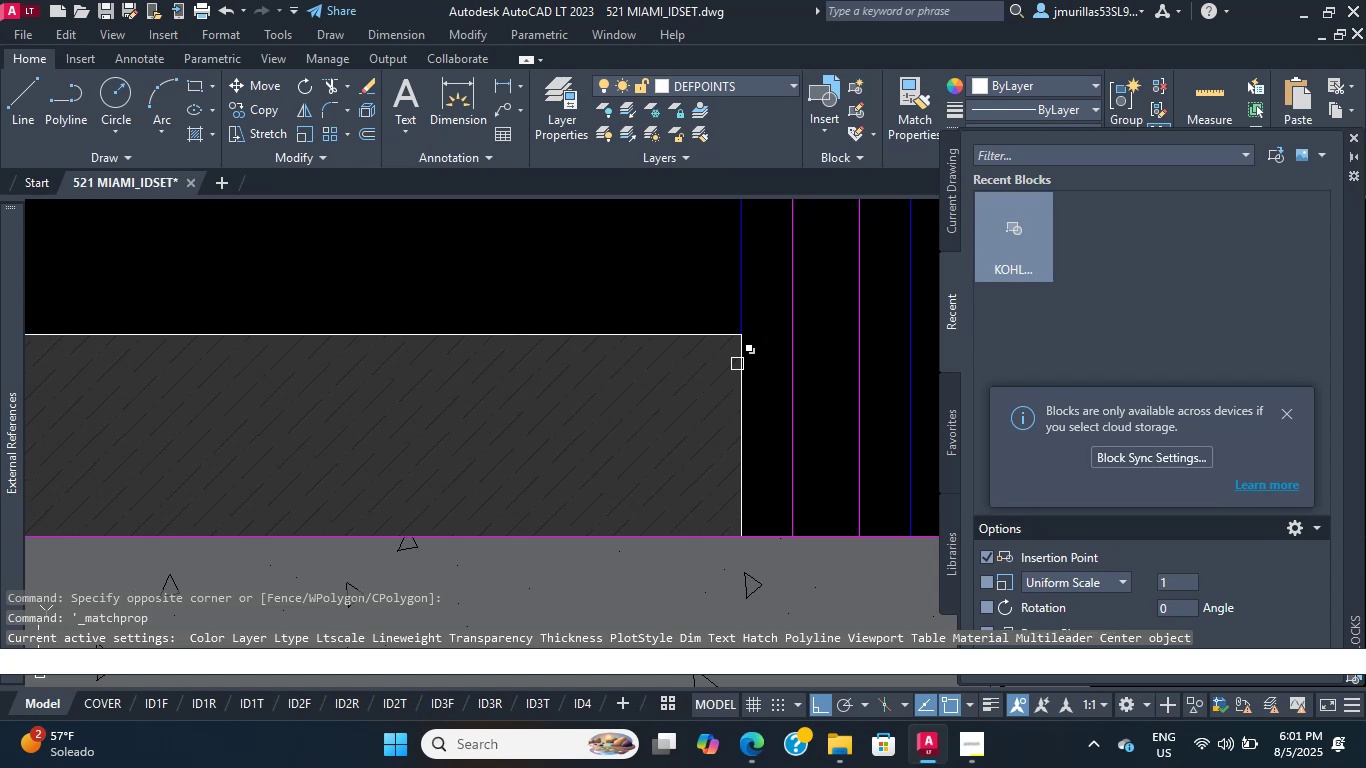 
left_click([738, 364])
 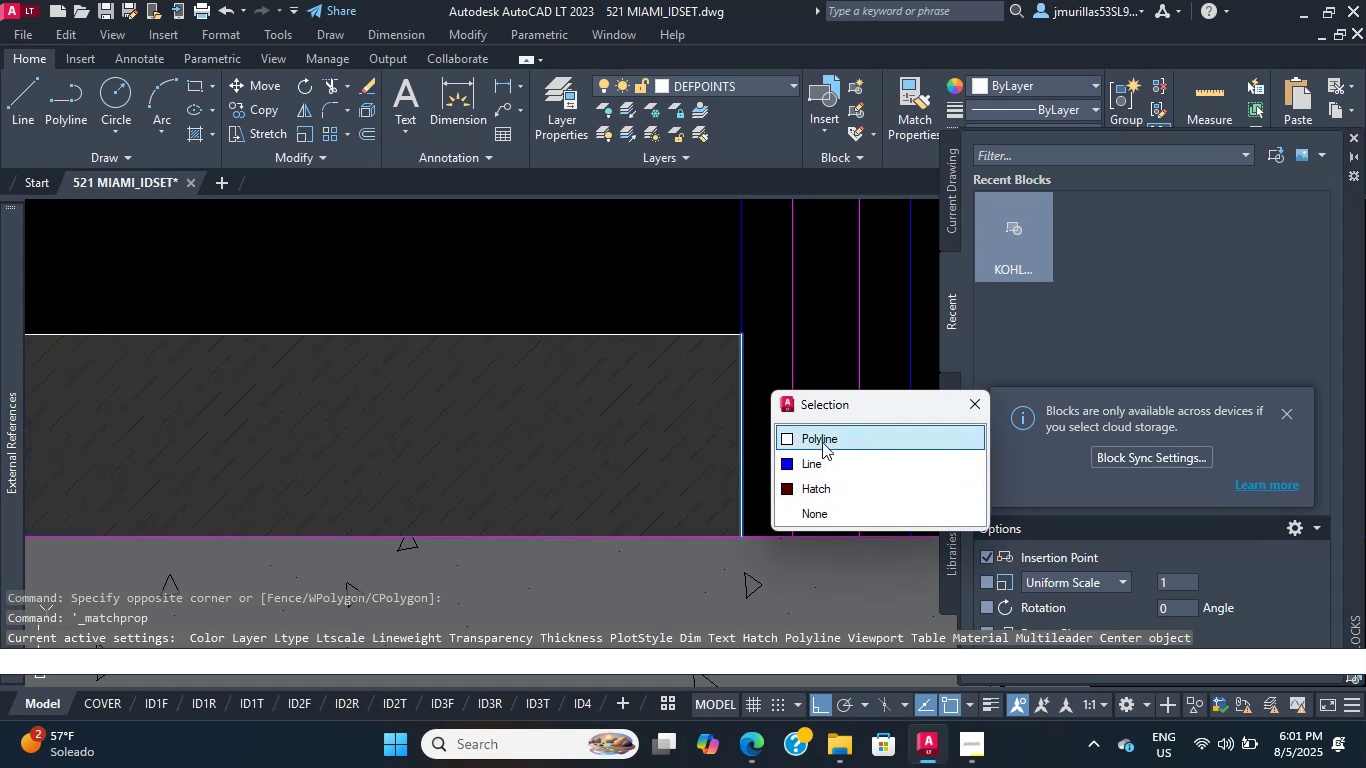 
left_click([819, 438])
 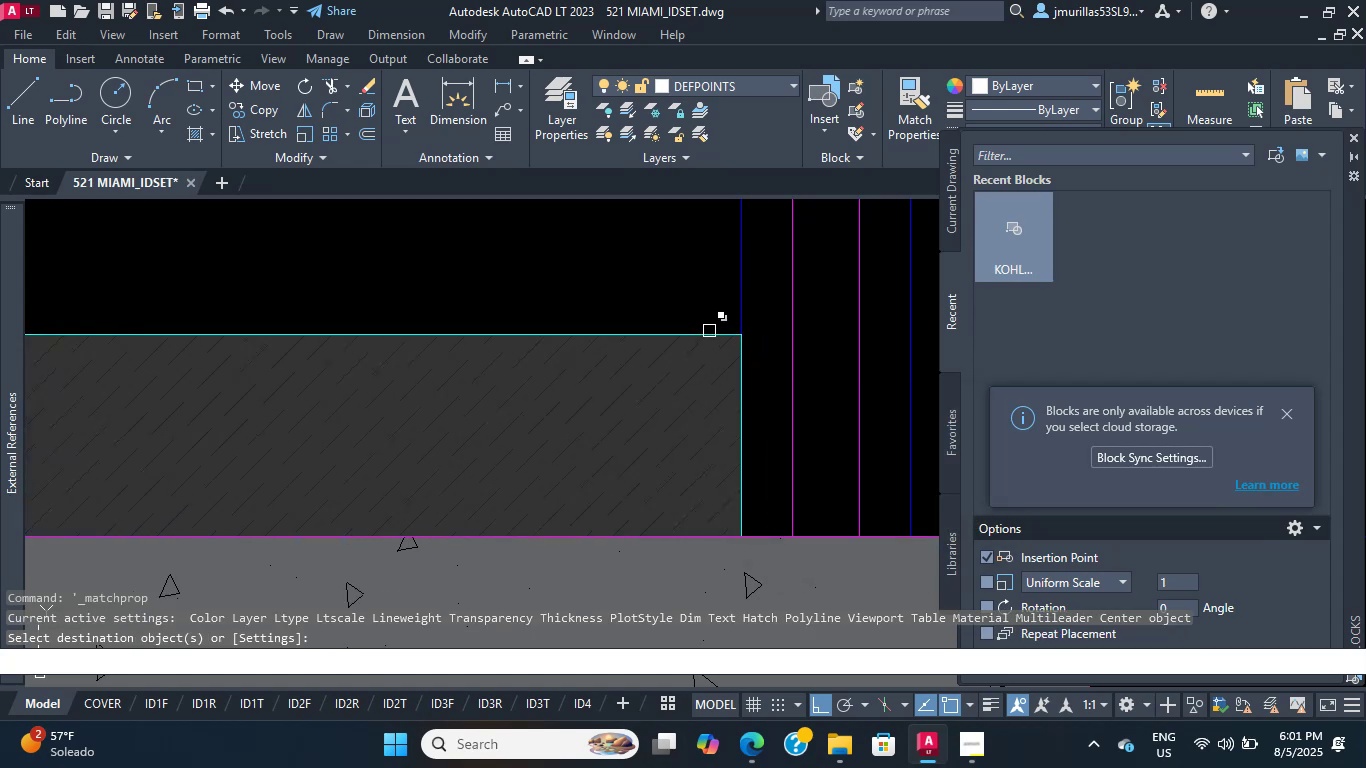 
left_click([709, 329])
 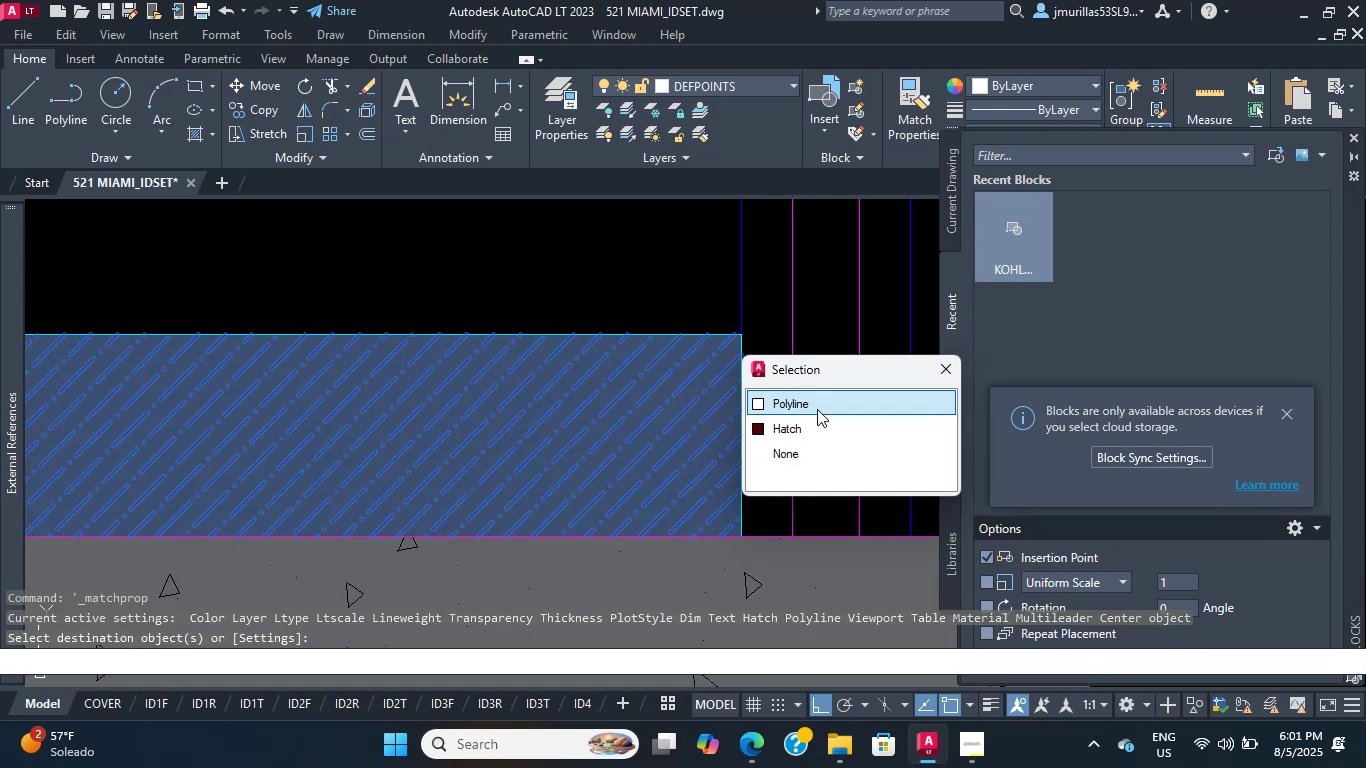 
left_click([816, 404])
 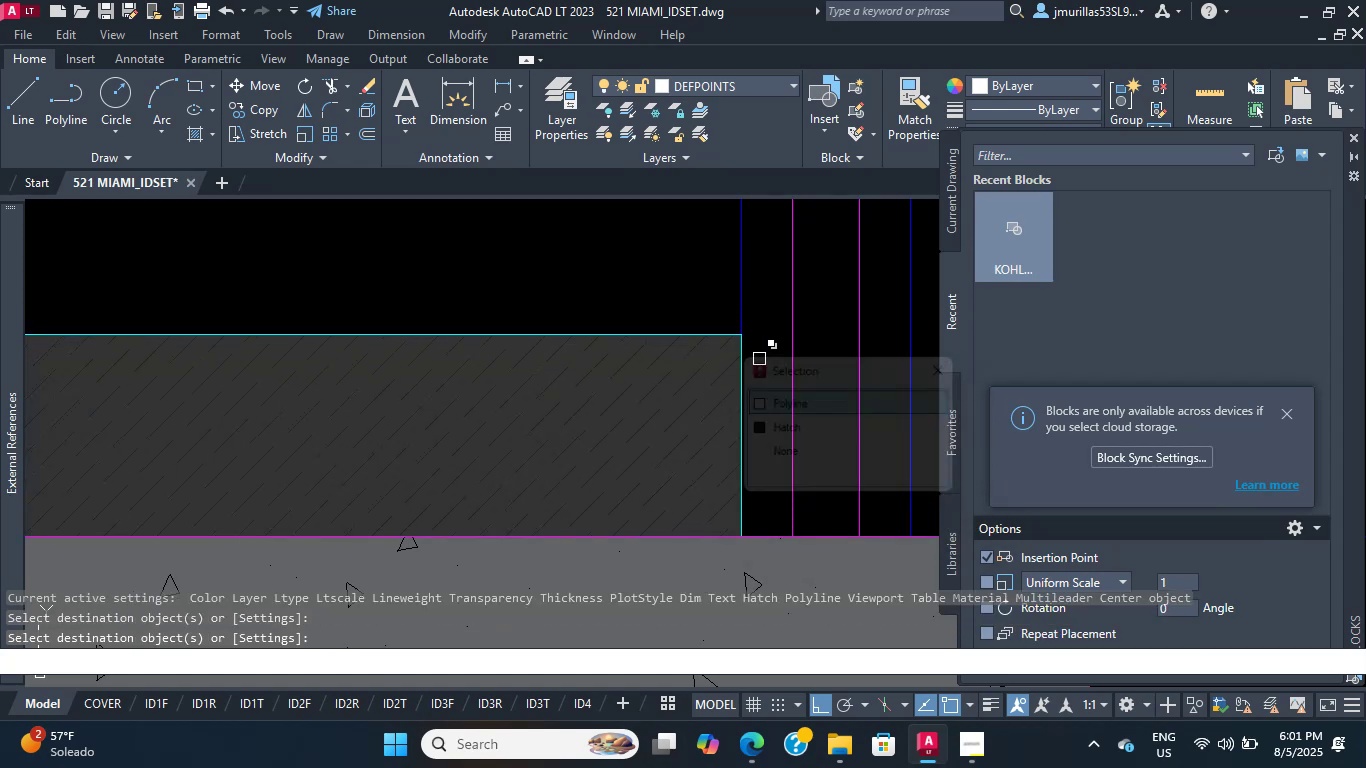 
scroll: coordinate [340, 391], scroll_direction: down, amount: 7.0
 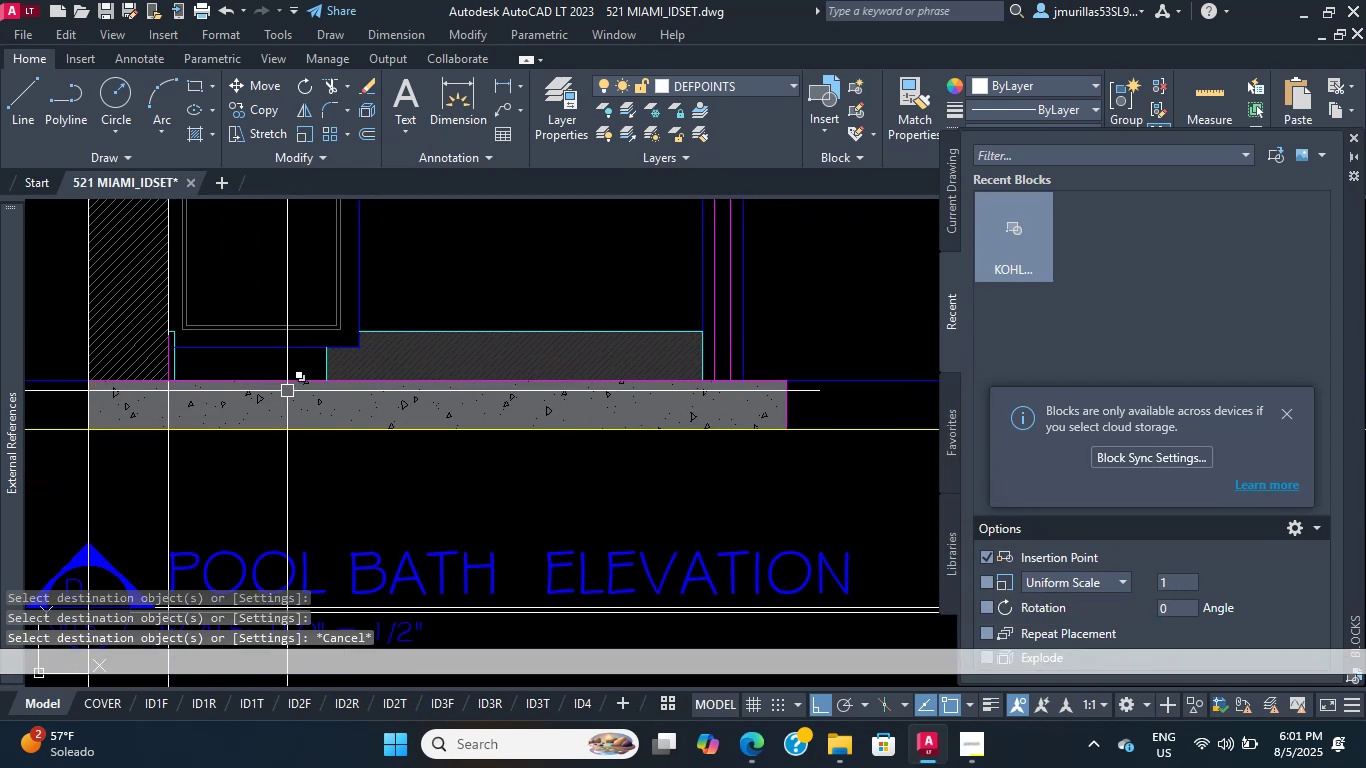 
hold_key(key=Escape, duration=10.06)
 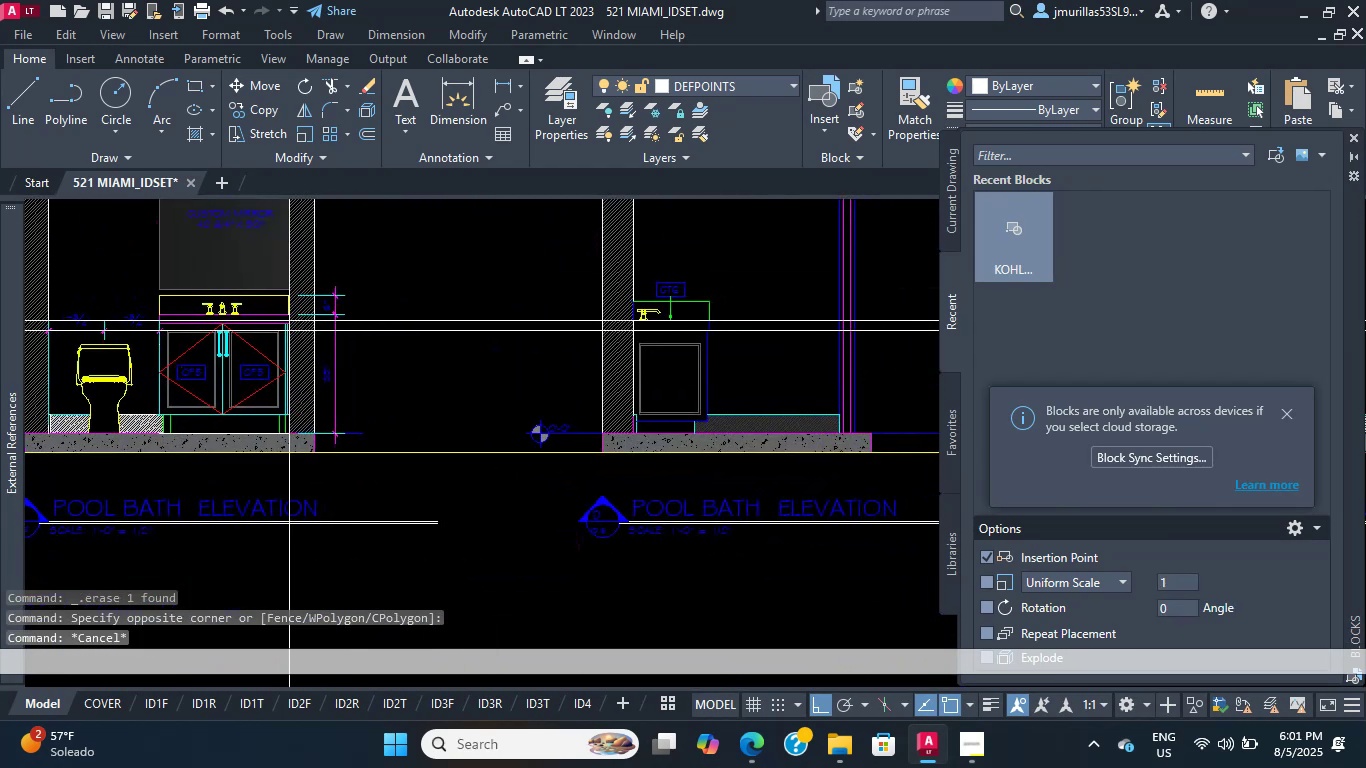 
scroll: coordinate [221, 396], scroll_direction: up, amount: 3.0
 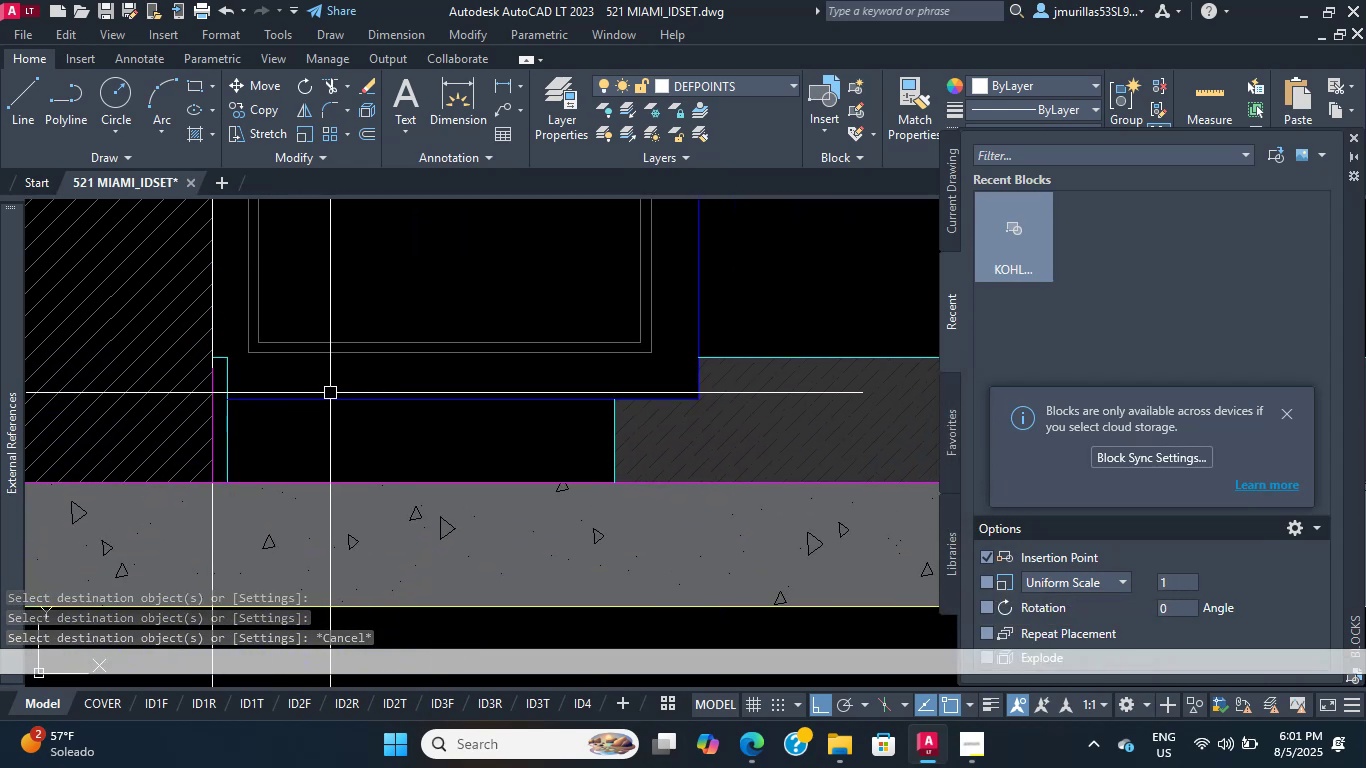 
scroll: coordinate [217, 451], scroll_direction: down, amount: 3.0
 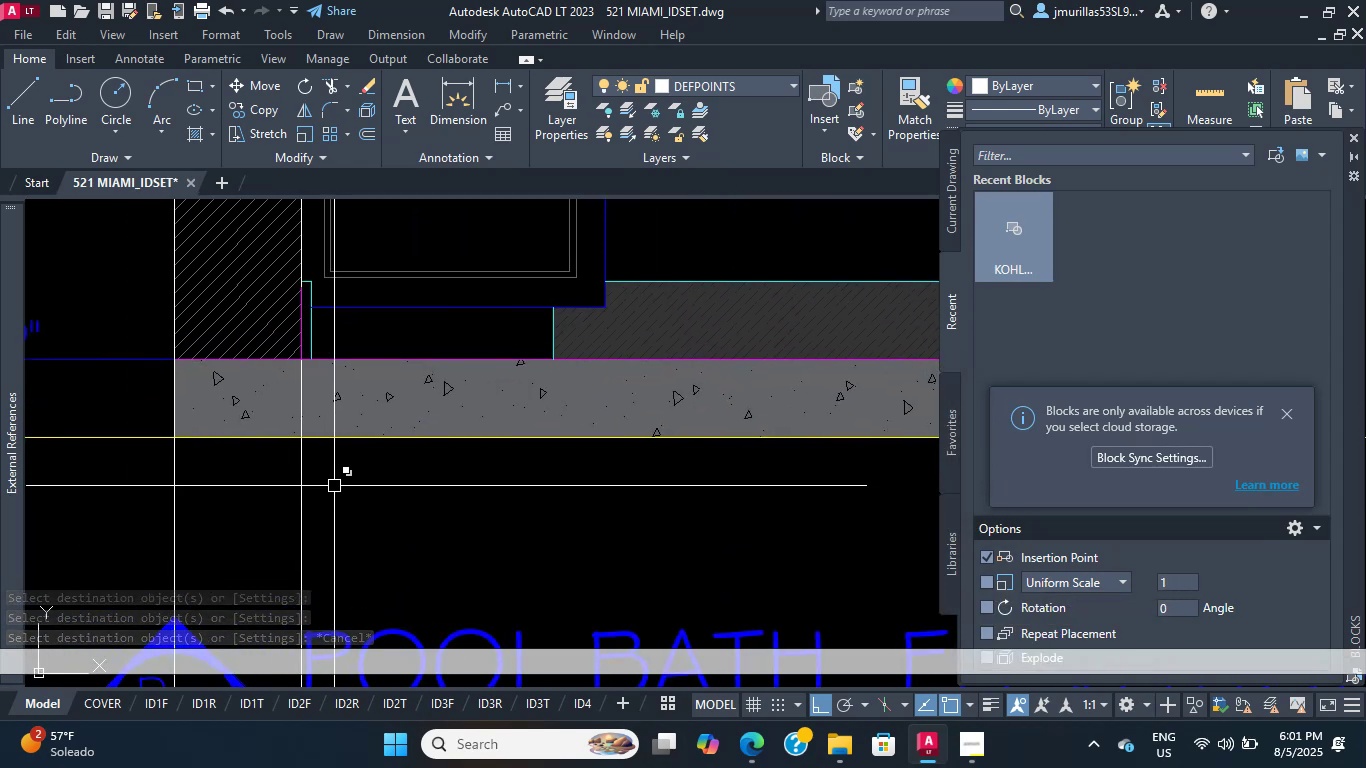 
left_click_drag(start_coordinate=[269, 497], to_coordinate=[254, 503])
 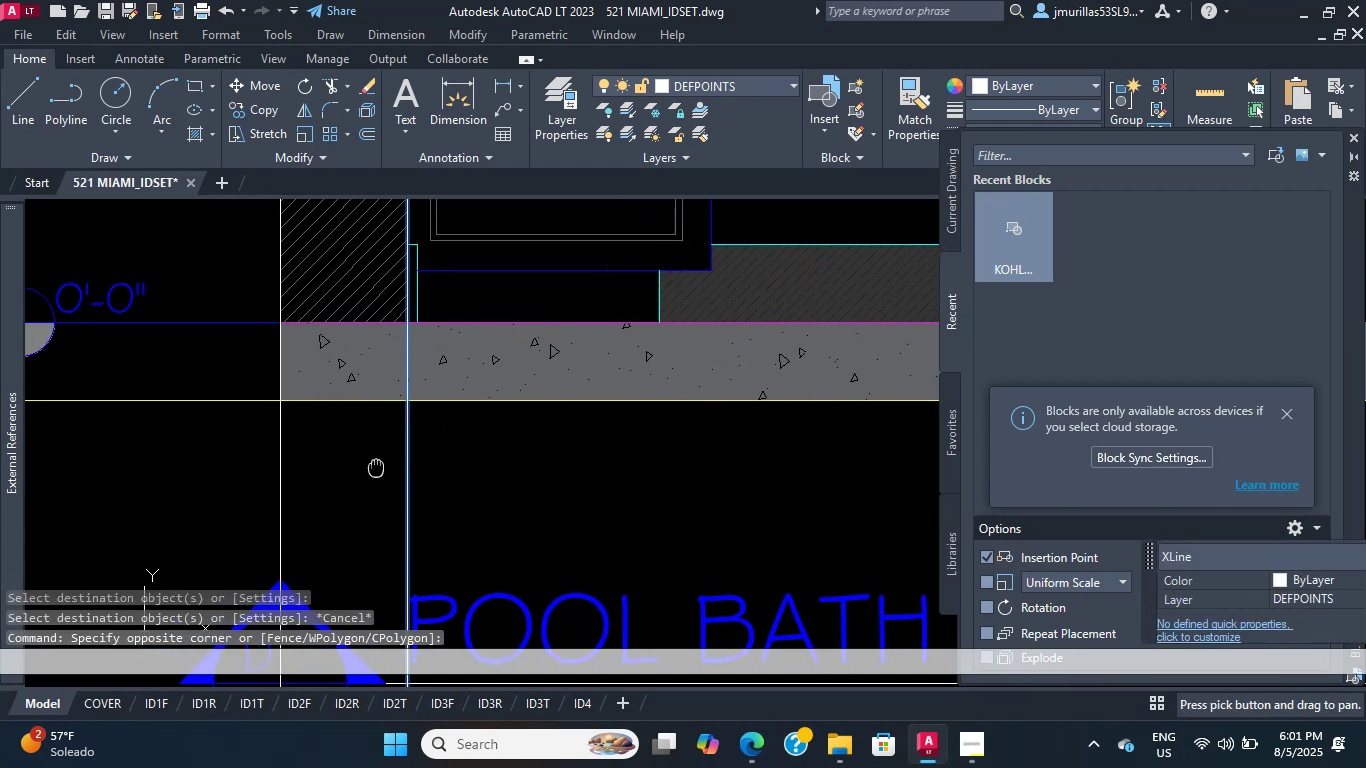 
key(Delete)
 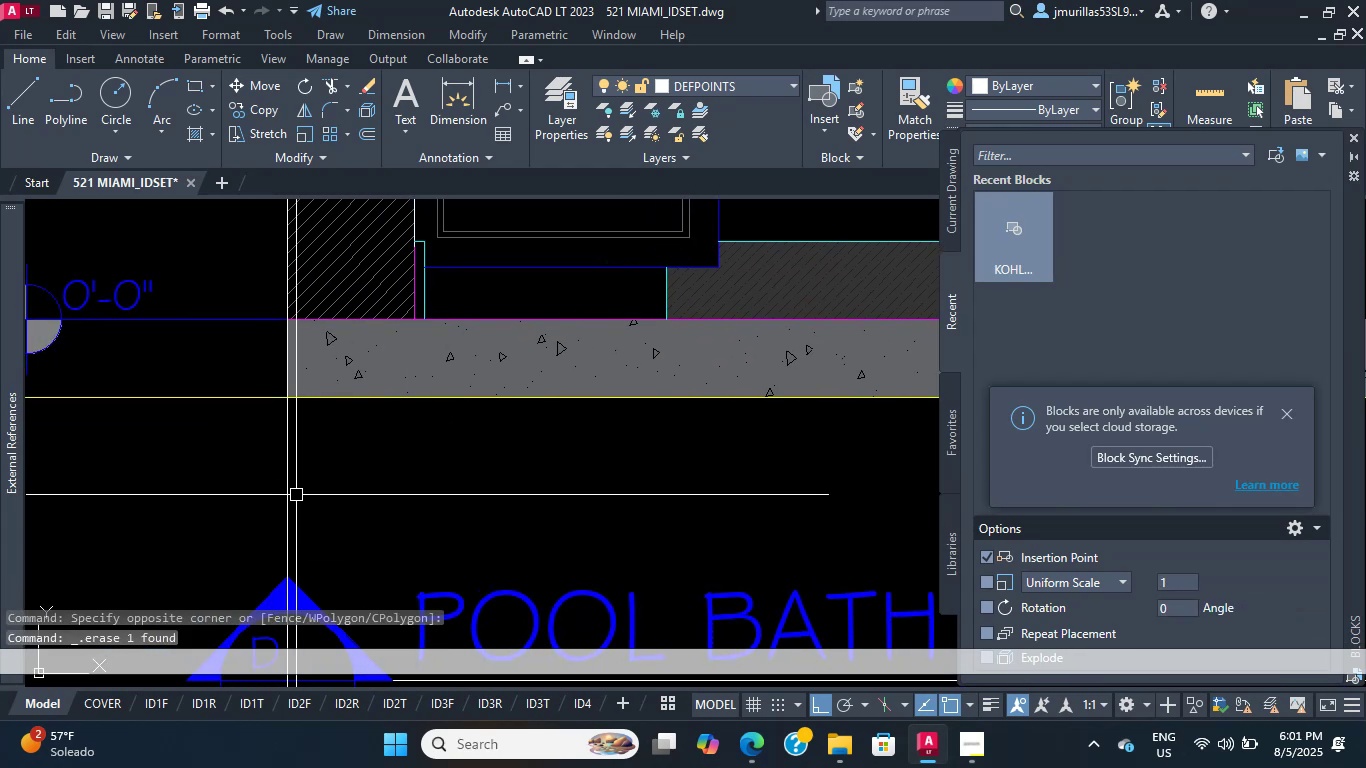 
left_click_drag(start_coordinate=[296, 487], to_coordinate=[290, 484])
 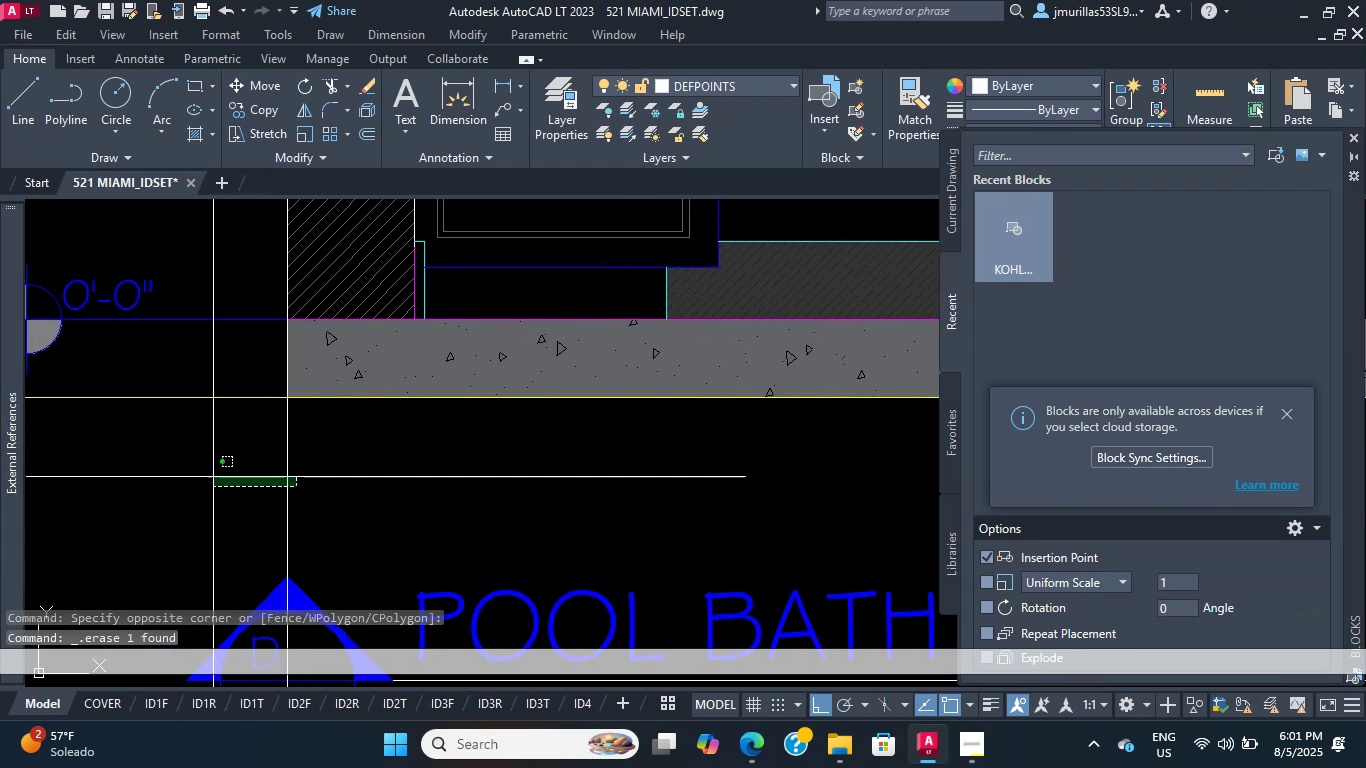 
left_click_drag(start_coordinate=[193, 477], to_coordinate=[182, 479])
 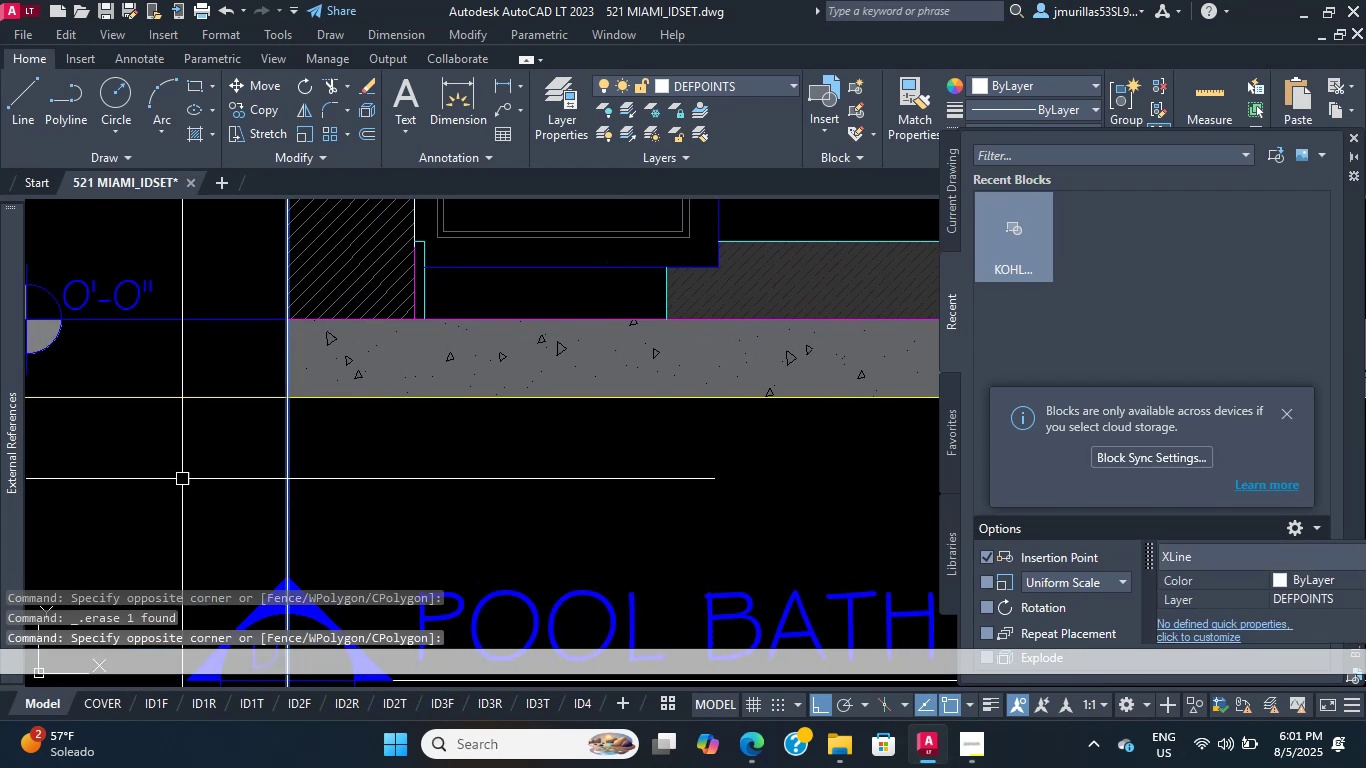 
key(Delete)
 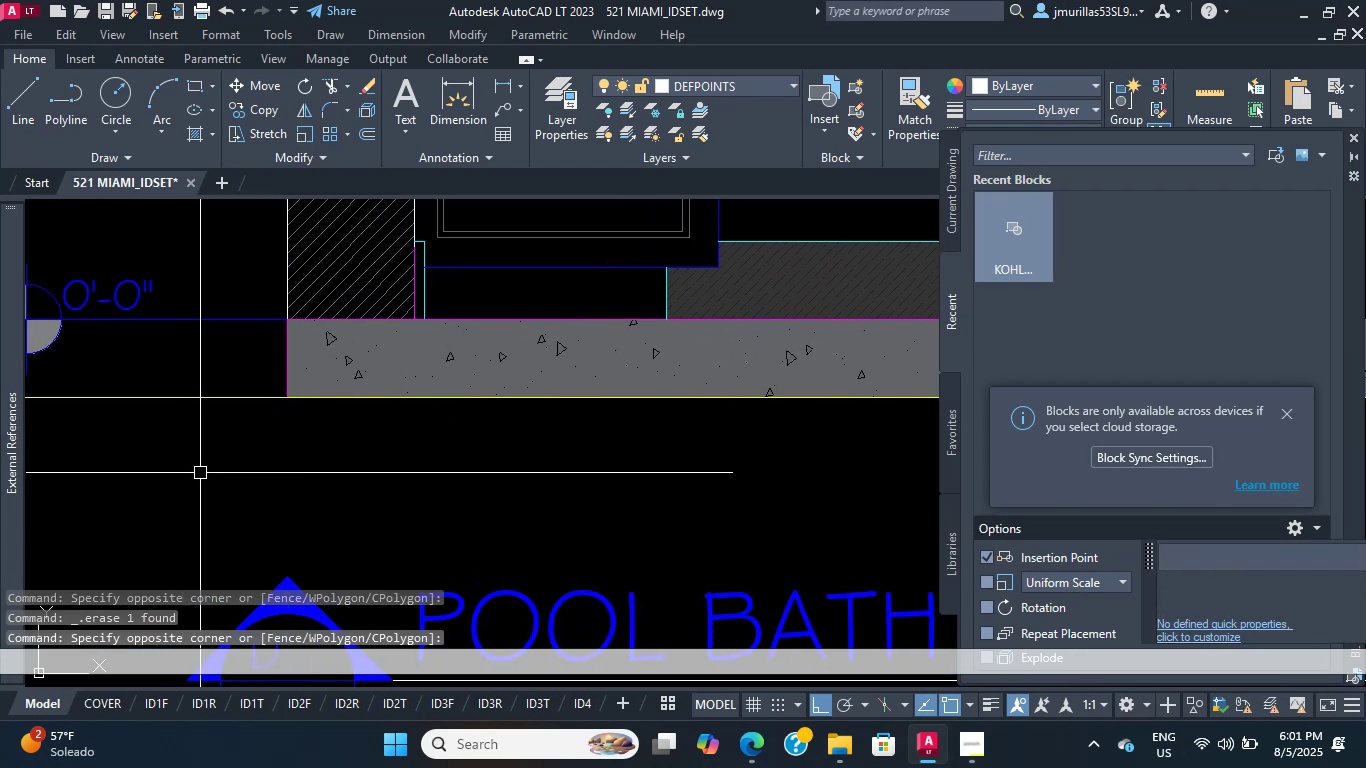 
scroll: coordinate [202, 474], scroll_direction: down, amount: 4.0
 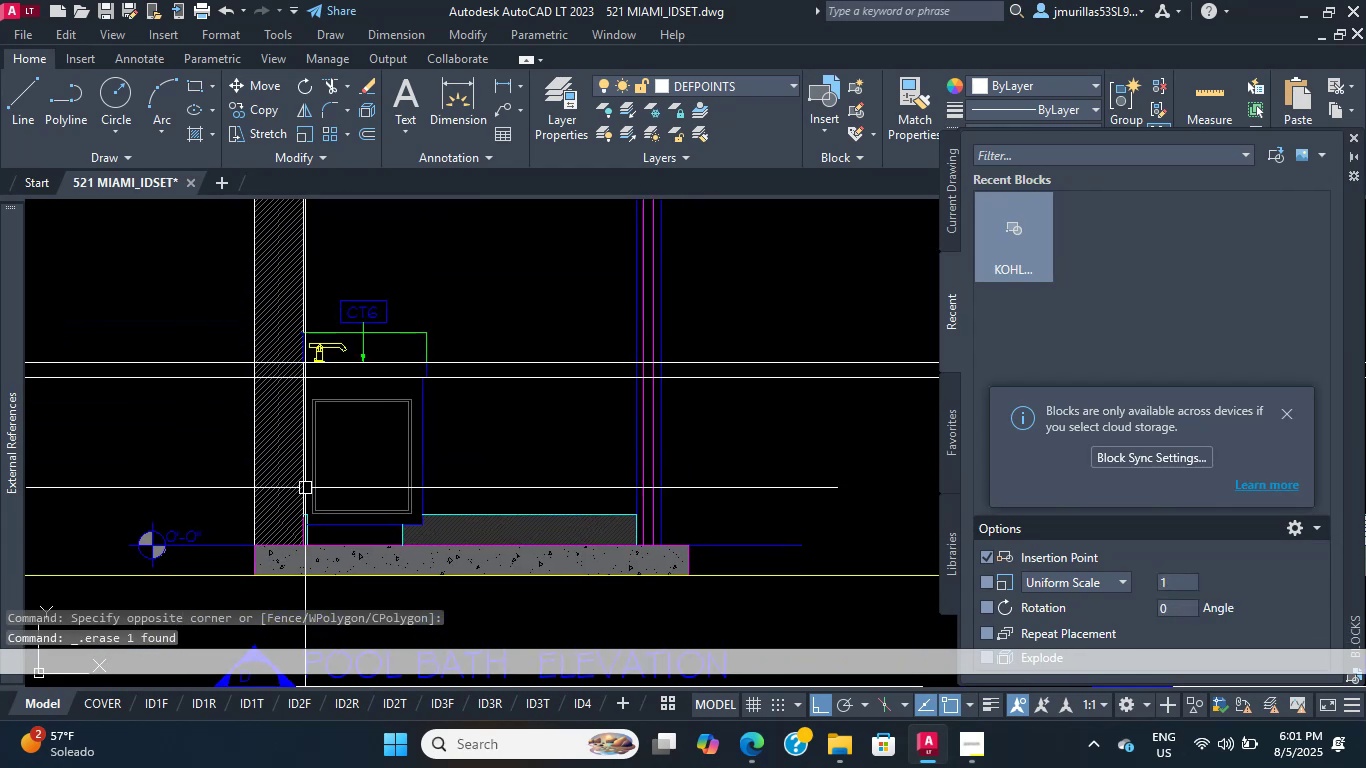 
scroll: coordinate [459, 441], scroll_direction: up, amount: 2.0
 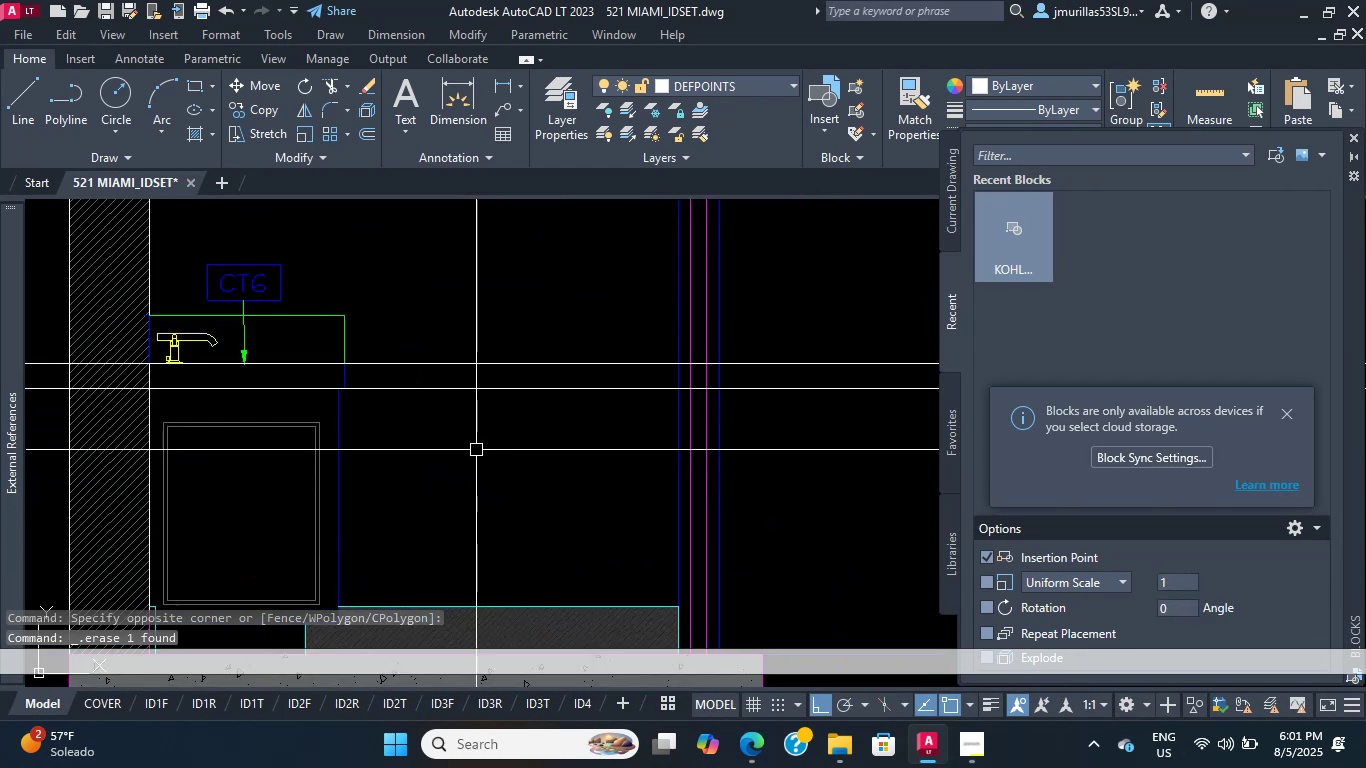 
left_click_drag(start_coordinate=[482, 455], to_coordinate=[469, 413])
 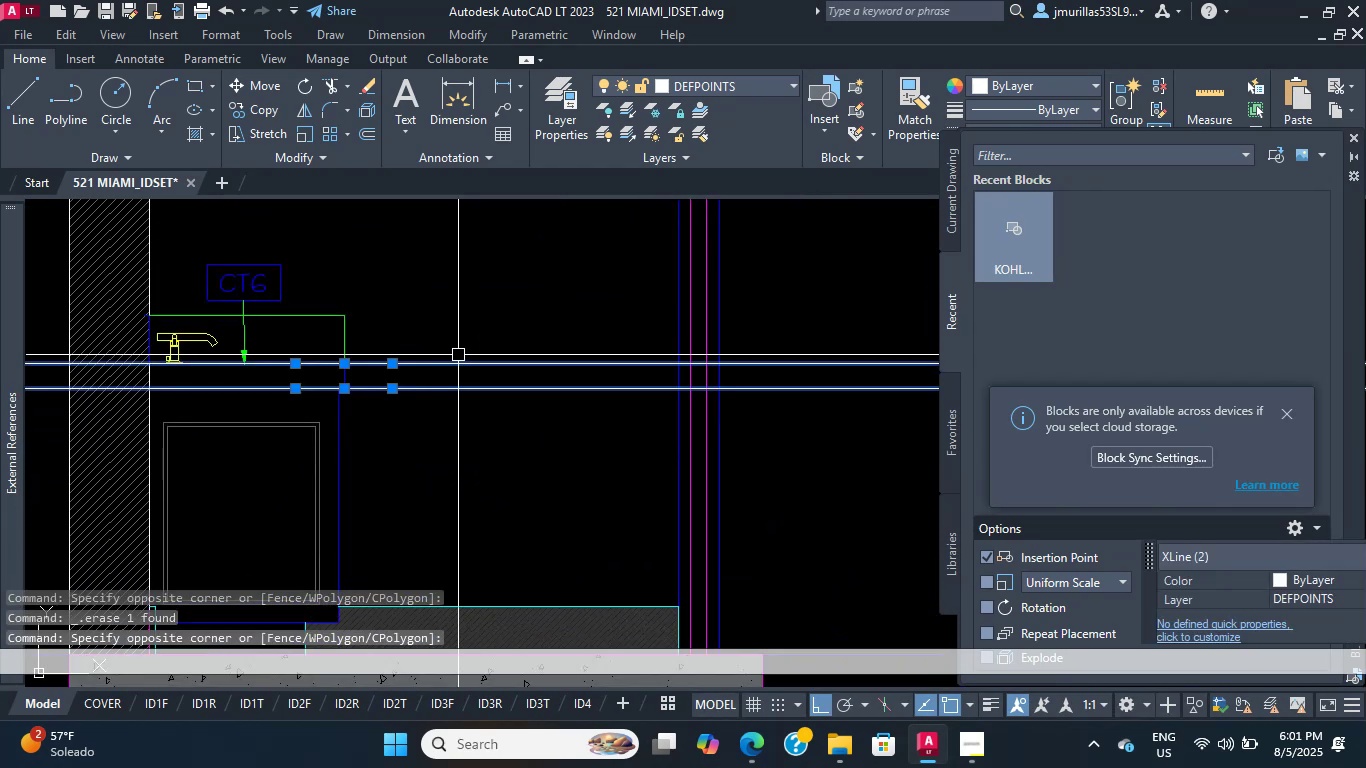 
scroll: coordinate [276, 399], scroll_direction: none, amount: 0.0
 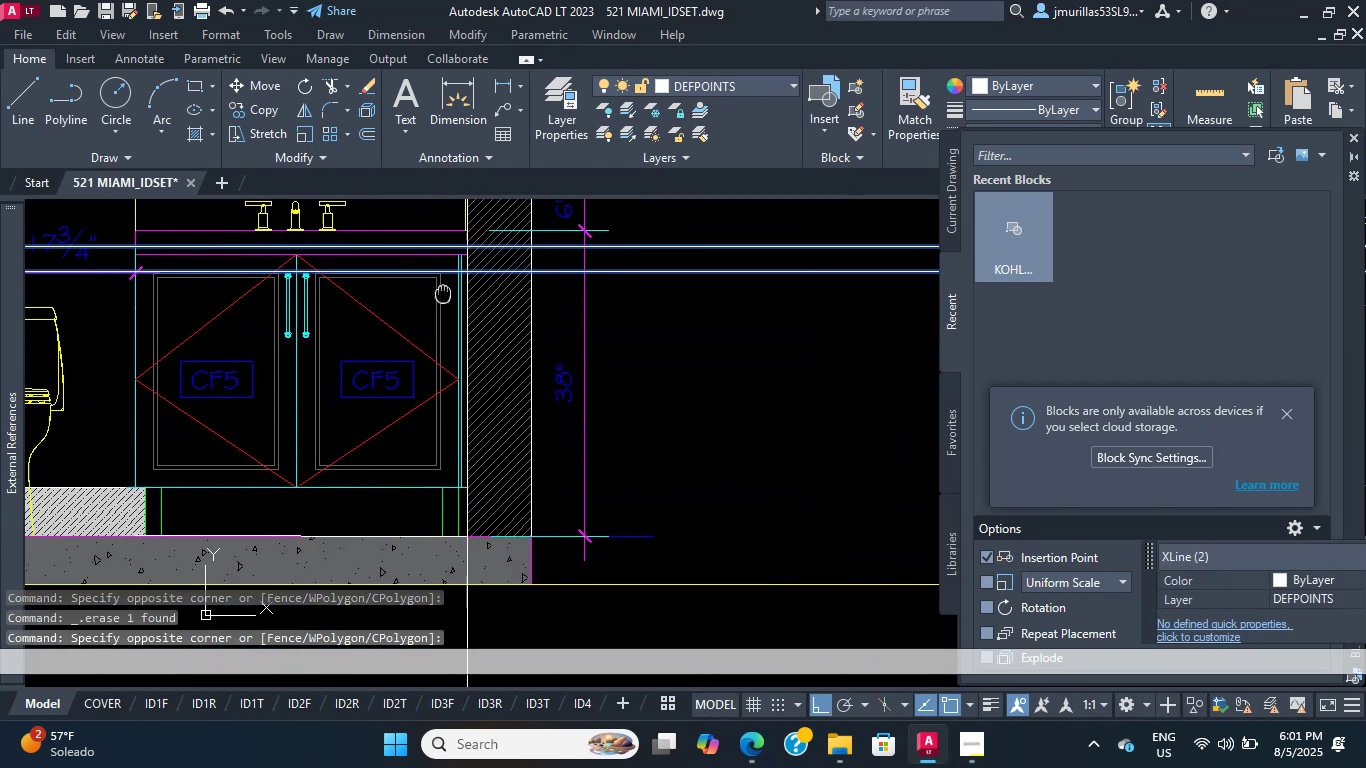 
scroll: coordinate [430, 374], scroll_direction: down, amount: 2.0
 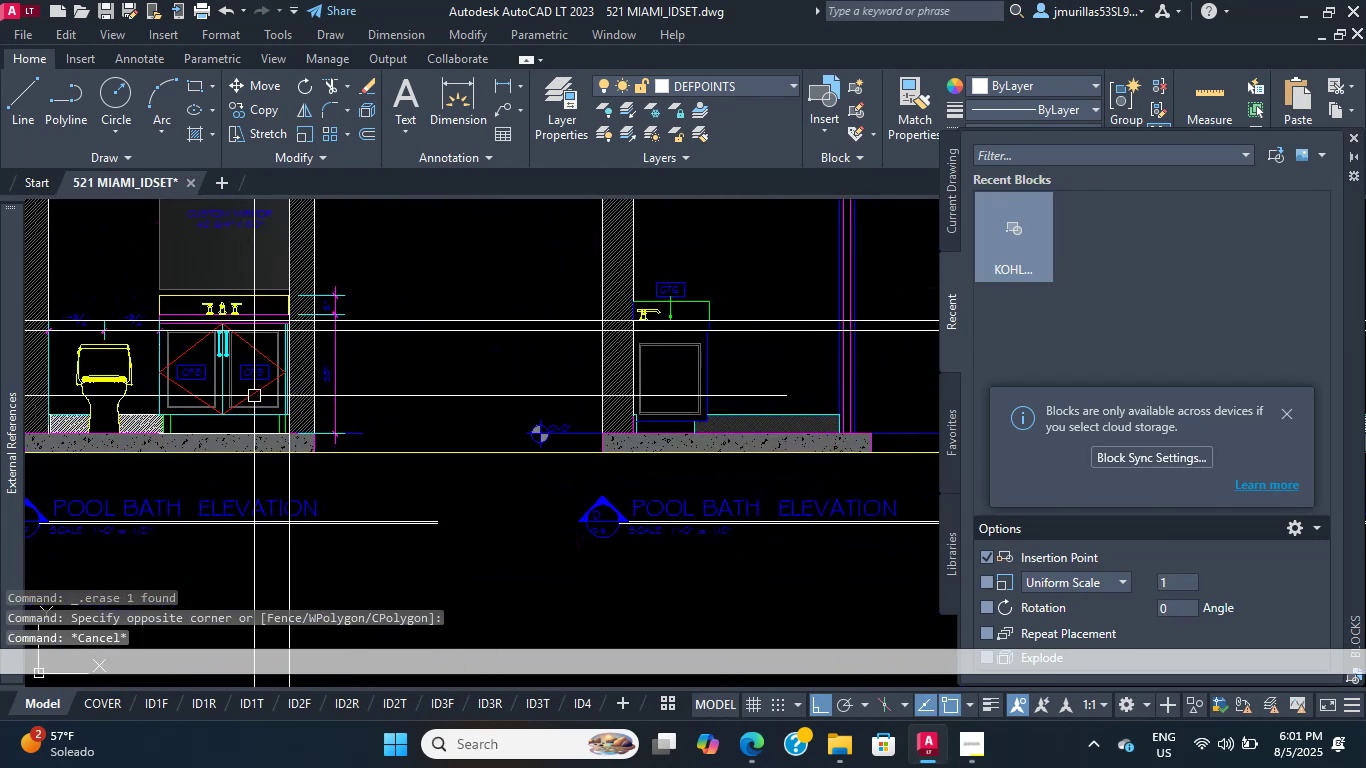 
scroll: coordinate [606, 428], scroll_direction: up, amount: 2.0
 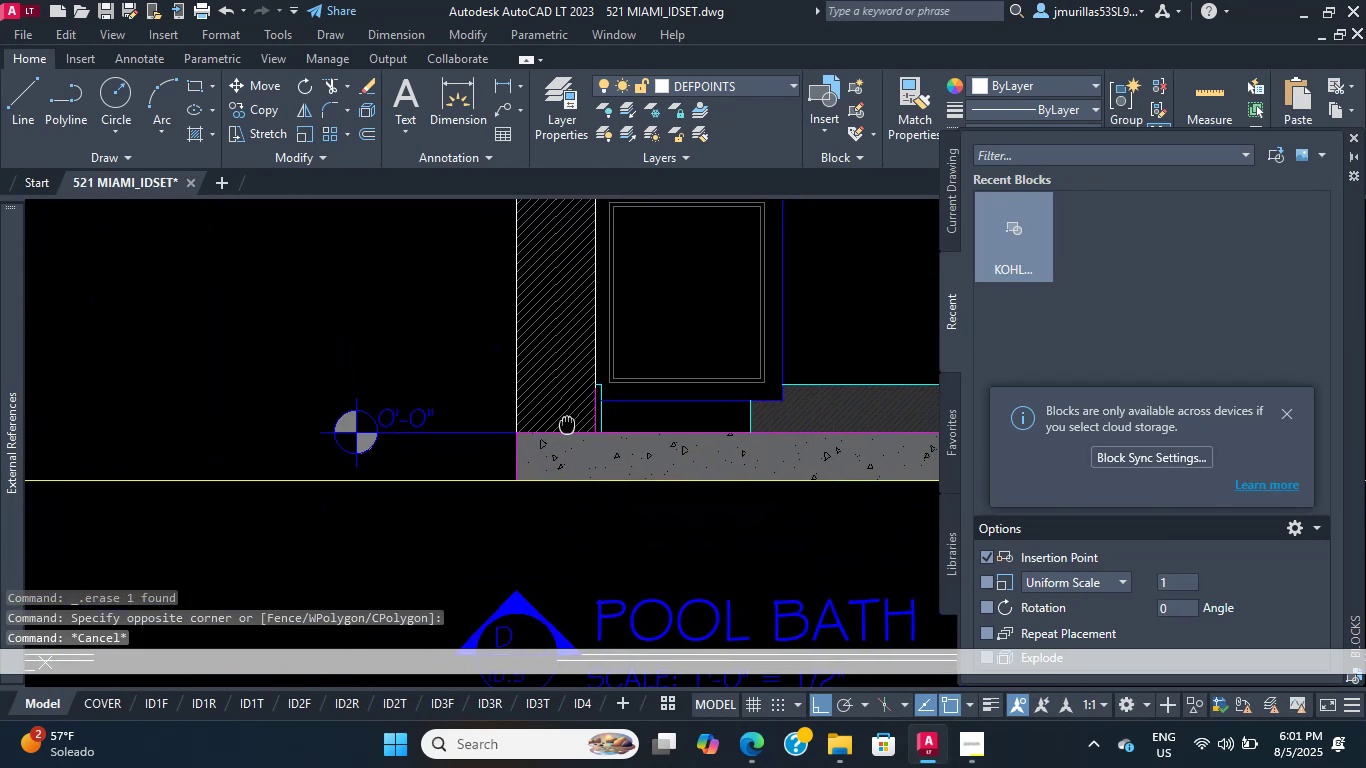 
type(XL H )
 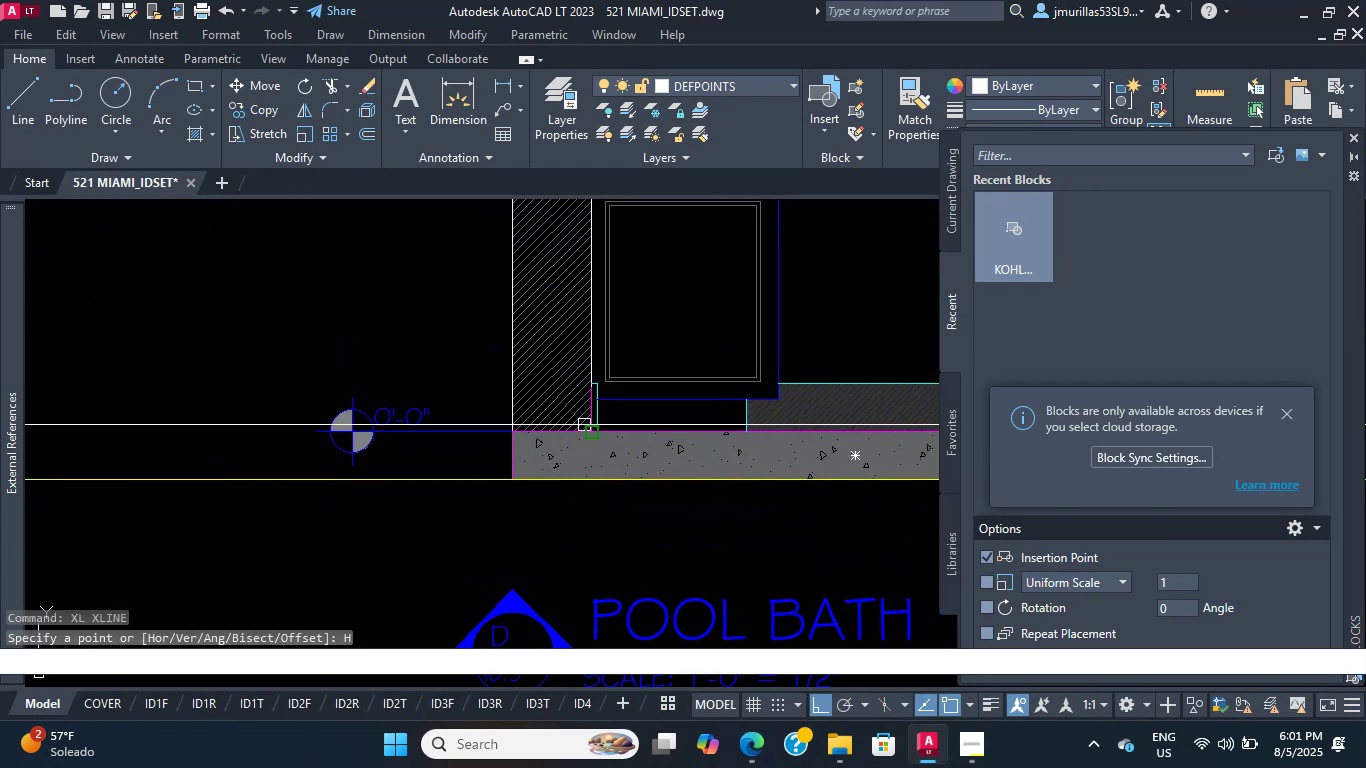 
scroll: coordinate [625, 394], scroll_direction: up, amount: 2.0
 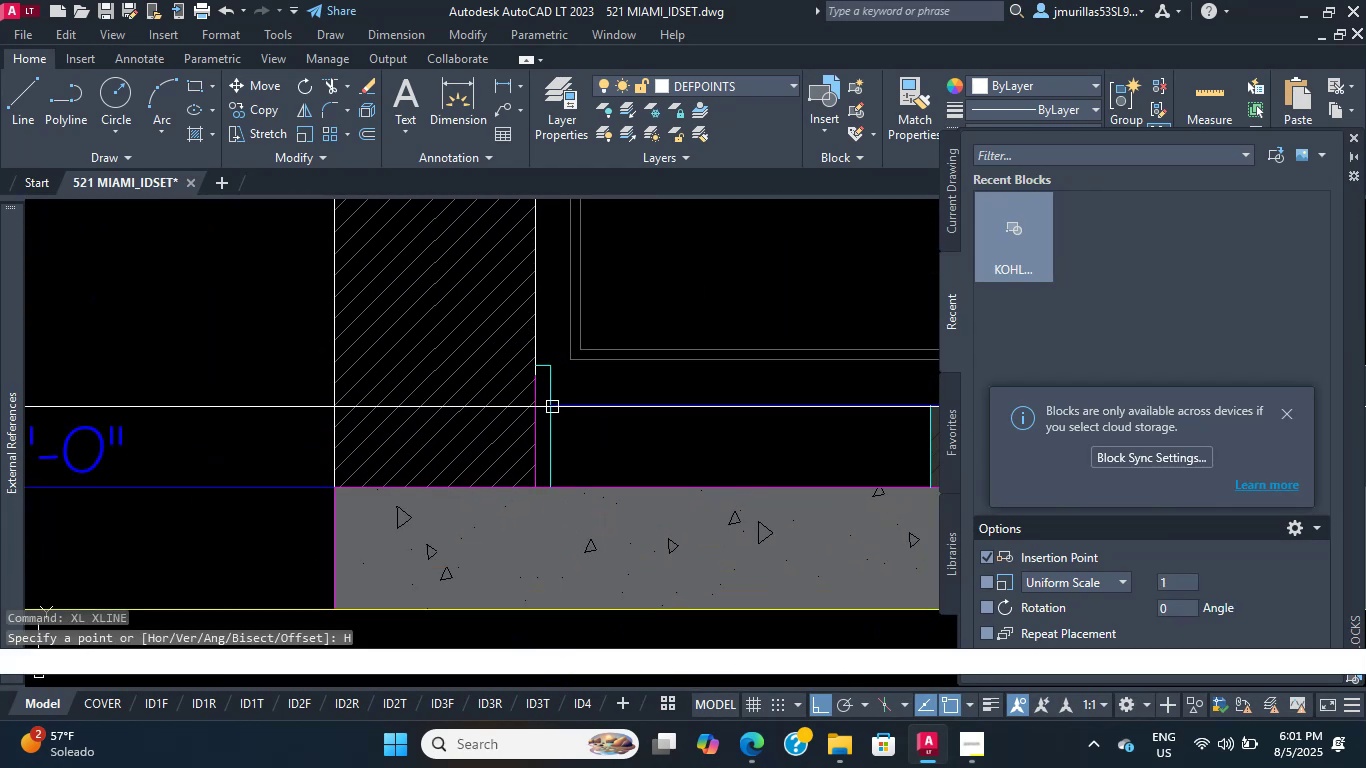 
left_click([559, 406])
 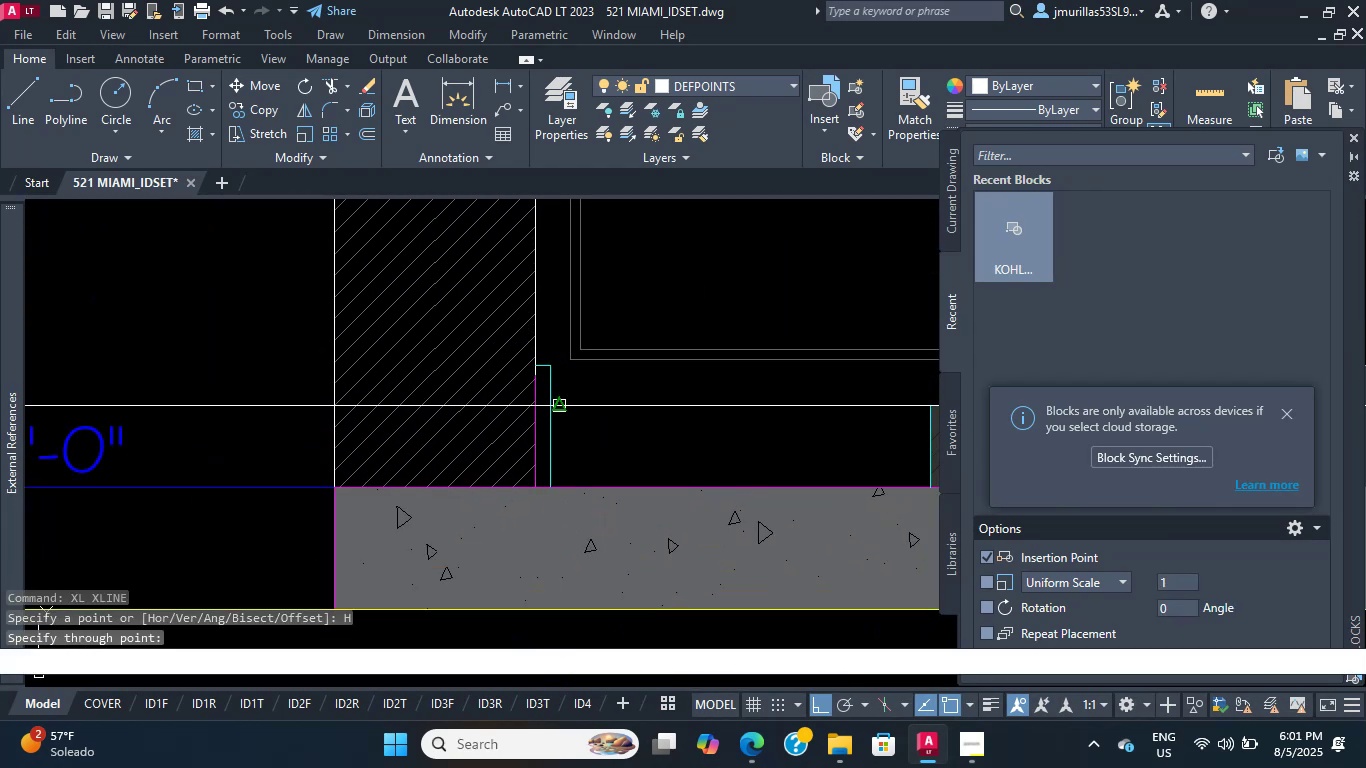 
key(Escape)
 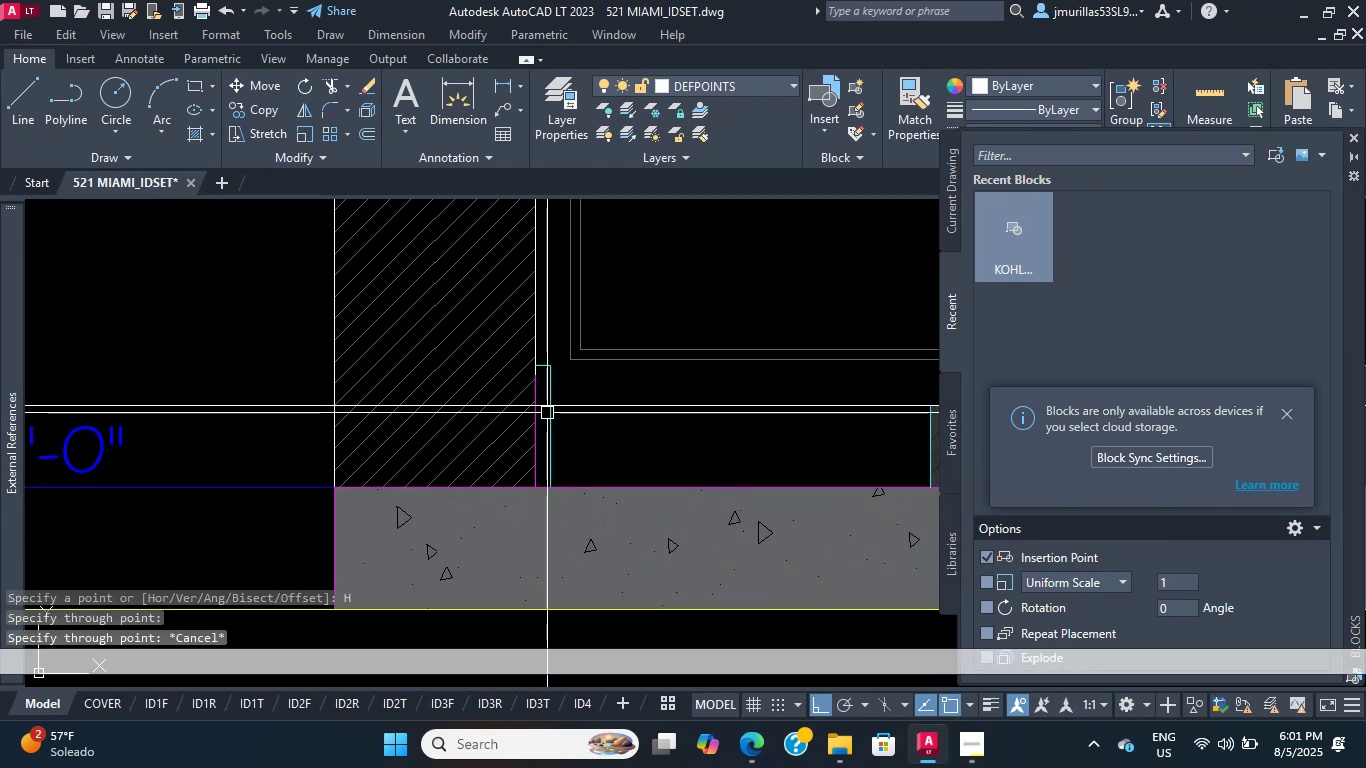 
scroll: coordinate [586, 397], scroll_direction: down, amount: 13.0
 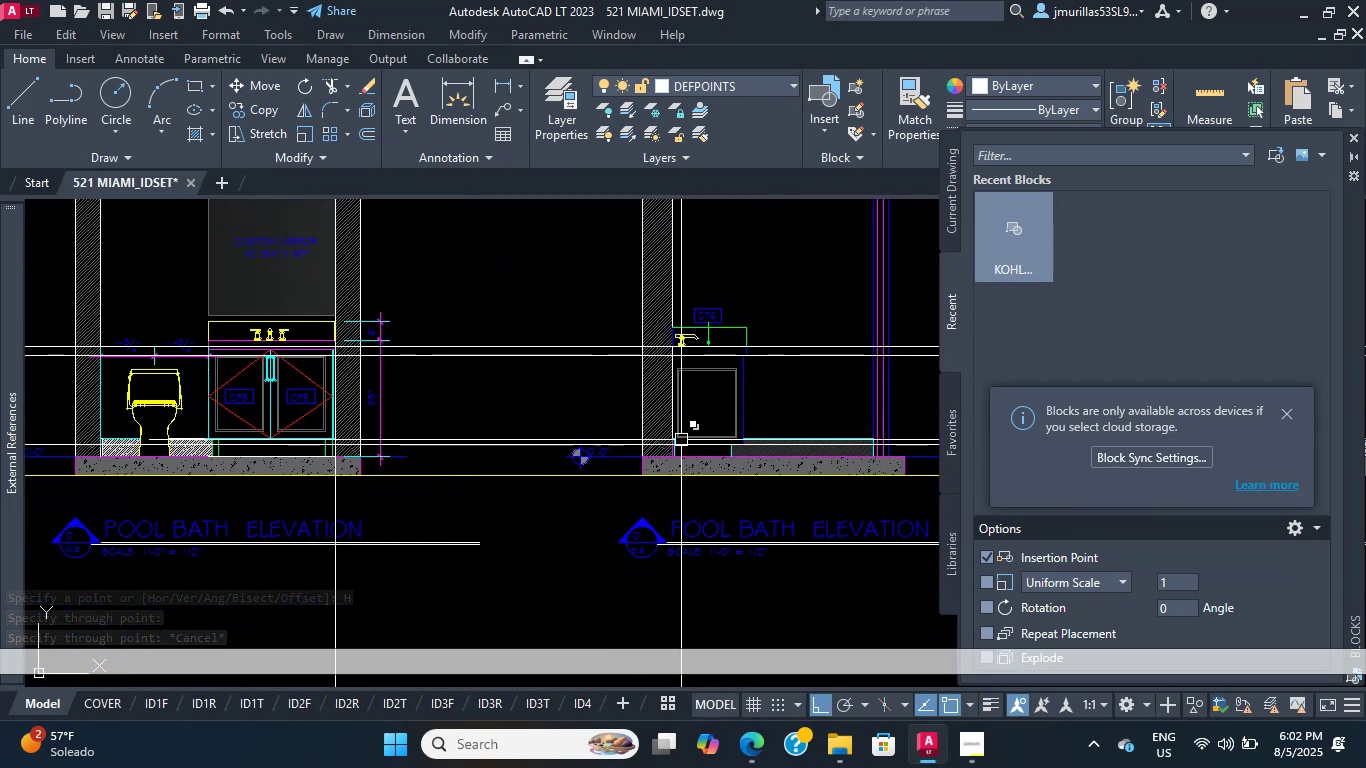 
scroll: coordinate [645, 418], scroll_direction: up, amount: 7.0
 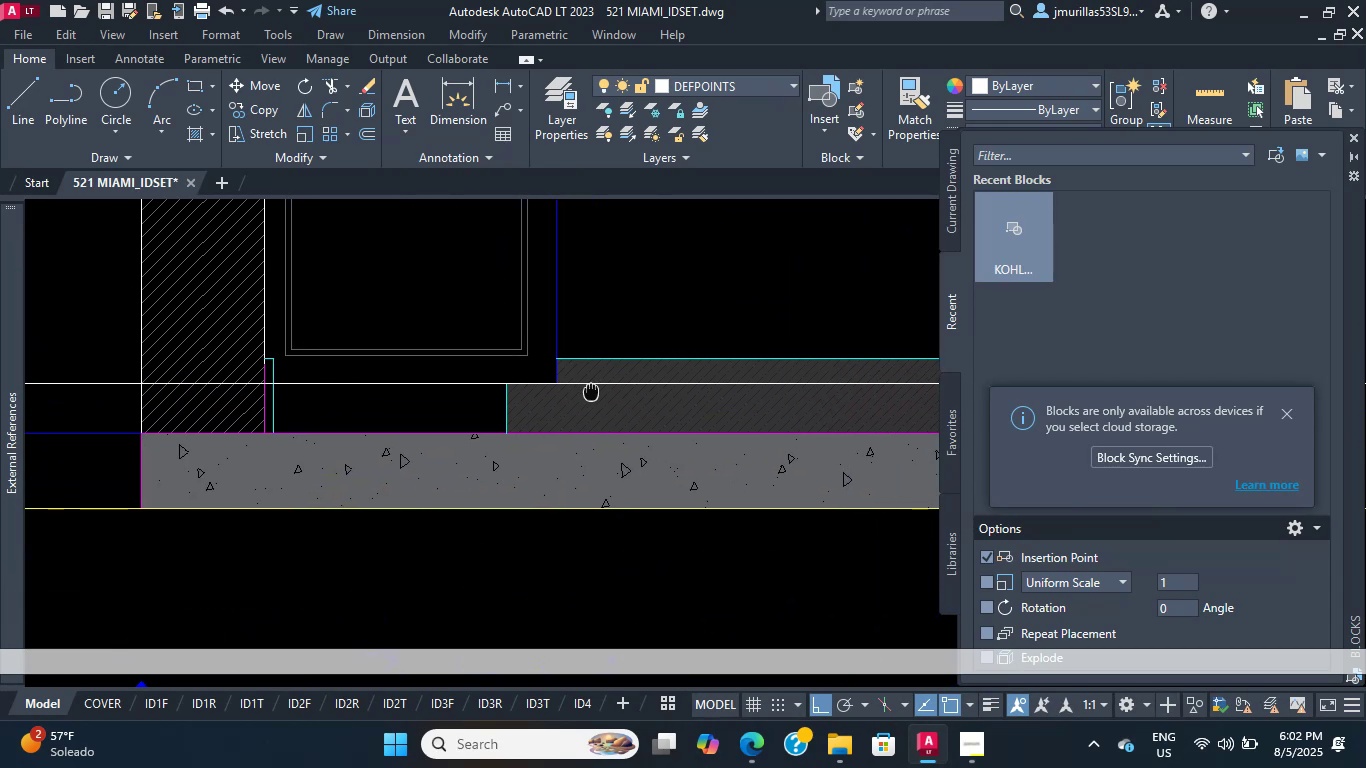 
key(Control+S)
 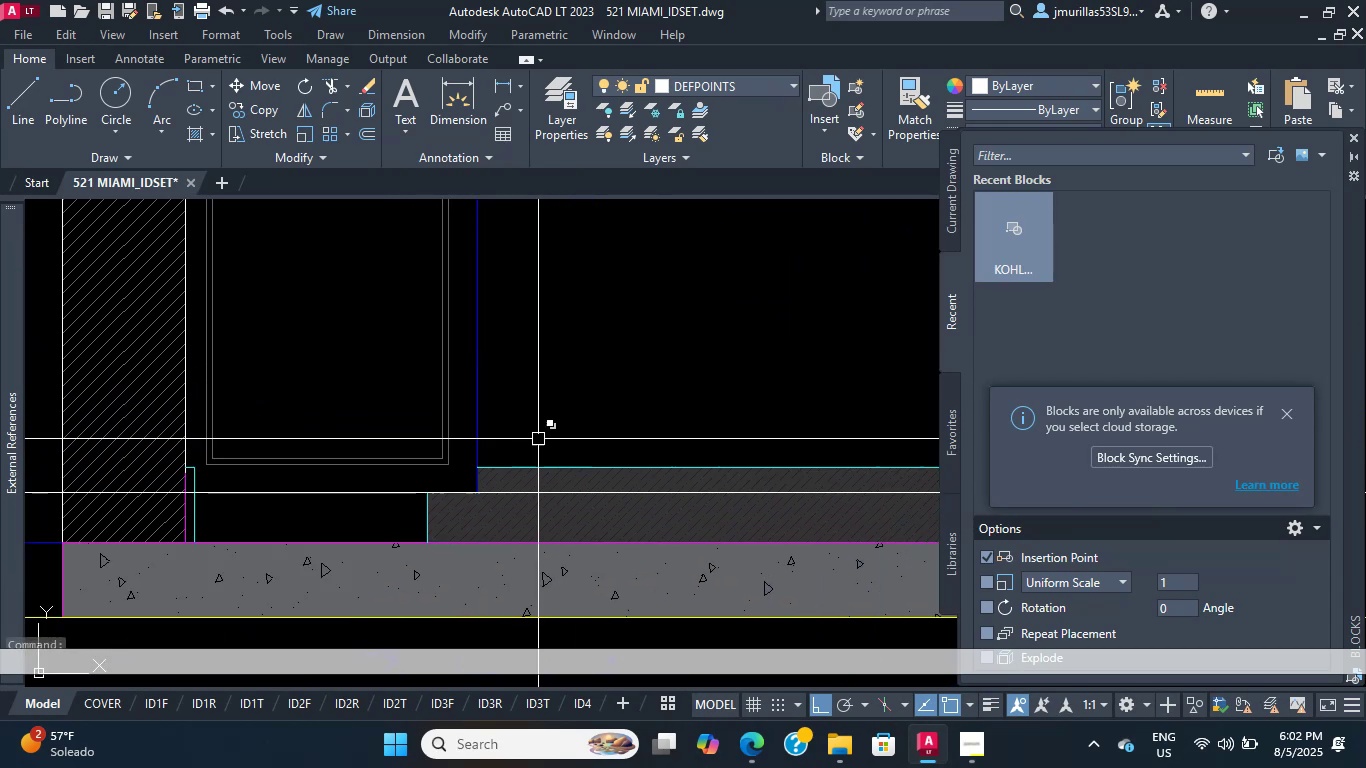 
scroll: coordinate [548, 425], scroll_direction: up, amount: 2.0
 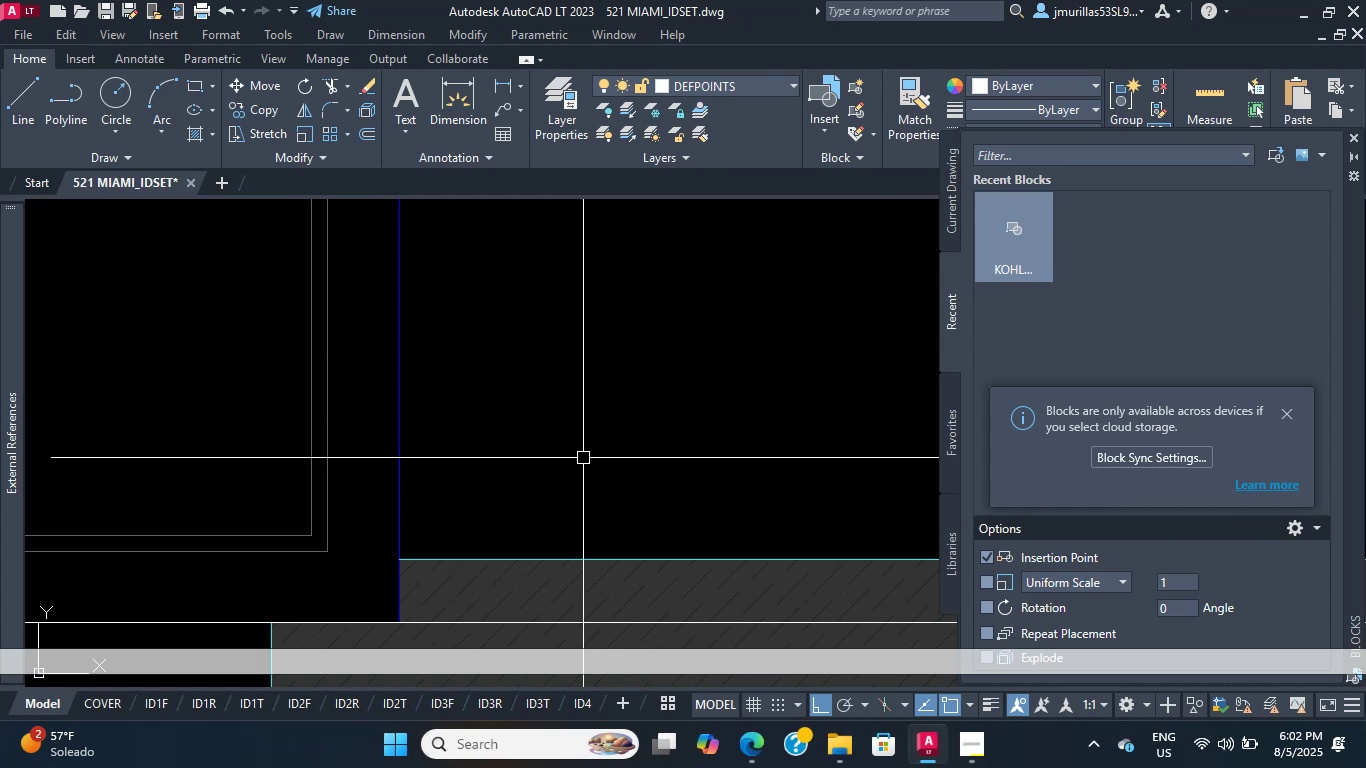 
wait(22.43)
 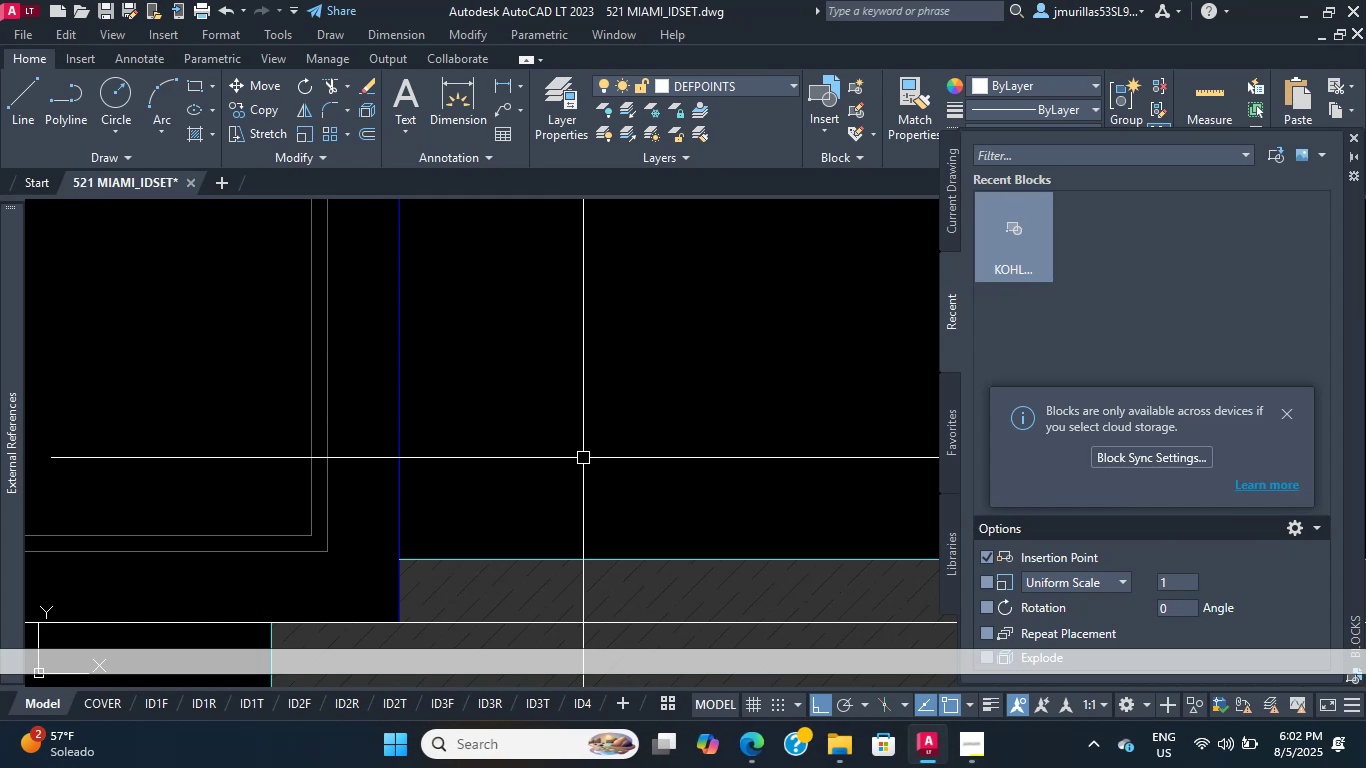 
scroll: coordinate [289, 366], scroll_direction: down, amount: 5.0
 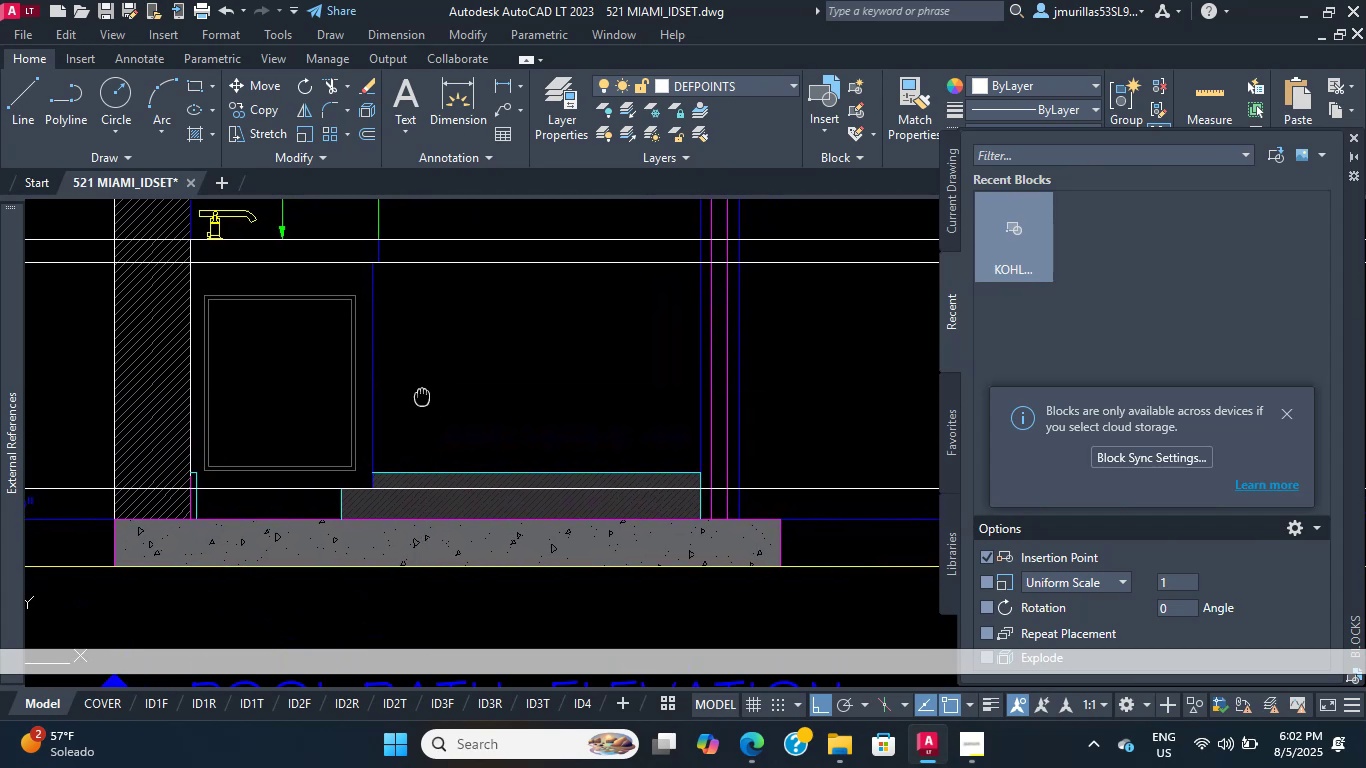 
scroll: coordinate [360, 506], scroll_direction: up, amount: 5.0
 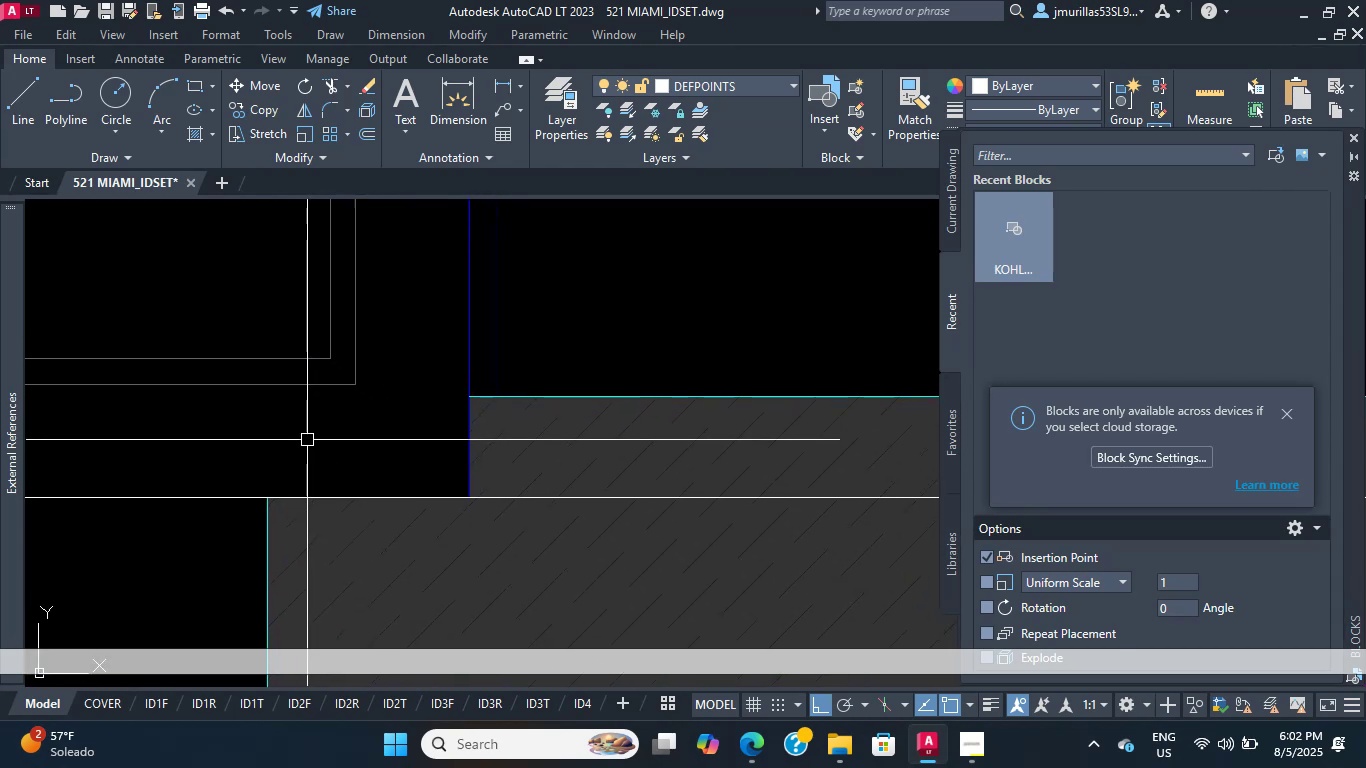 
wait(14.37)
 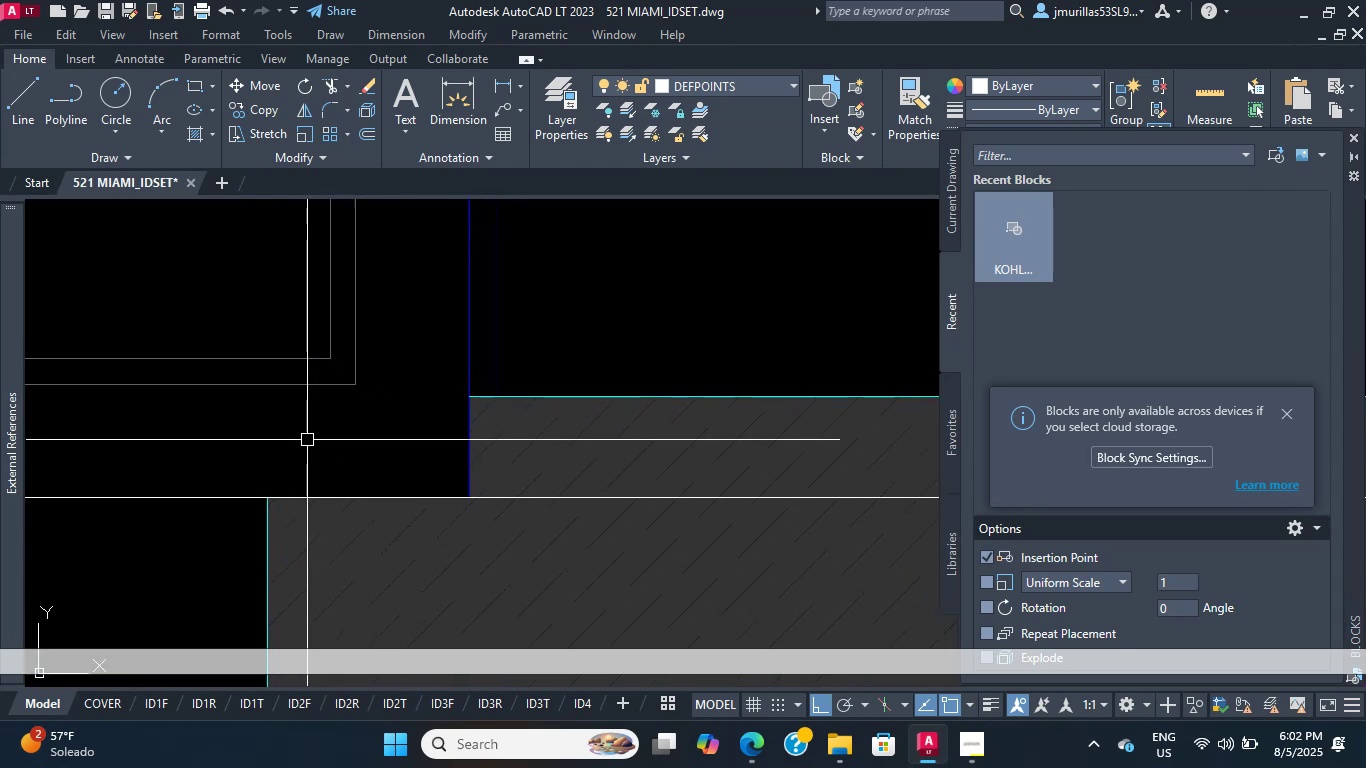 
scroll: coordinate [409, 470], scroll_direction: down, amount: 12.0
 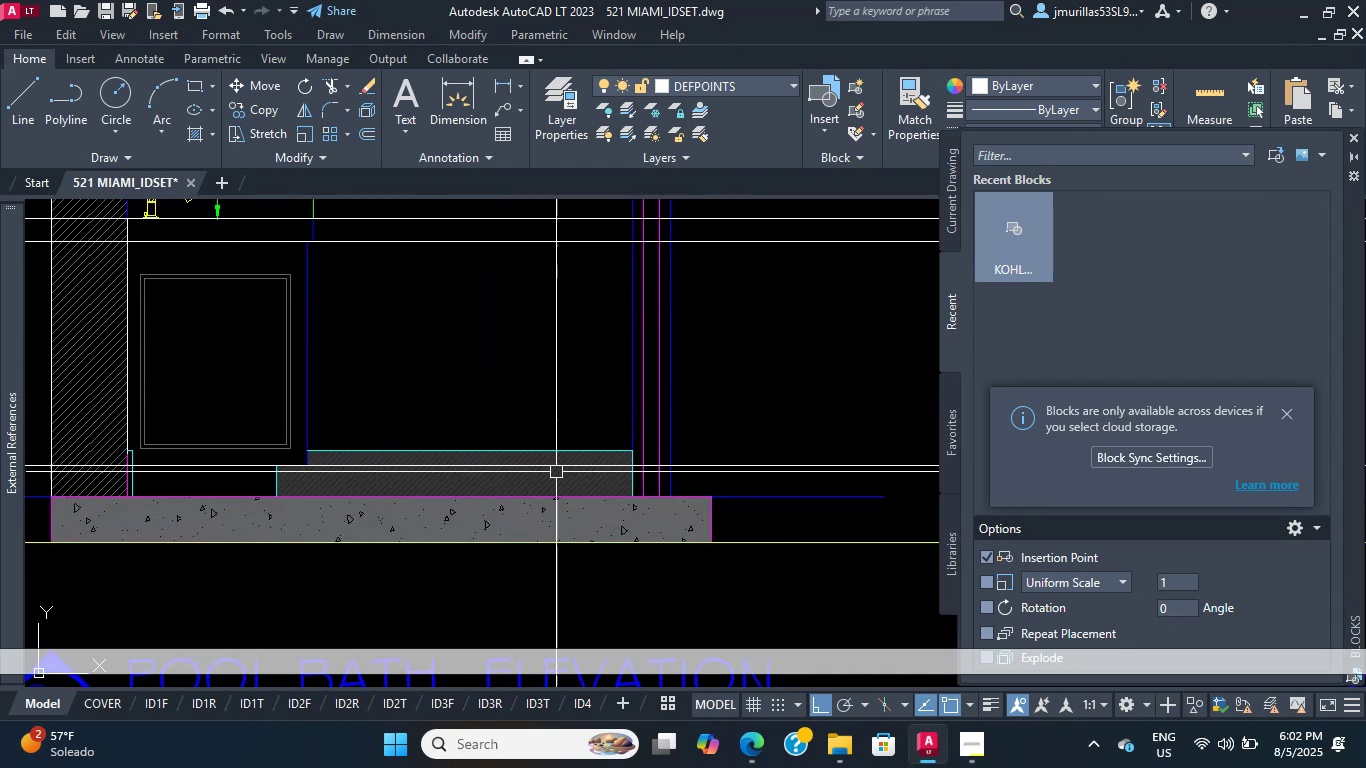 
scroll: coordinate [741, 487], scroll_direction: up, amount: 5.0
 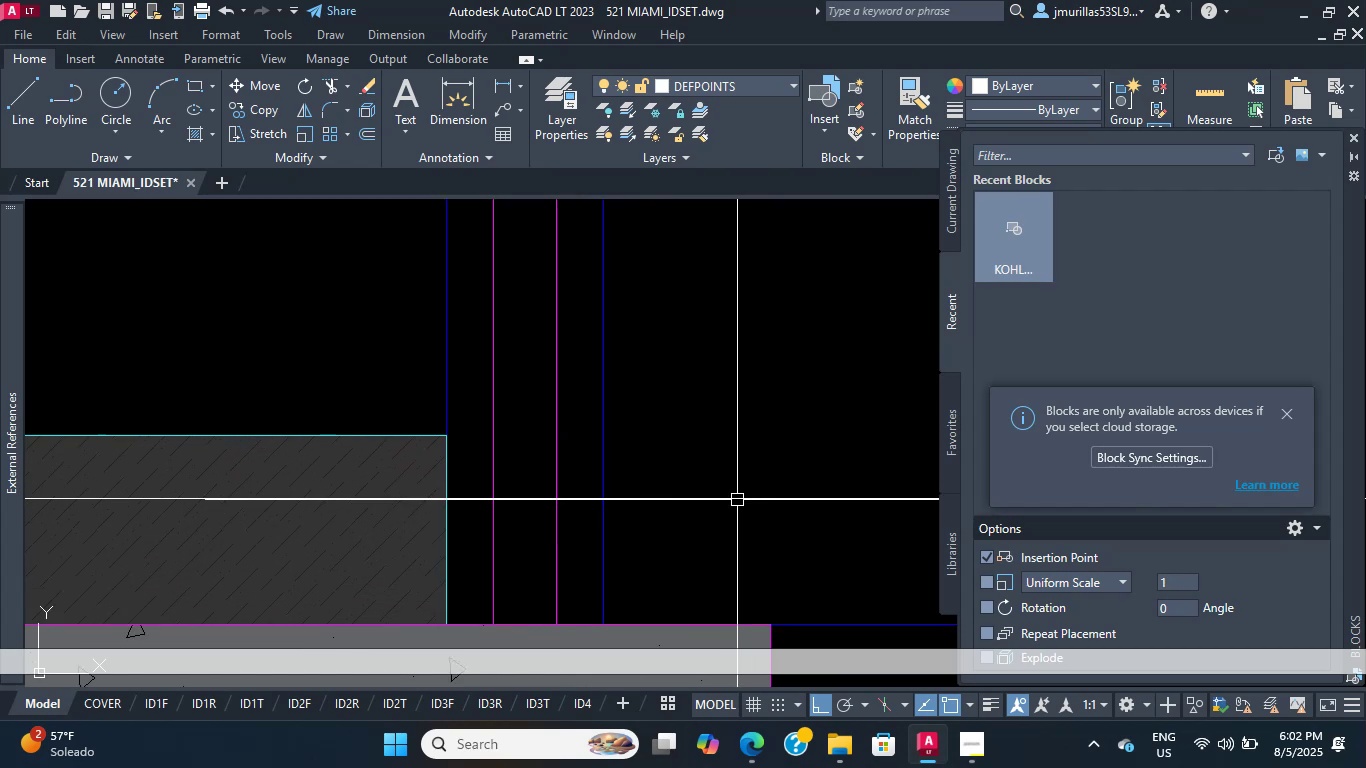 
left_click_drag(start_coordinate=[729, 507], to_coordinate=[706, 497])
 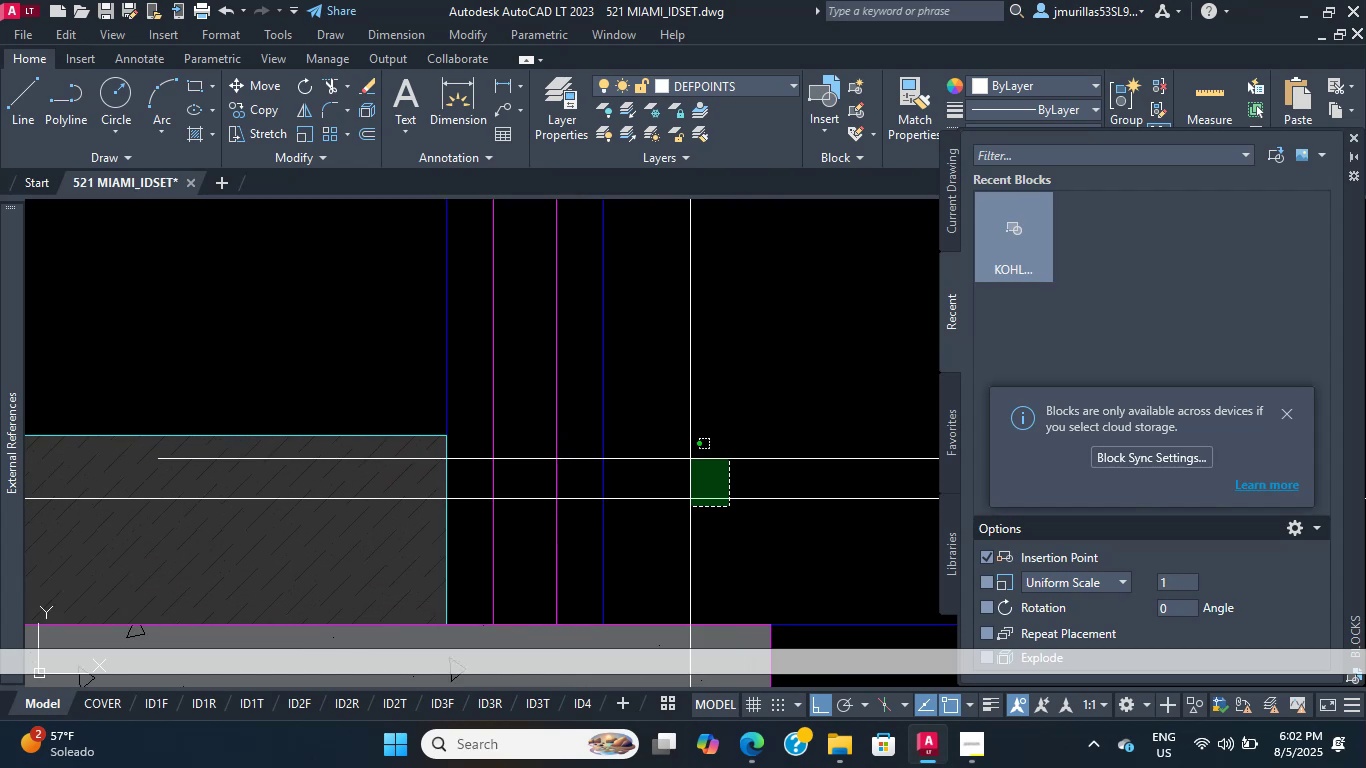 
double_click([690, 457])
 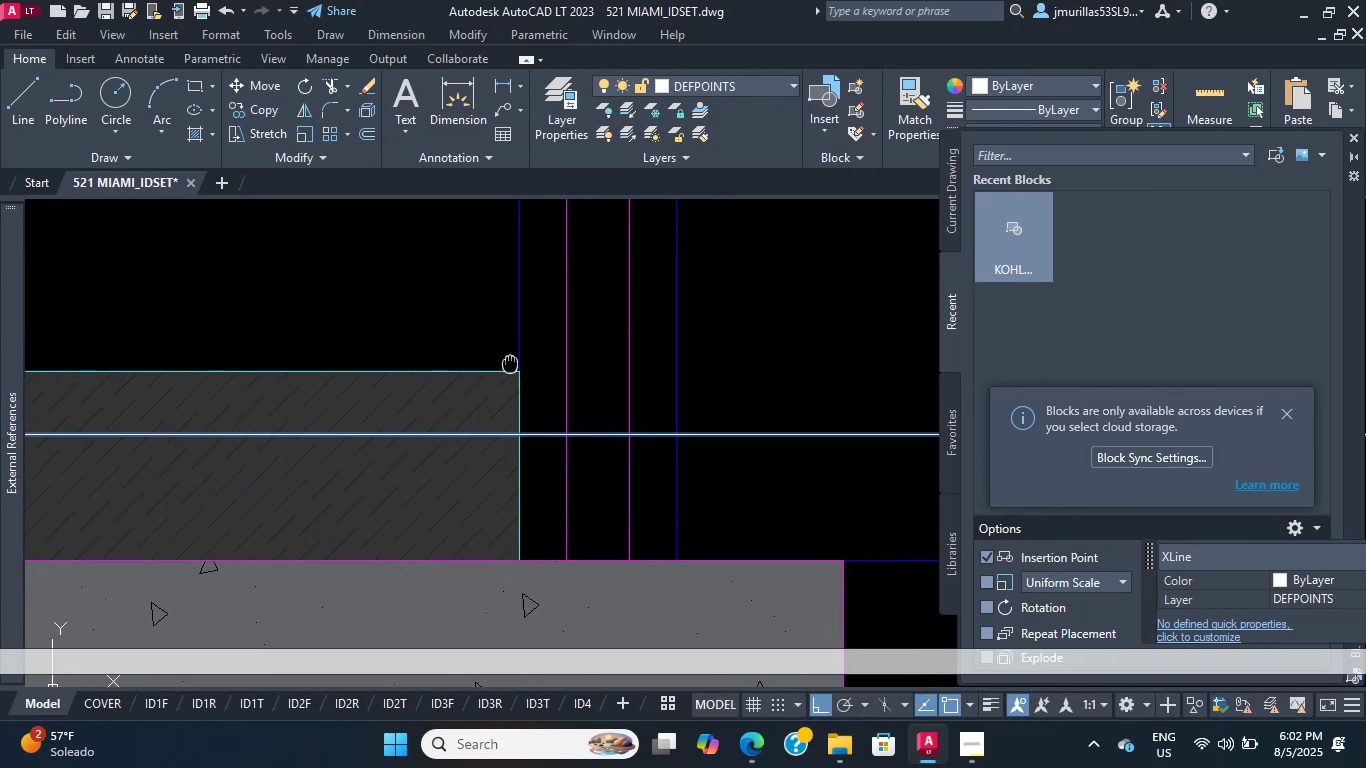 
wait(17.19)
 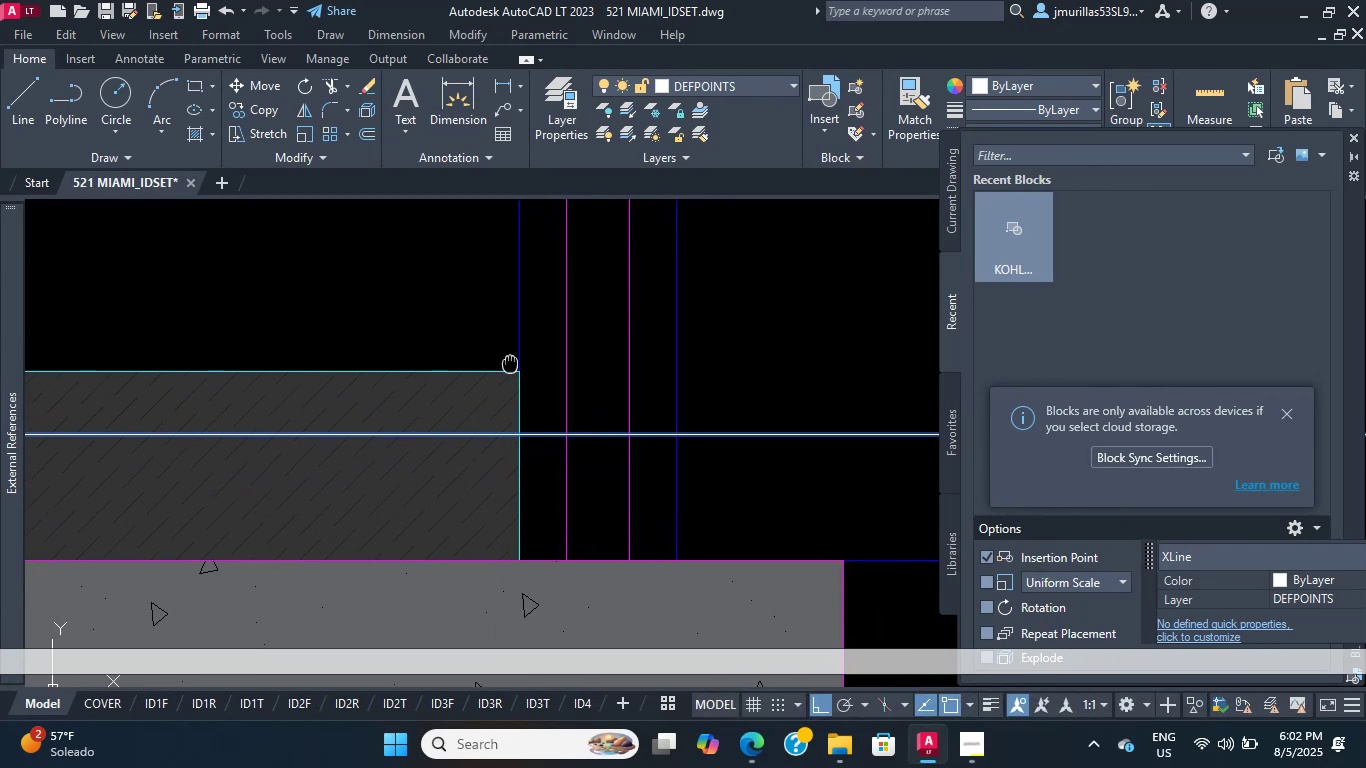 
mouse_move([544, 334])
 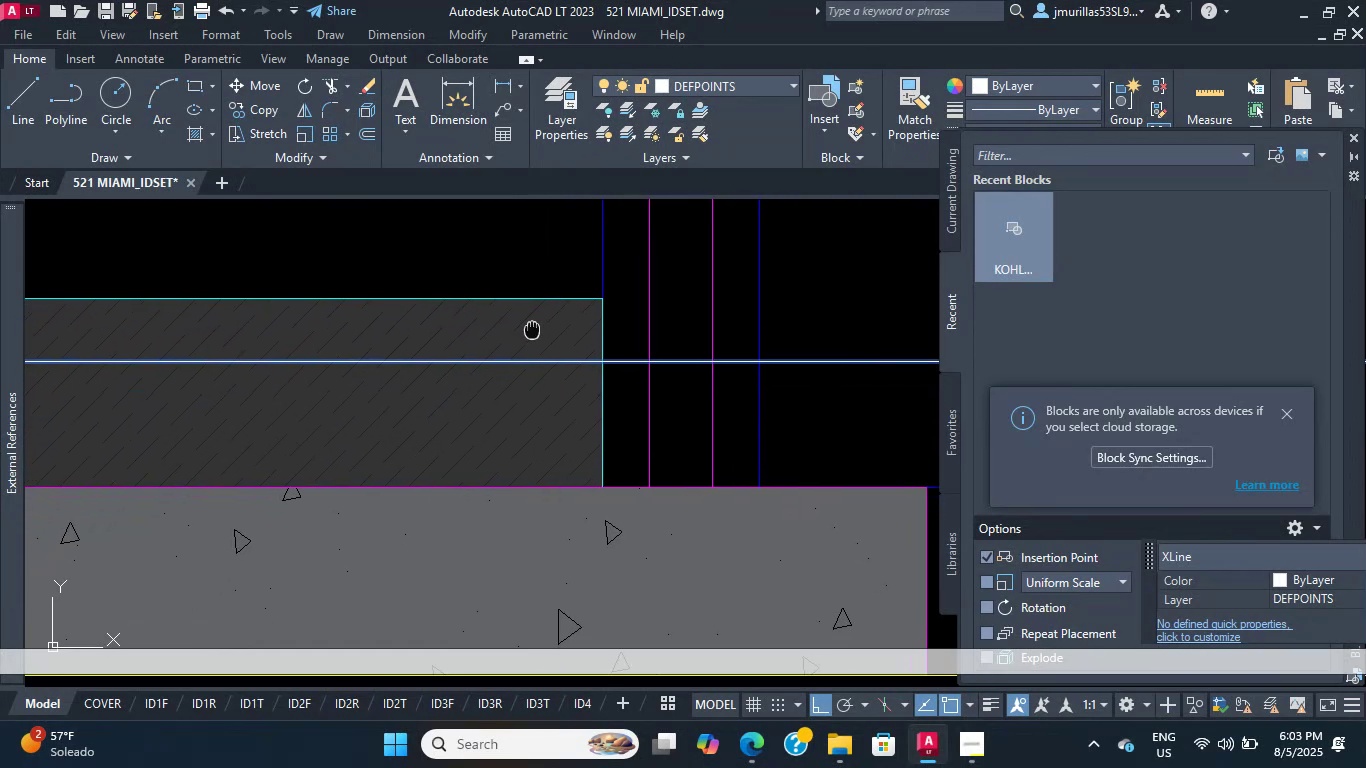 
scroll: coordinate [542, 336], scroll_direction: up, amount: 3.0
 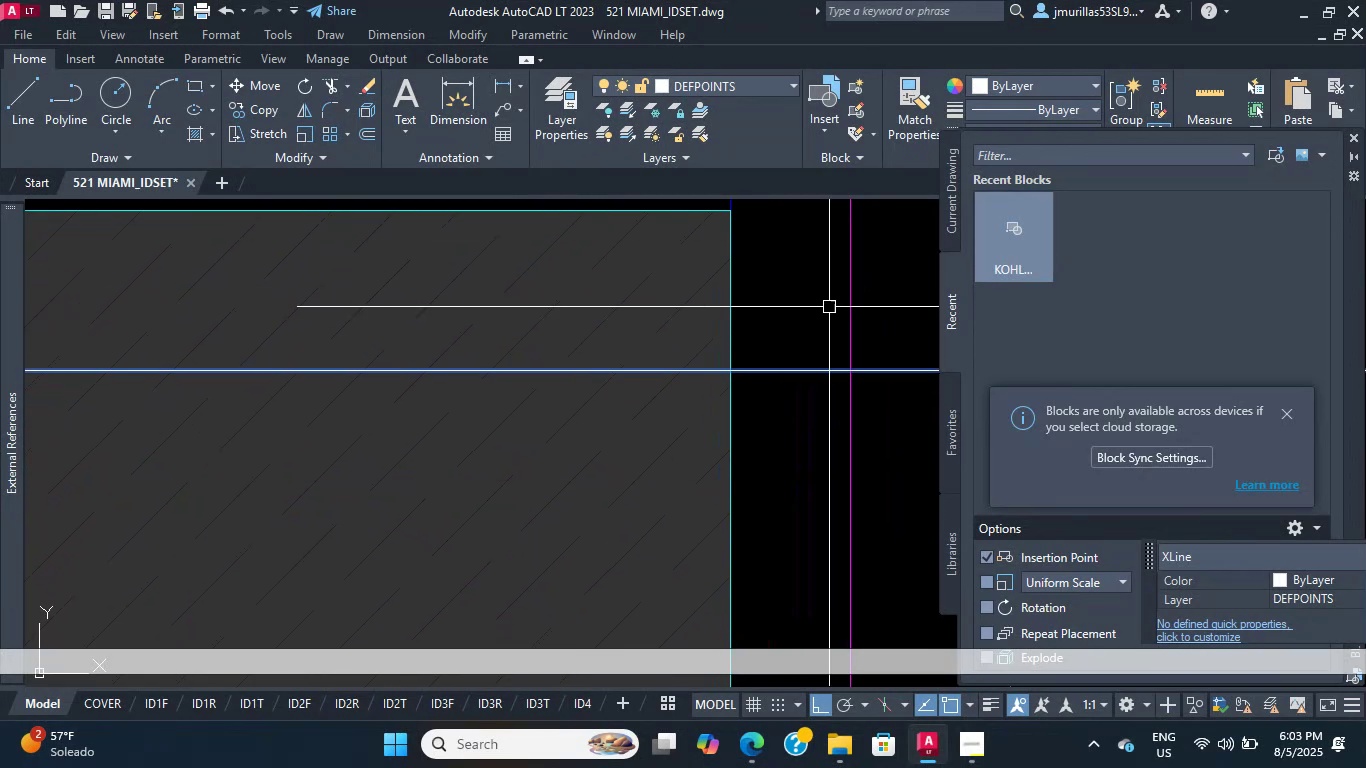 
double_click([817, 328])
 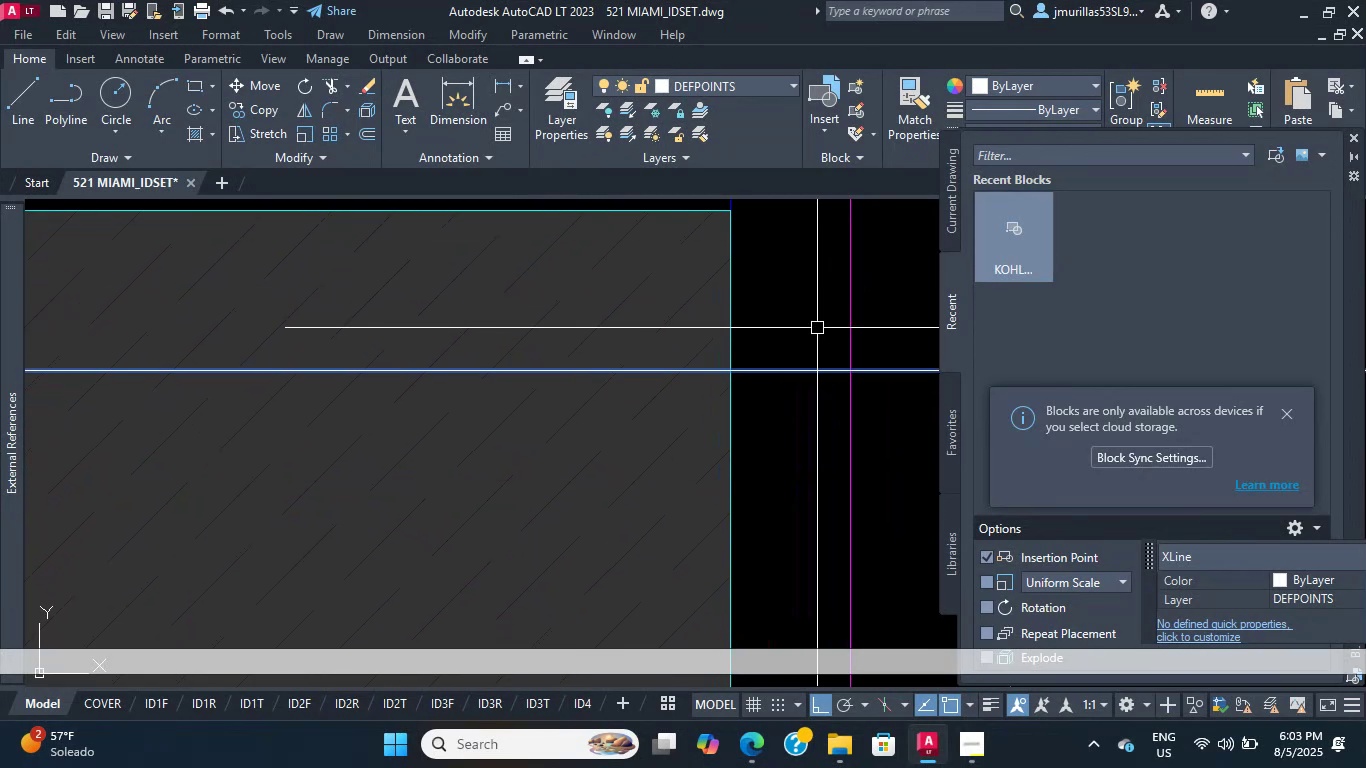 
triple_click([817, 328])
 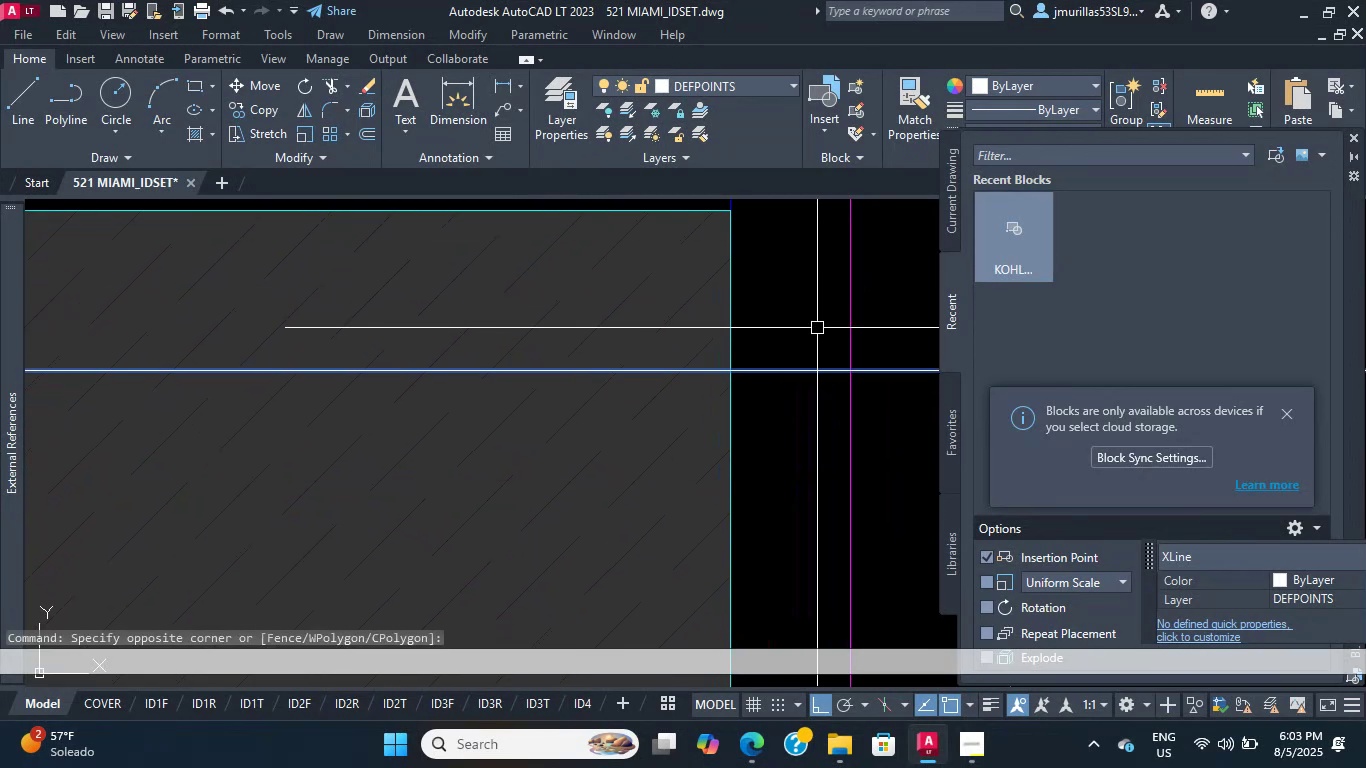 
double_click([817, 328])
 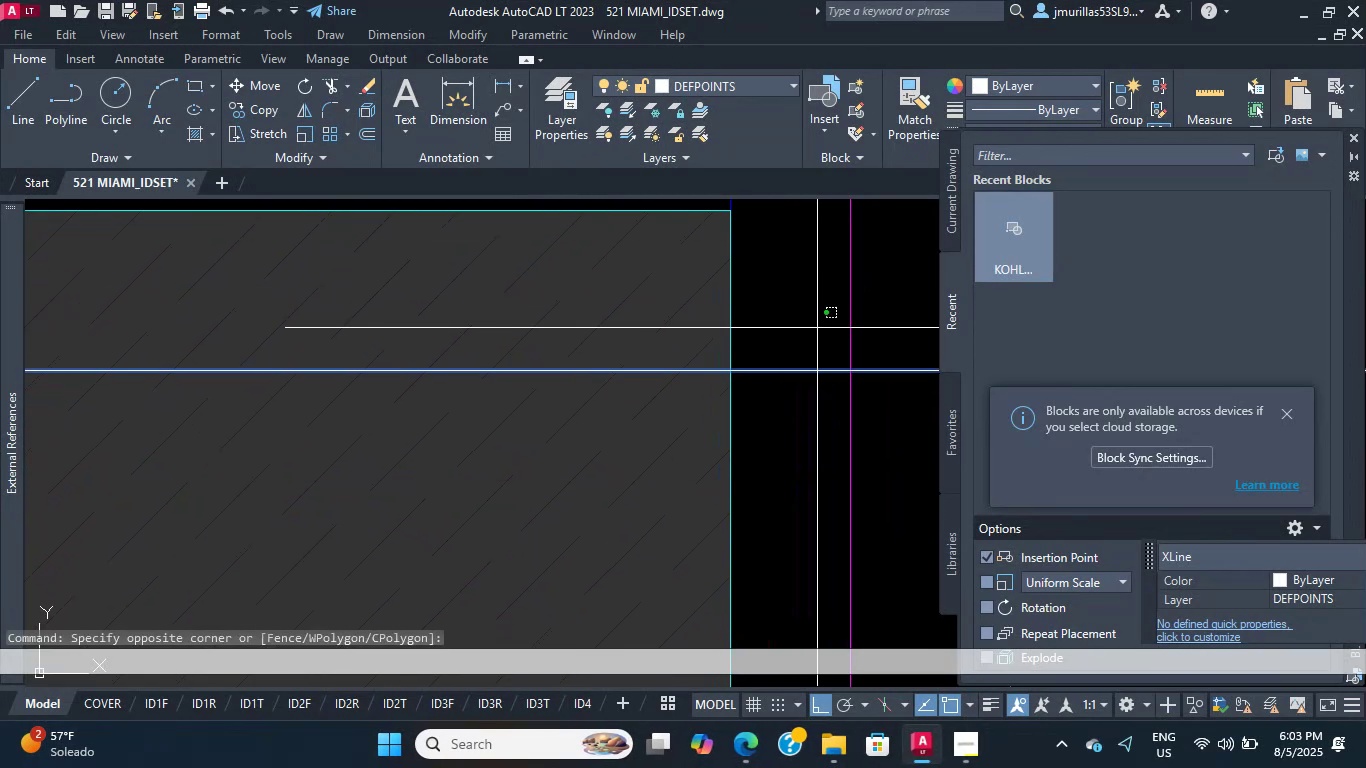 
double_click([817, 328])
 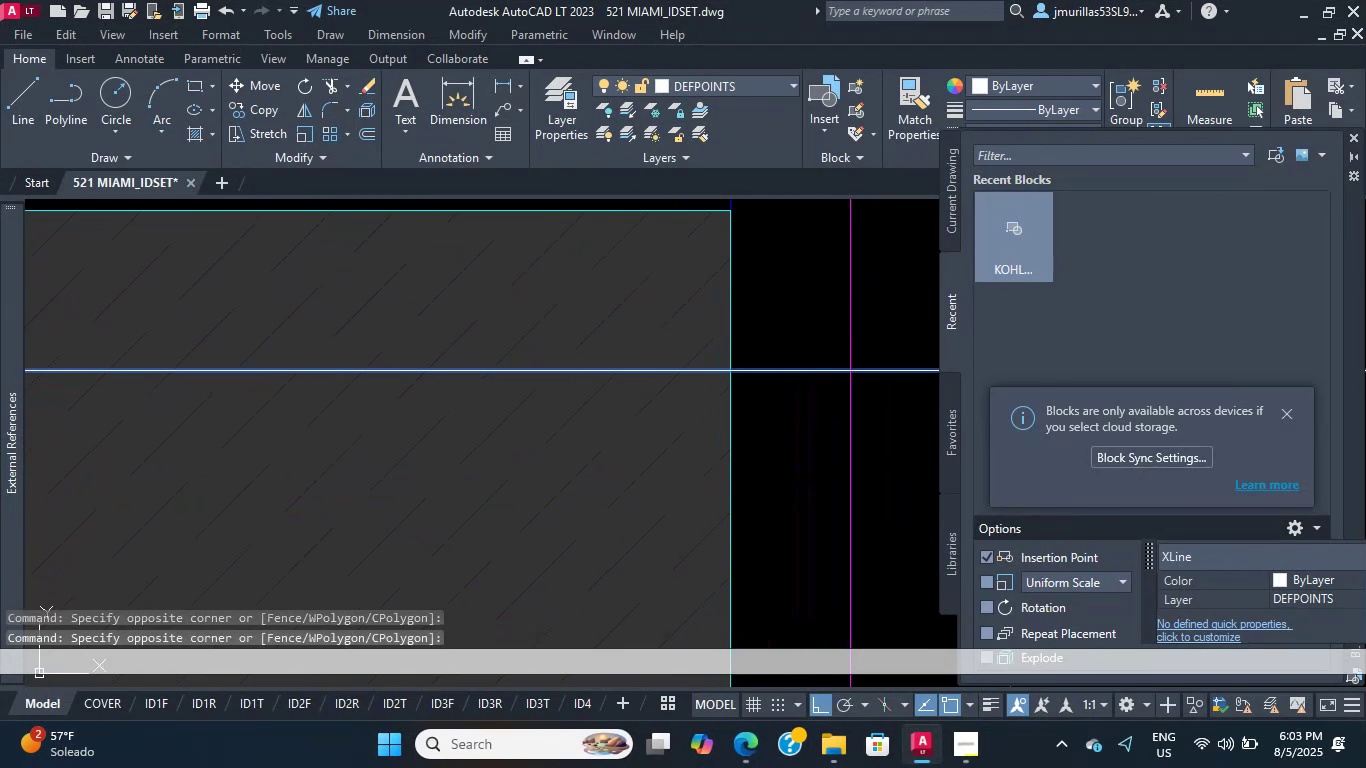 
triple_click([817, 328])
 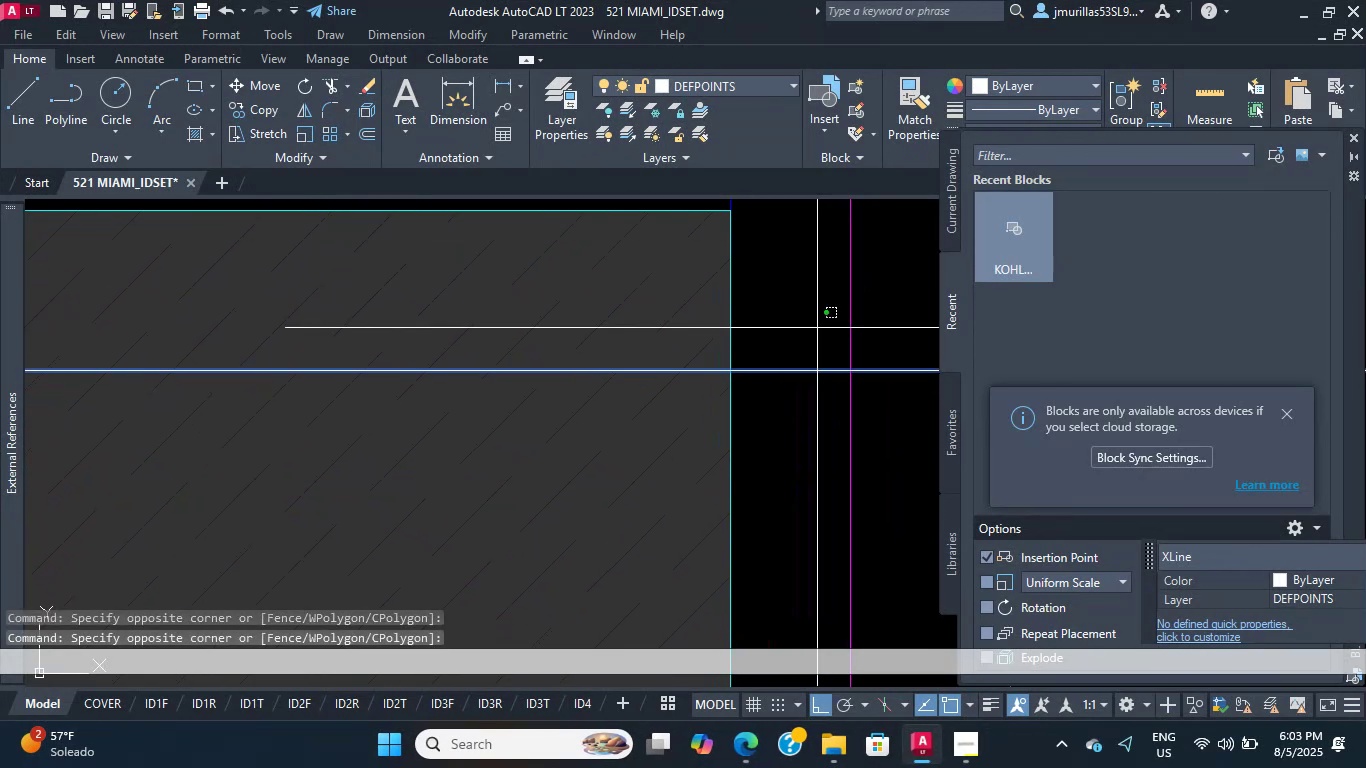 
triple_click([817, 328])
 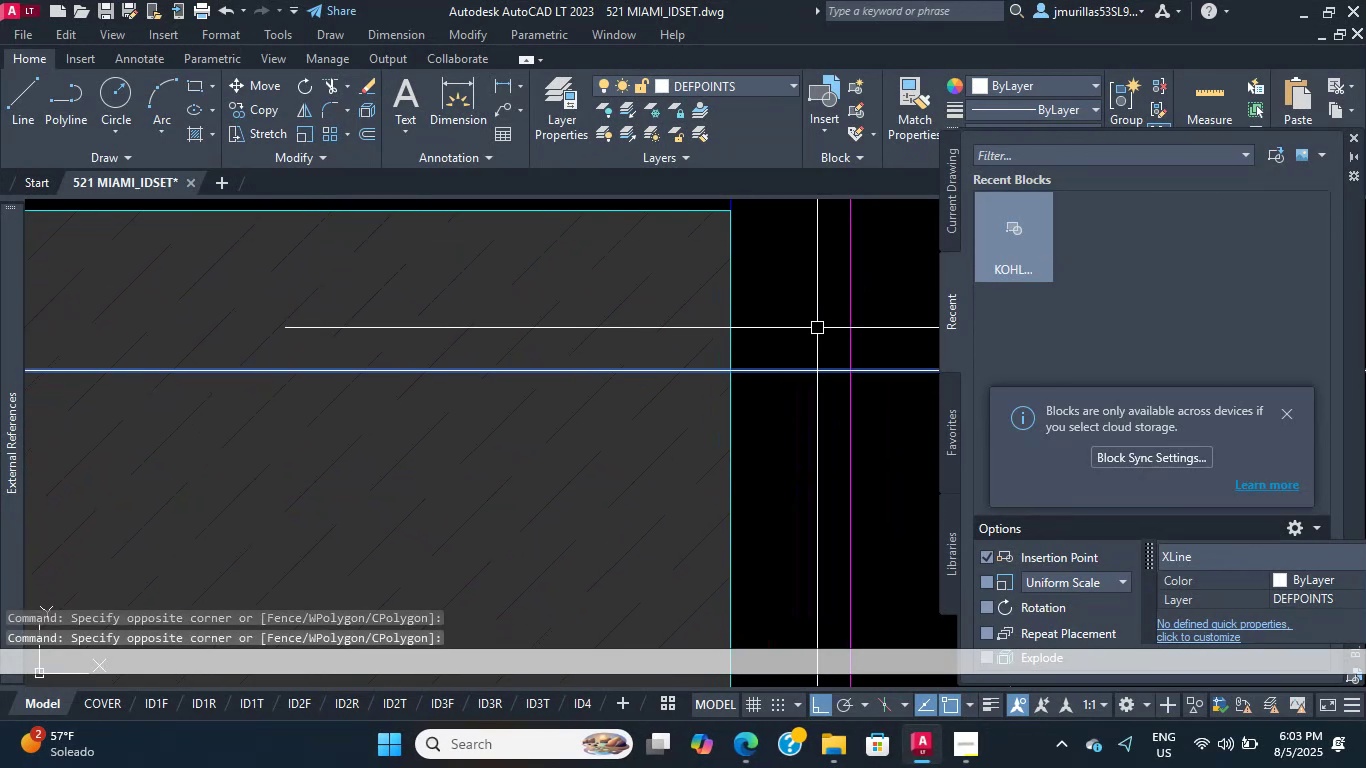 
triple_click([817, 328])
 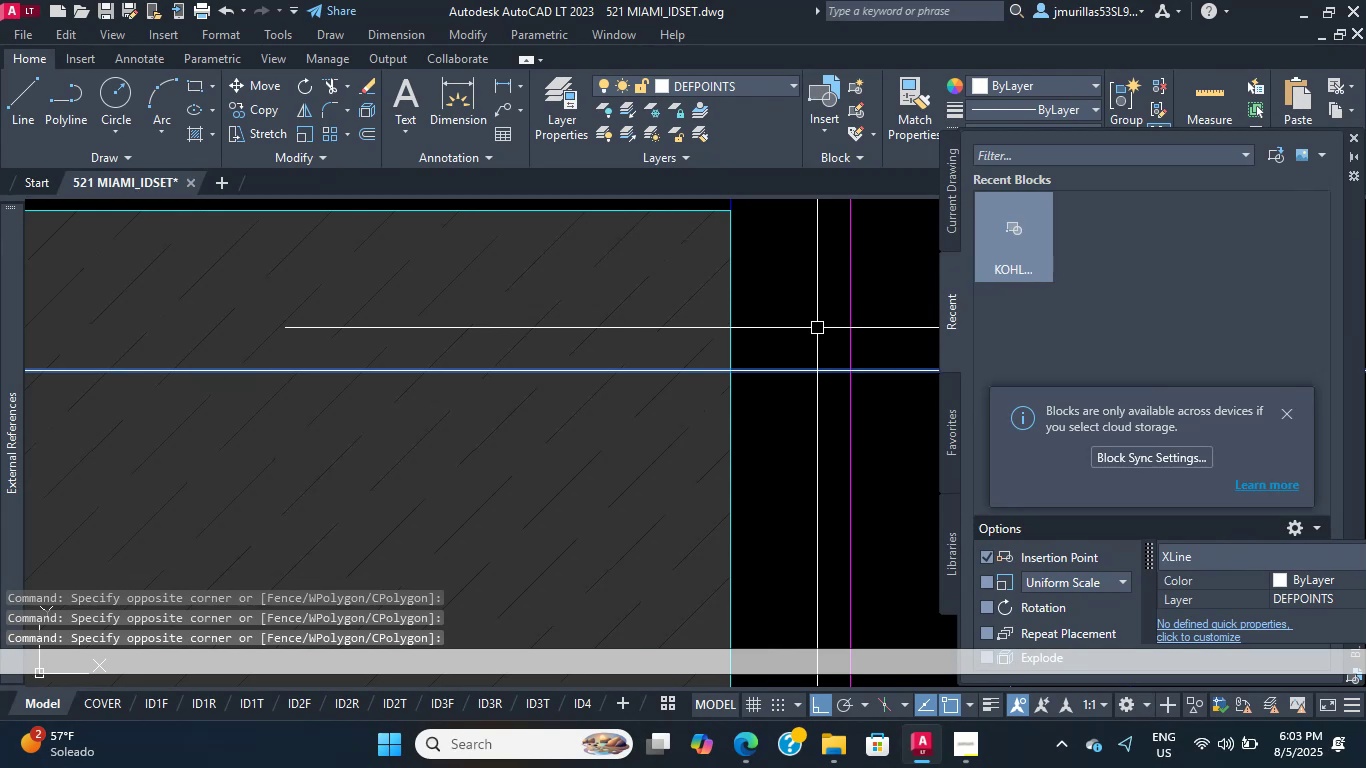 
double_click([817, 328])
 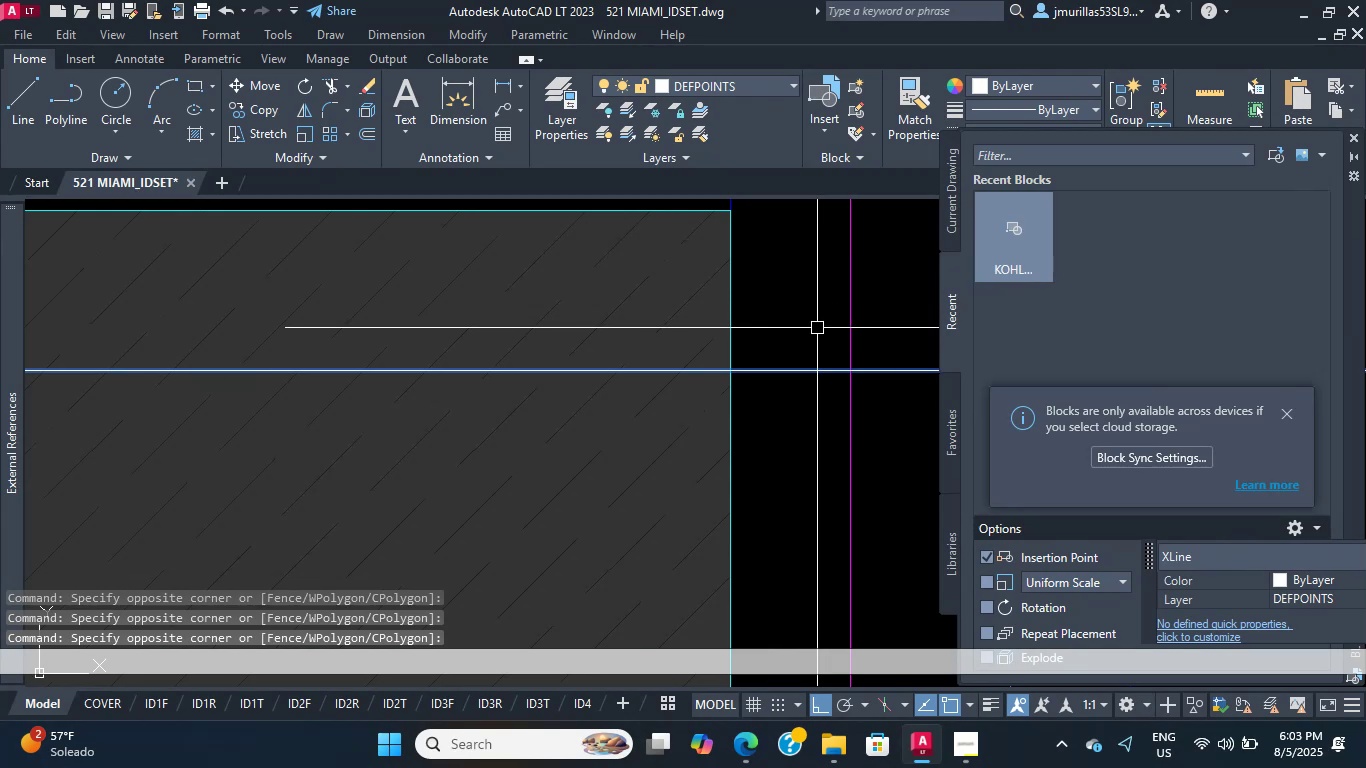 
triple_click([817, 328])
 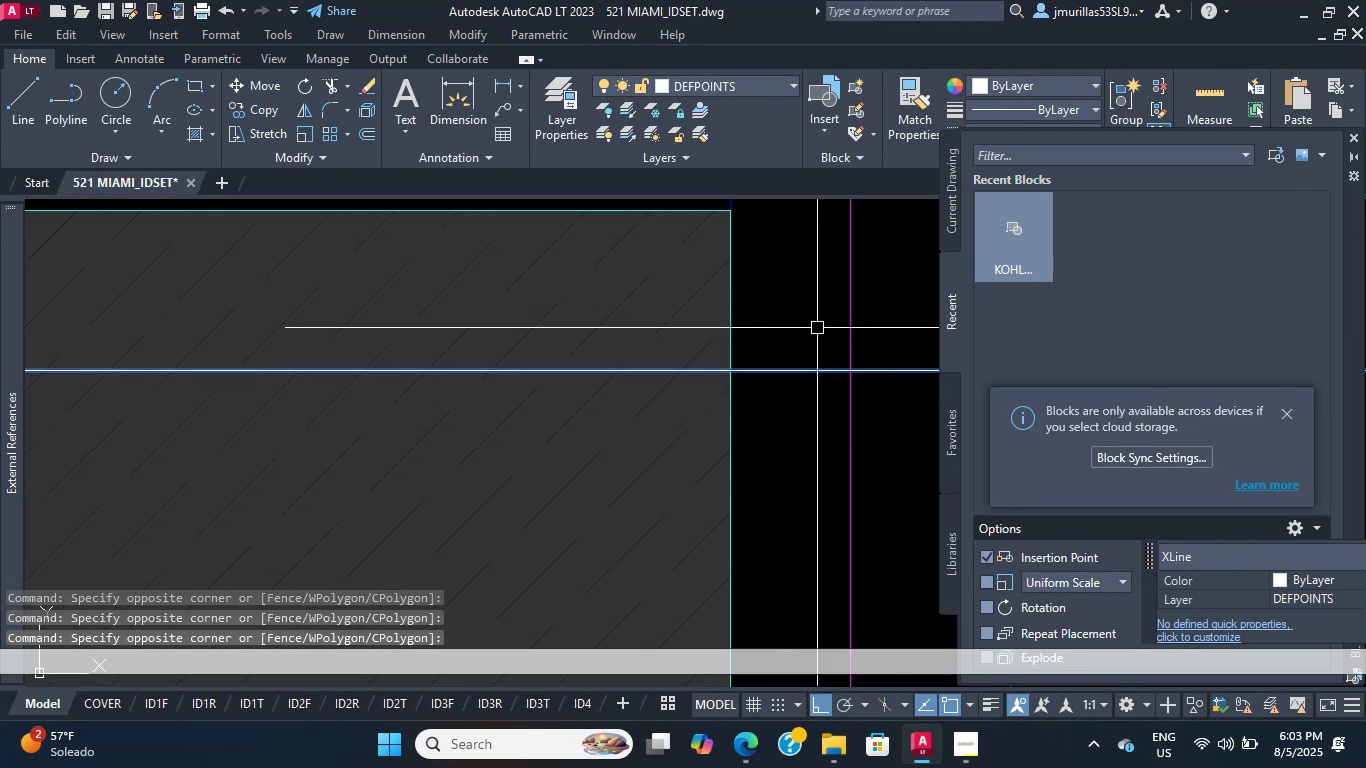 
double_click([817, 328])
 